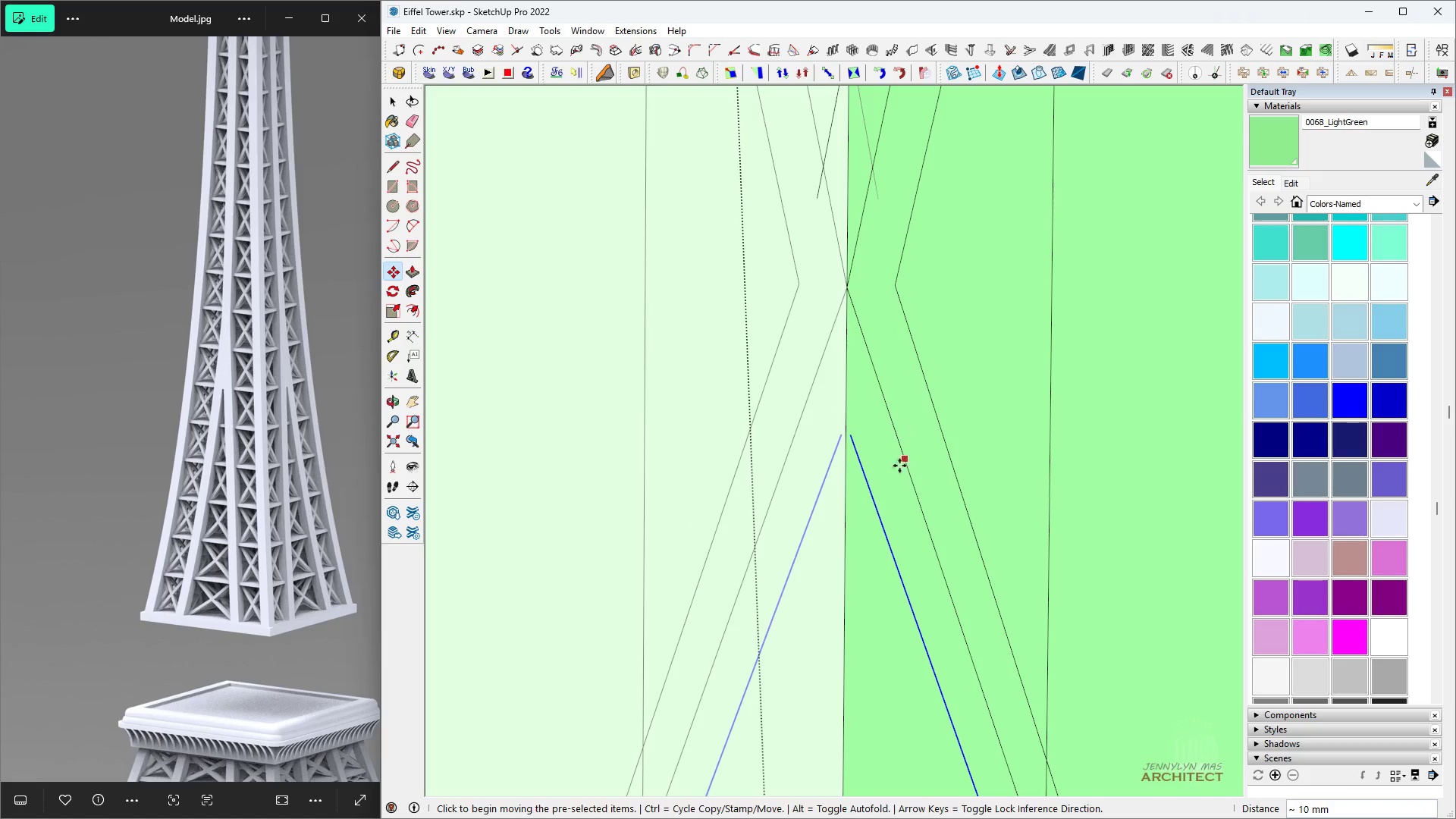 
key(Space)
 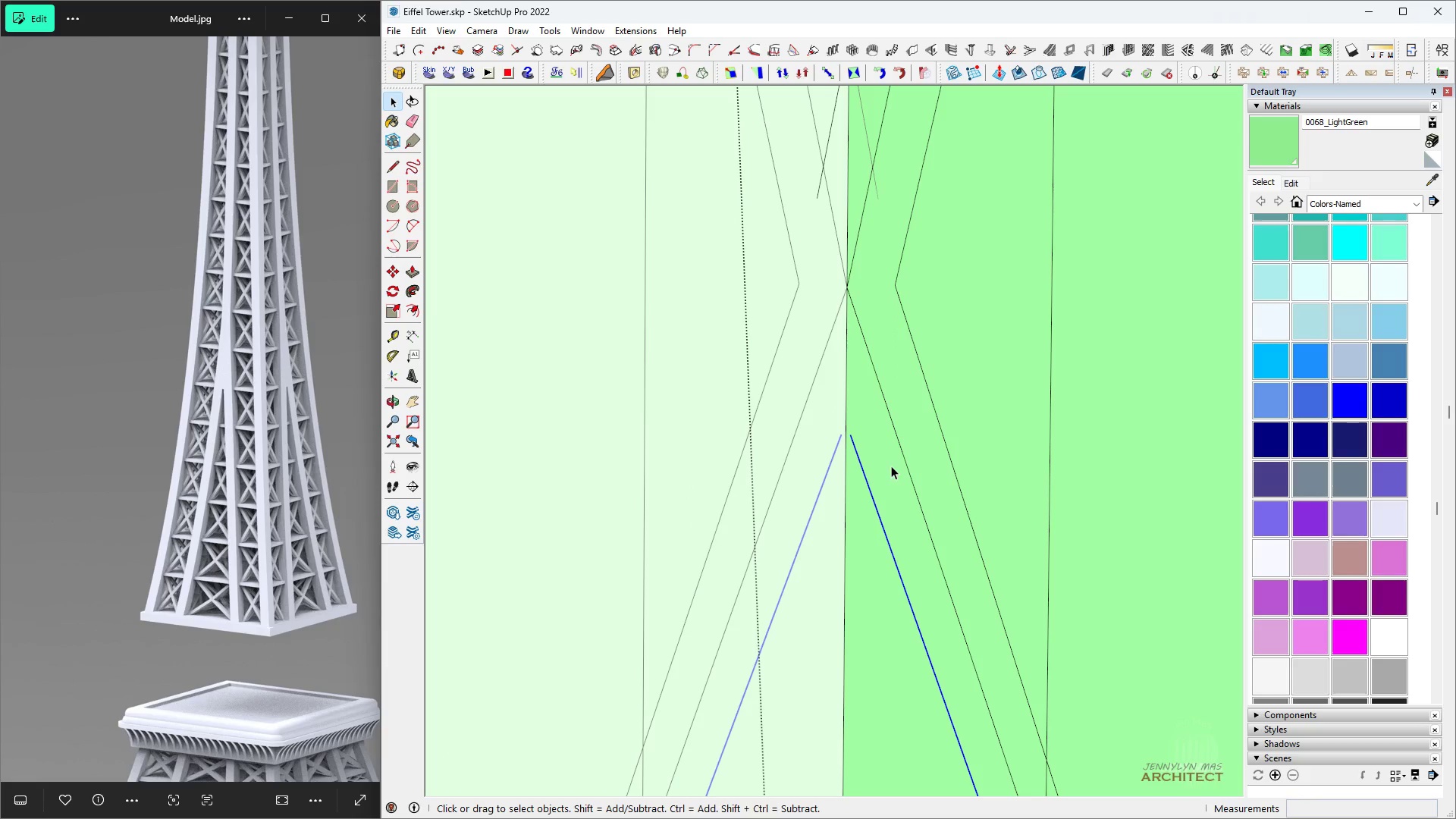 
scroll: coordinate [875, 459], scroll_direction: up, amount: 4.0
 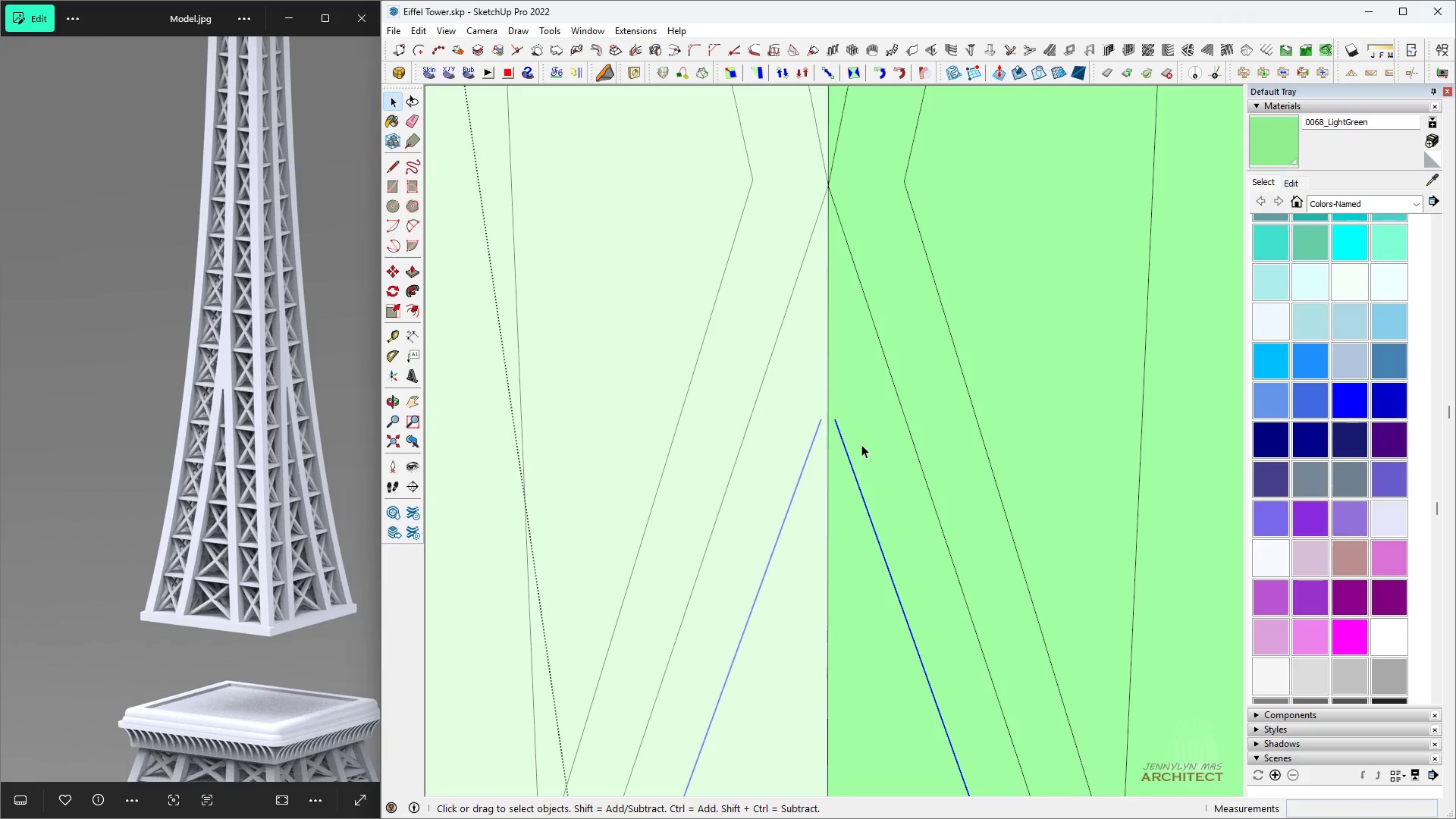 
key(L)
 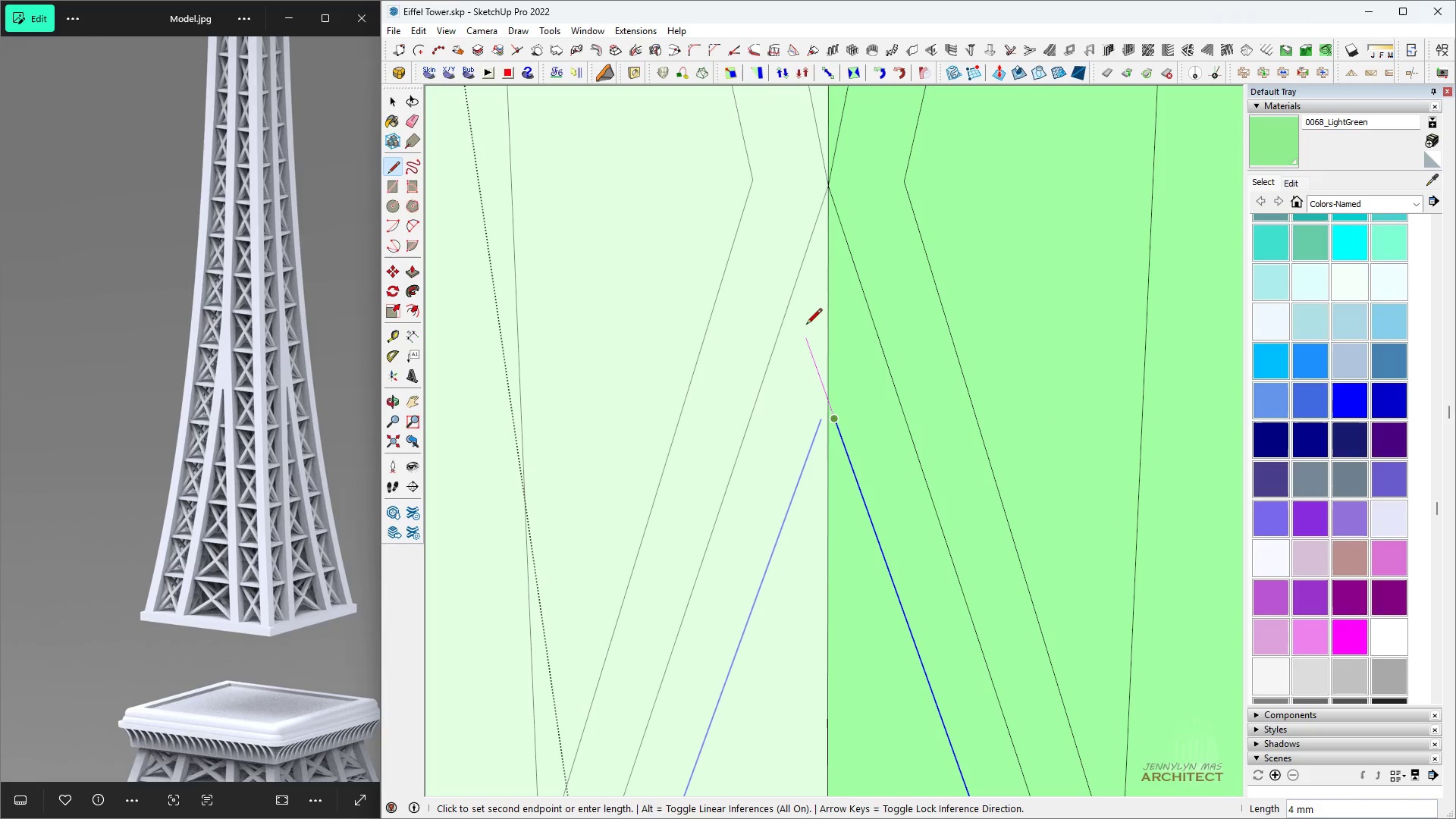 
left_click([806, 321])
 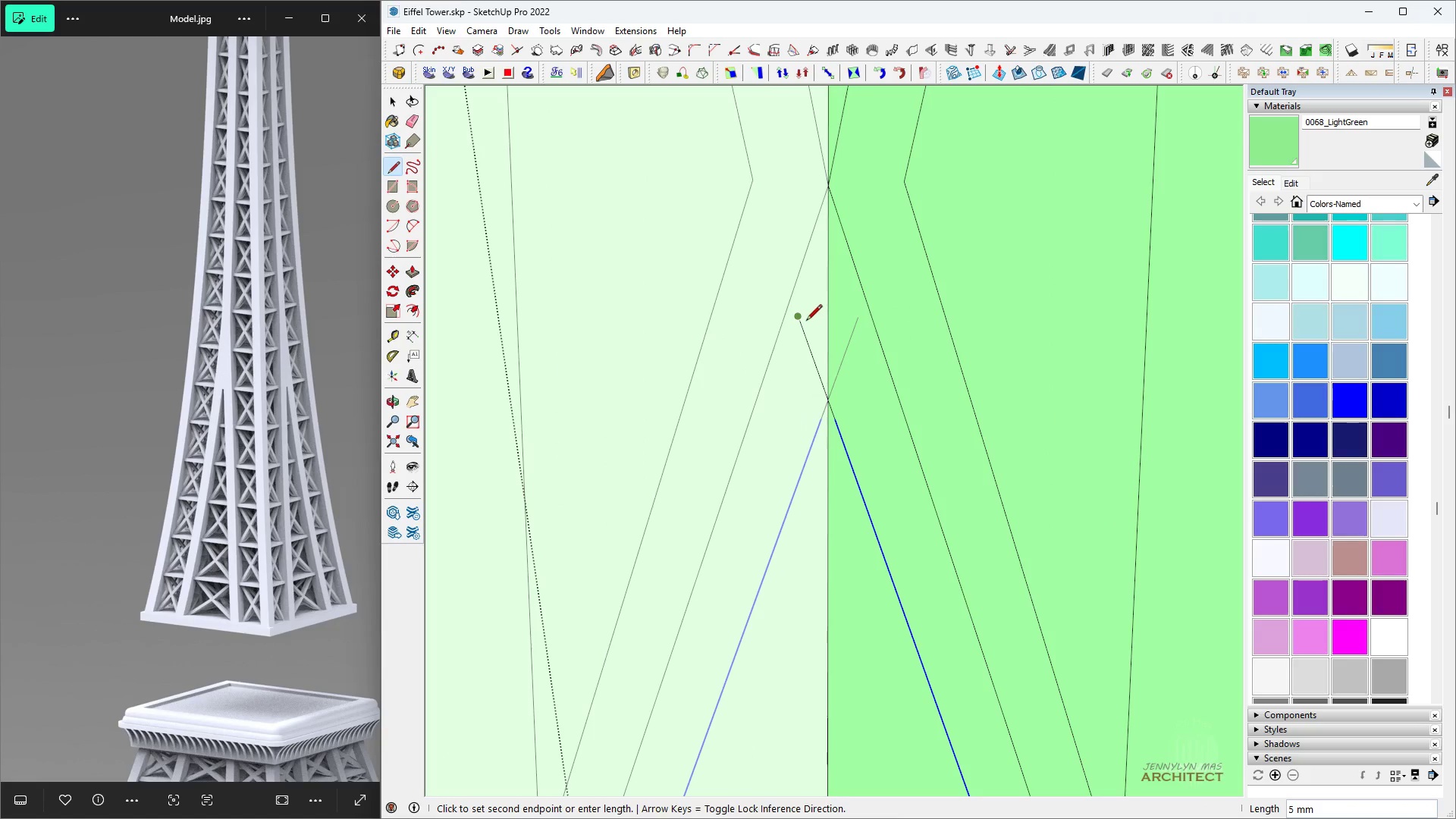 
key(Space)
 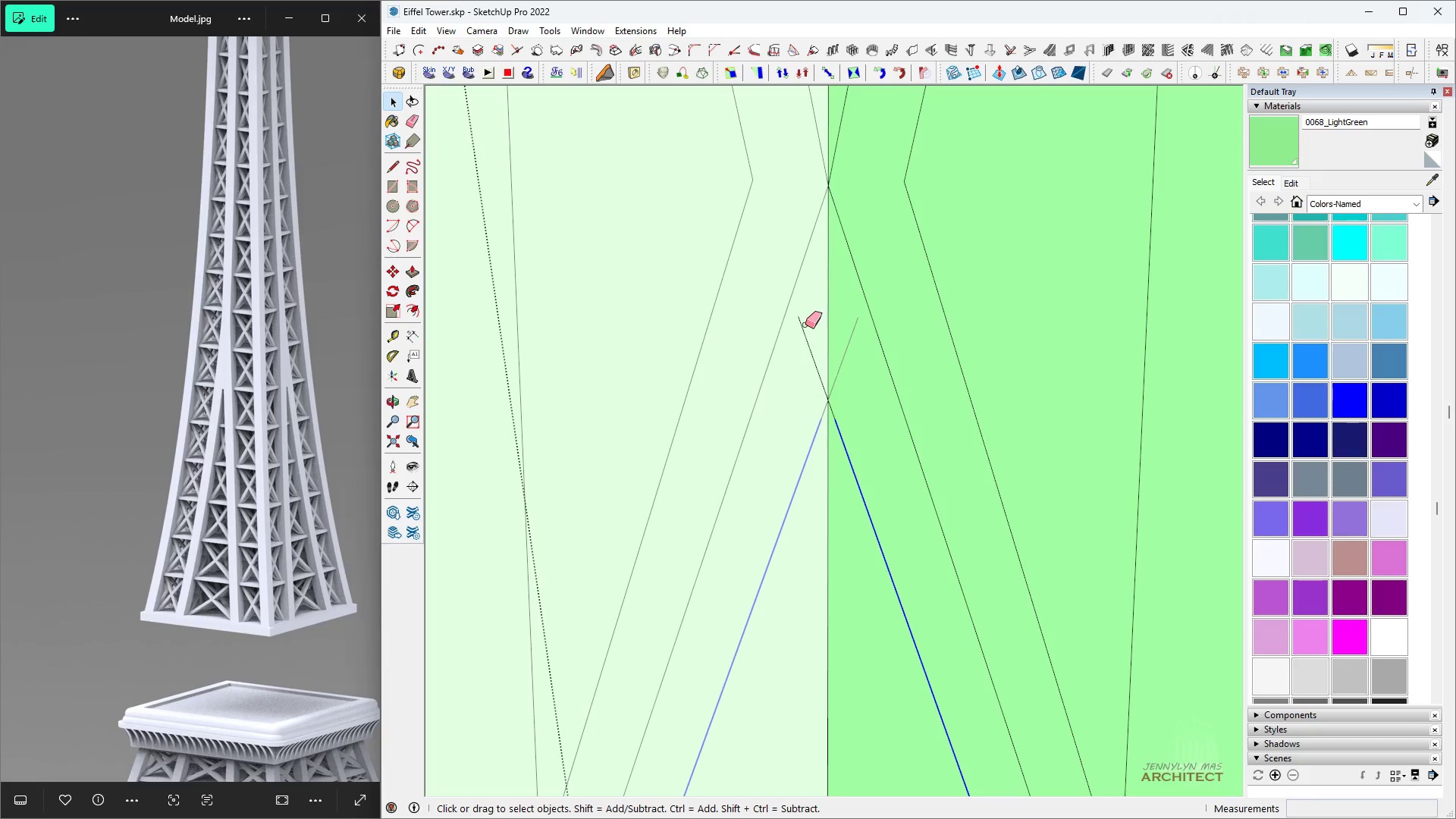 
key(E)
 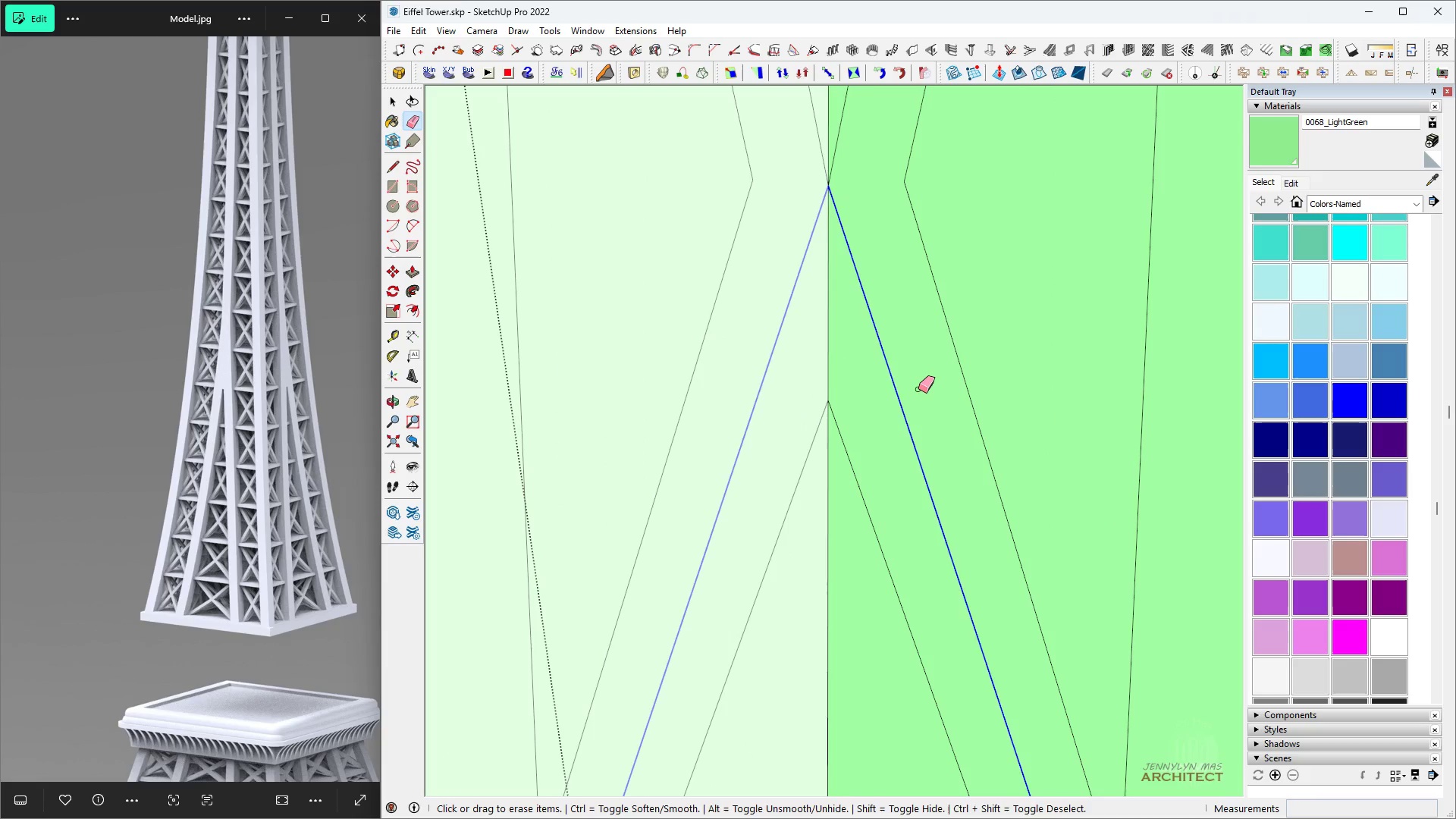 
scroll: coordinate [899, 254], scroll_direction: down, amount: 38.0
 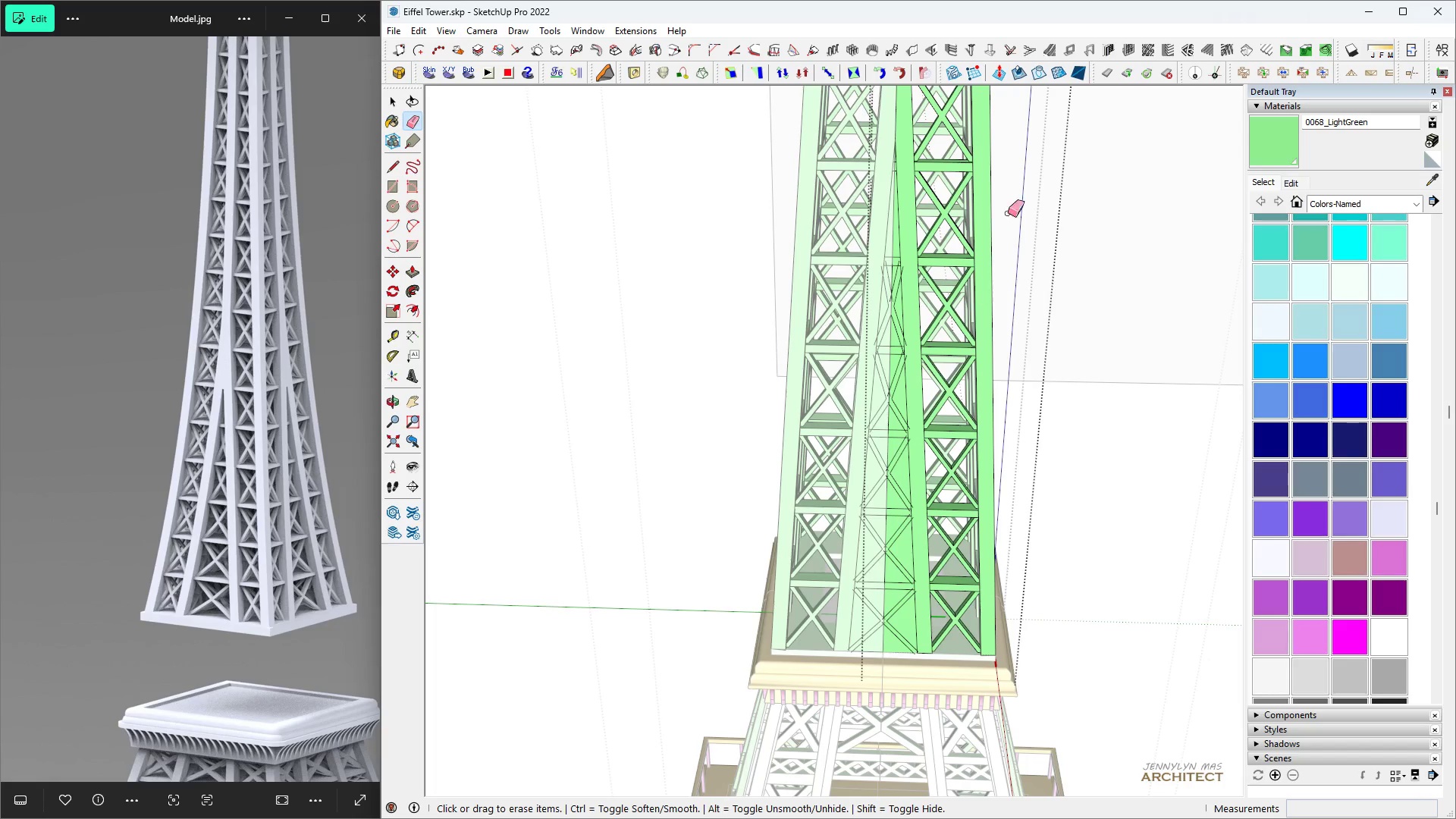 
scroll: coordinate [946, 281], scroll_direction: up, amount: 17.0
 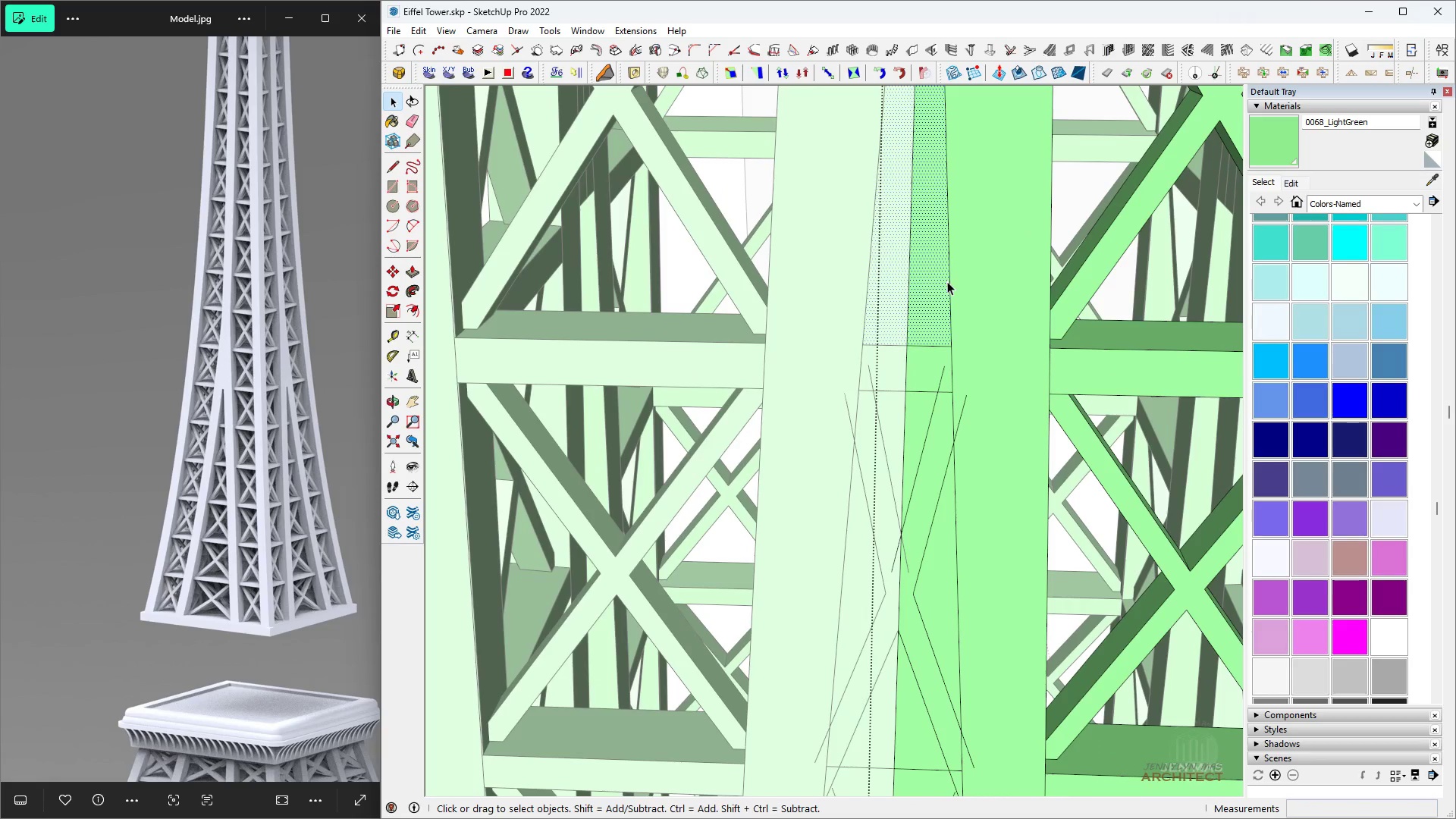 
key(Space)
 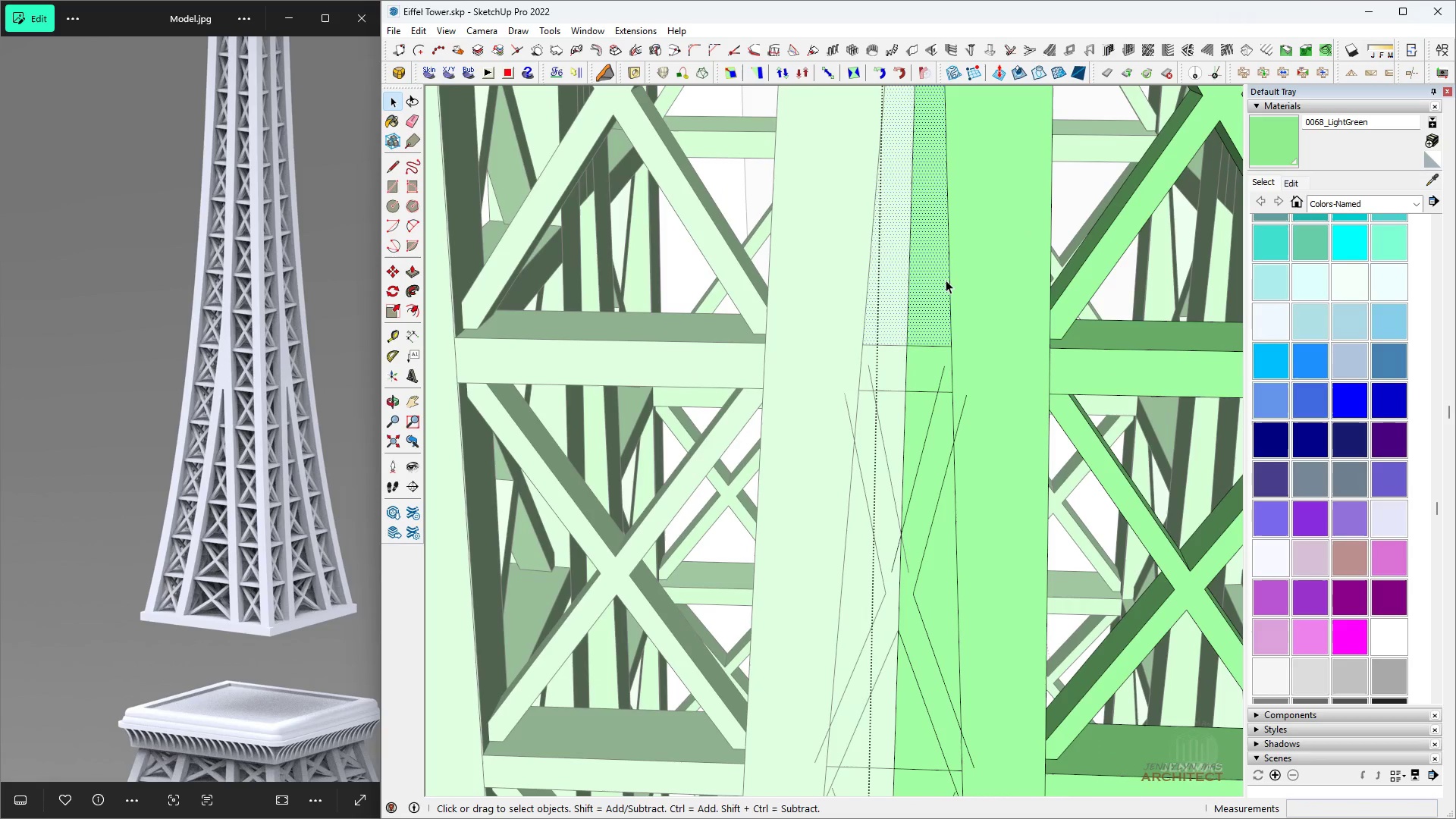 
double_click([947, 281])
 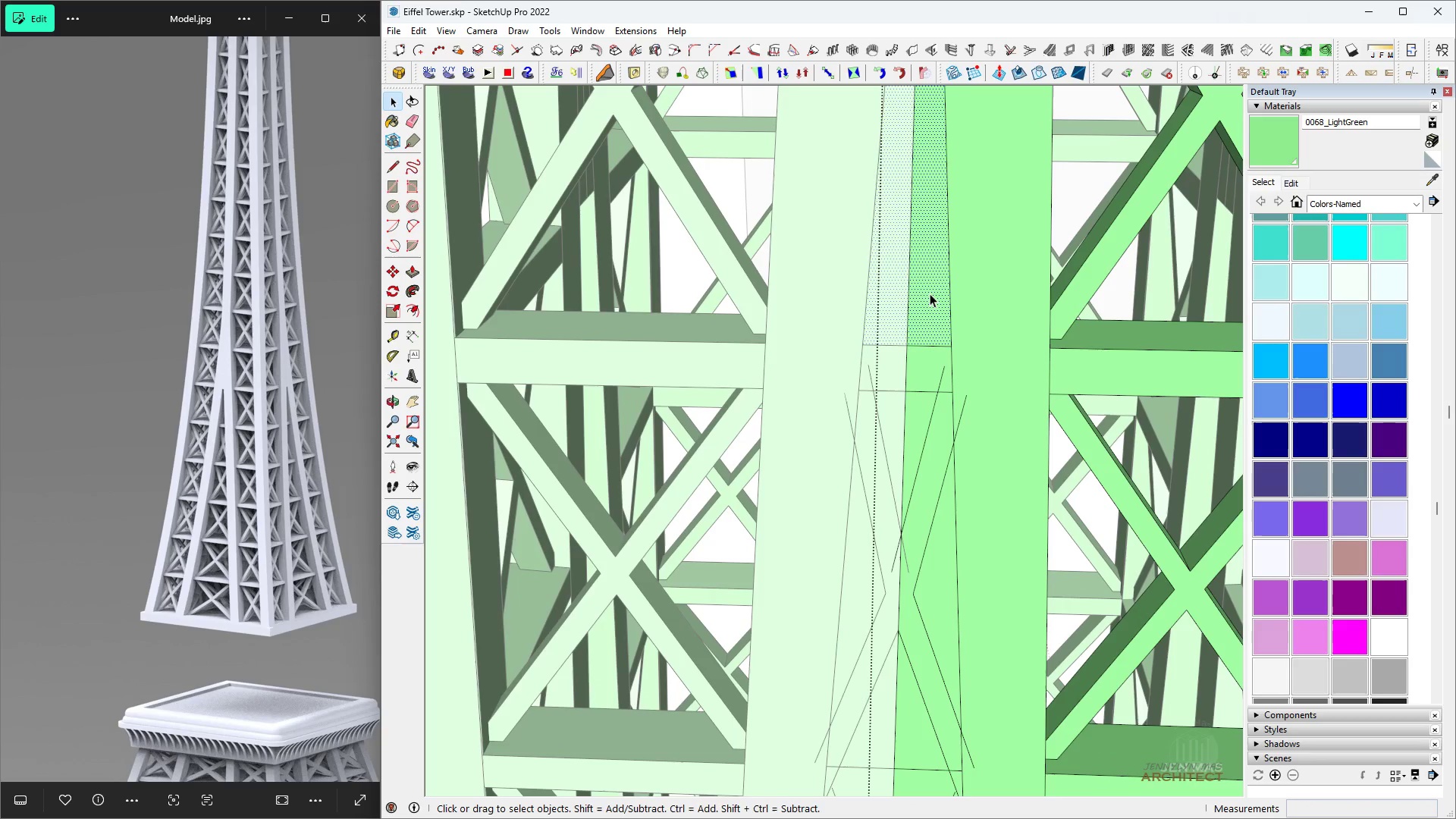 
triple_click([930, 293])
 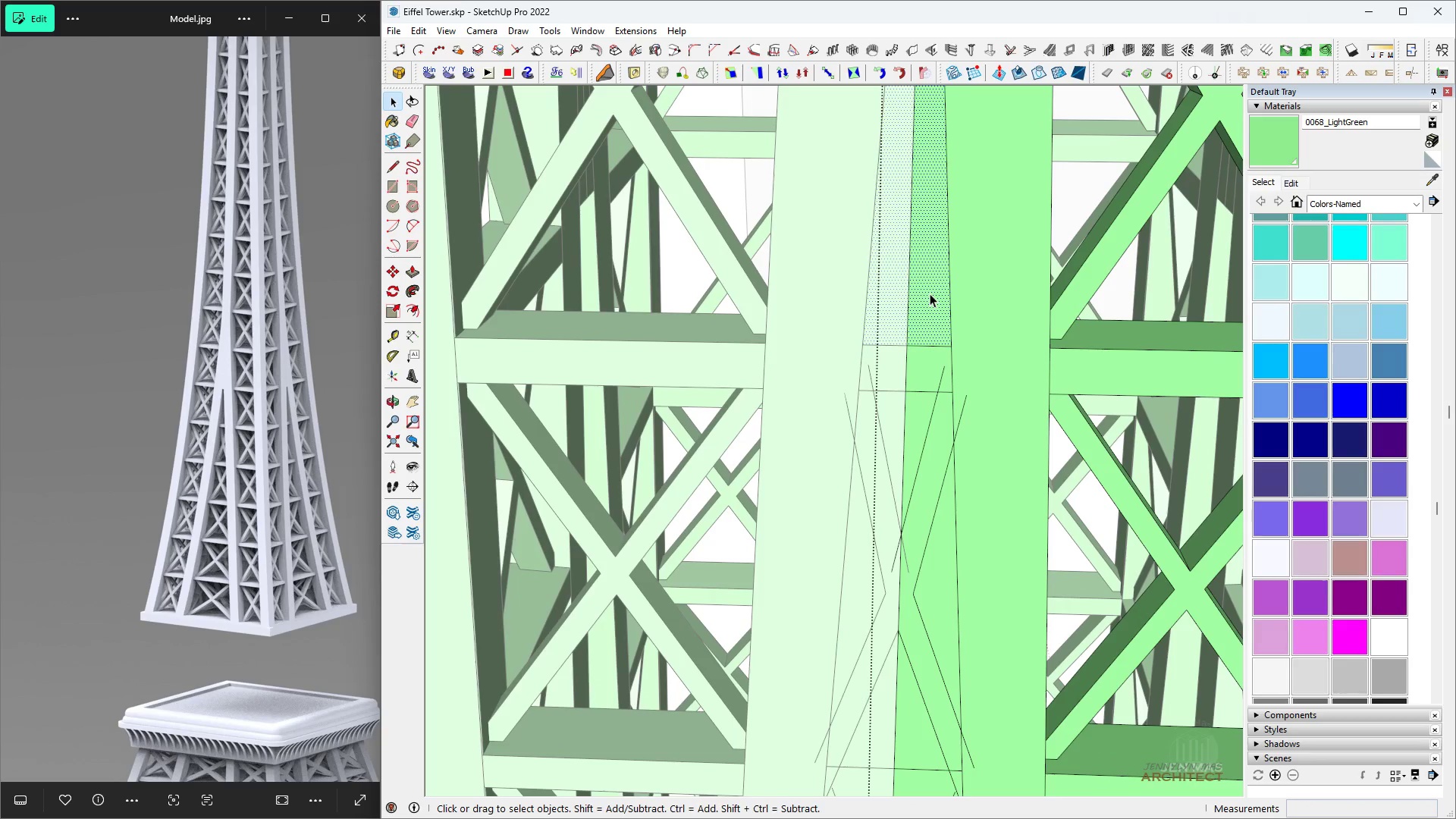 
triple_click([930, 293])
 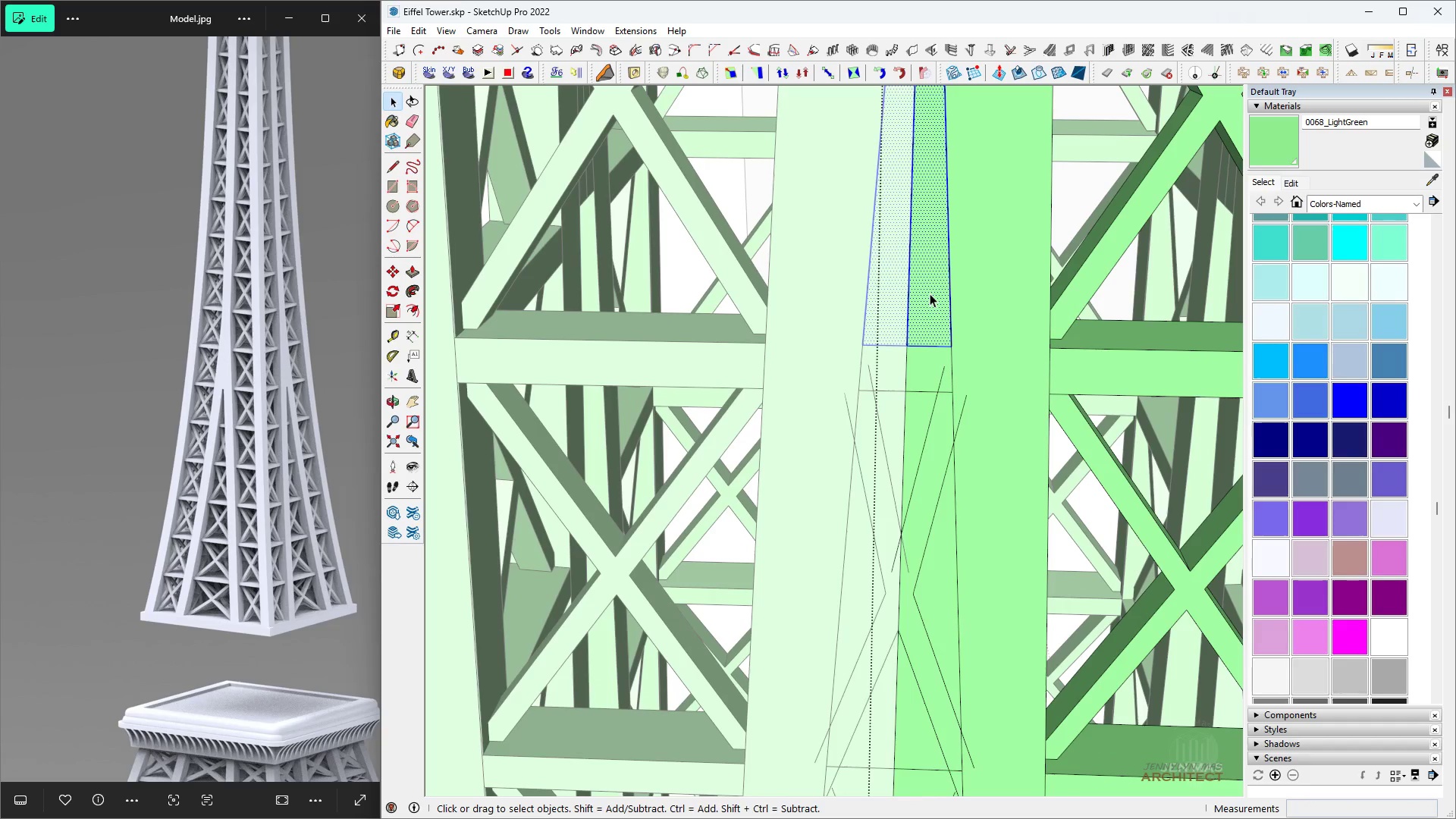 
triple_click([930, 293])
 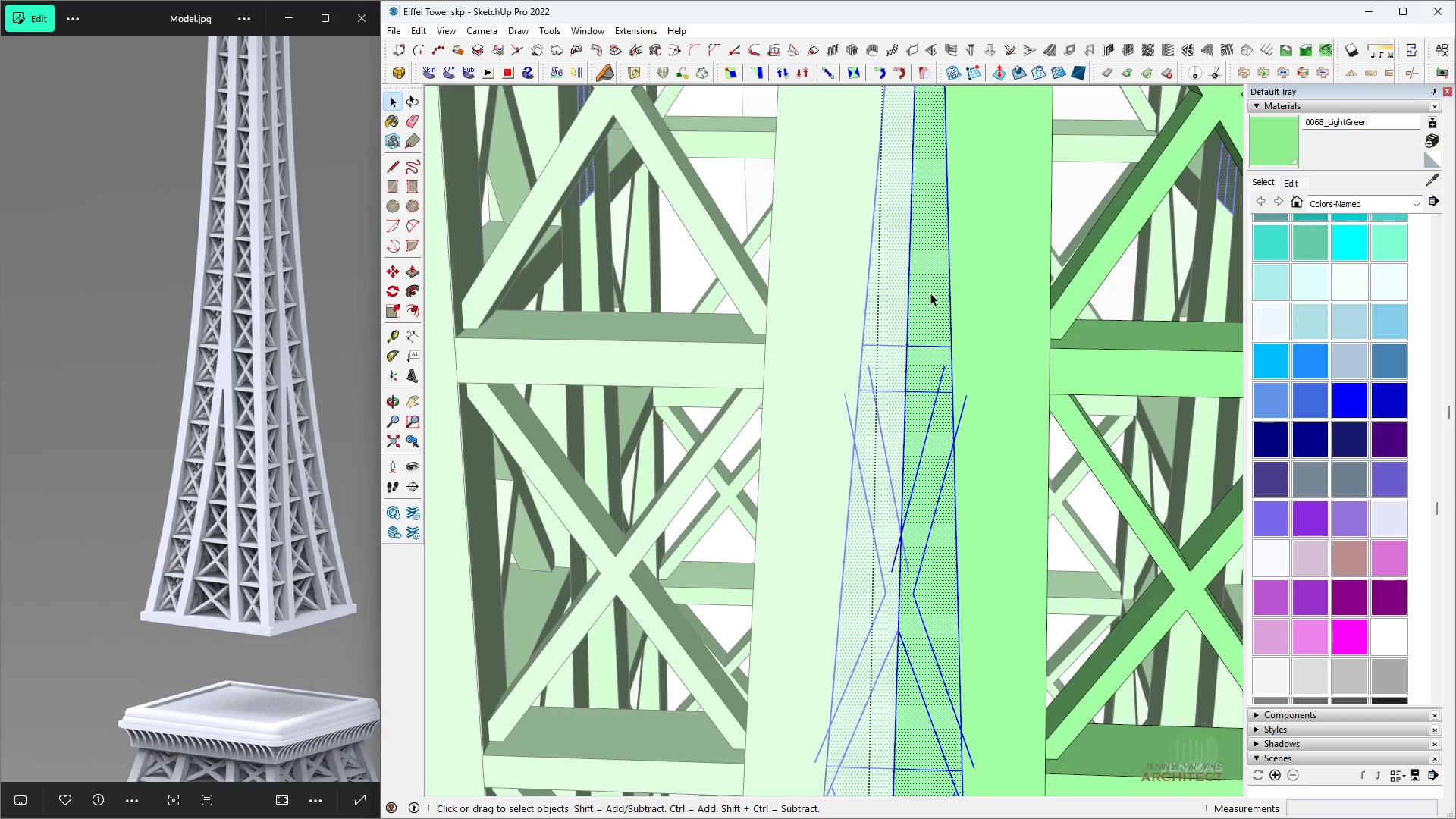 
scroll: coordinate [935, 296], scroll_direction: up, amount: 7.0
 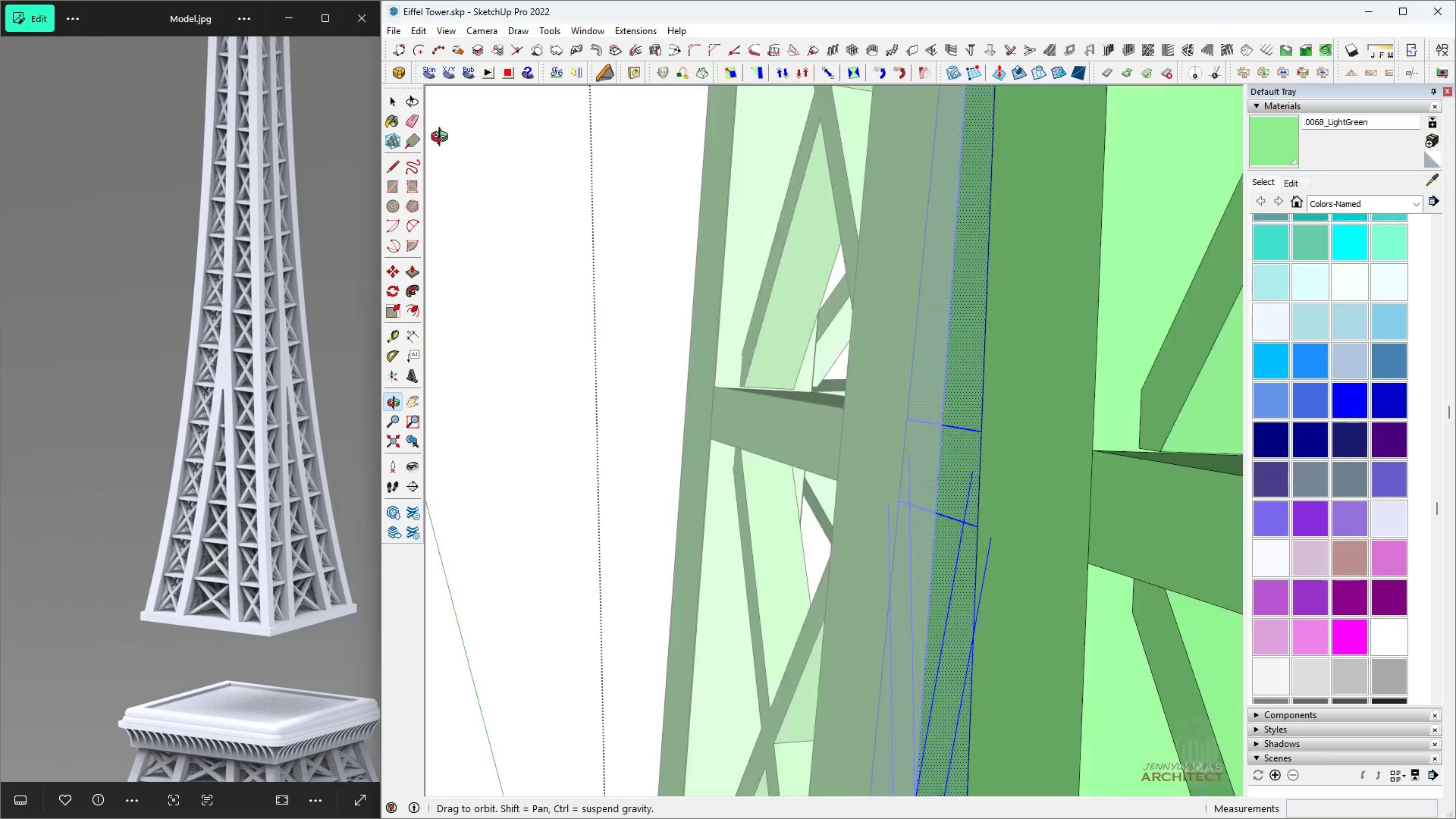 
scroll: coordinate [942, 378], scroll_direction: down, amount: 9.0
 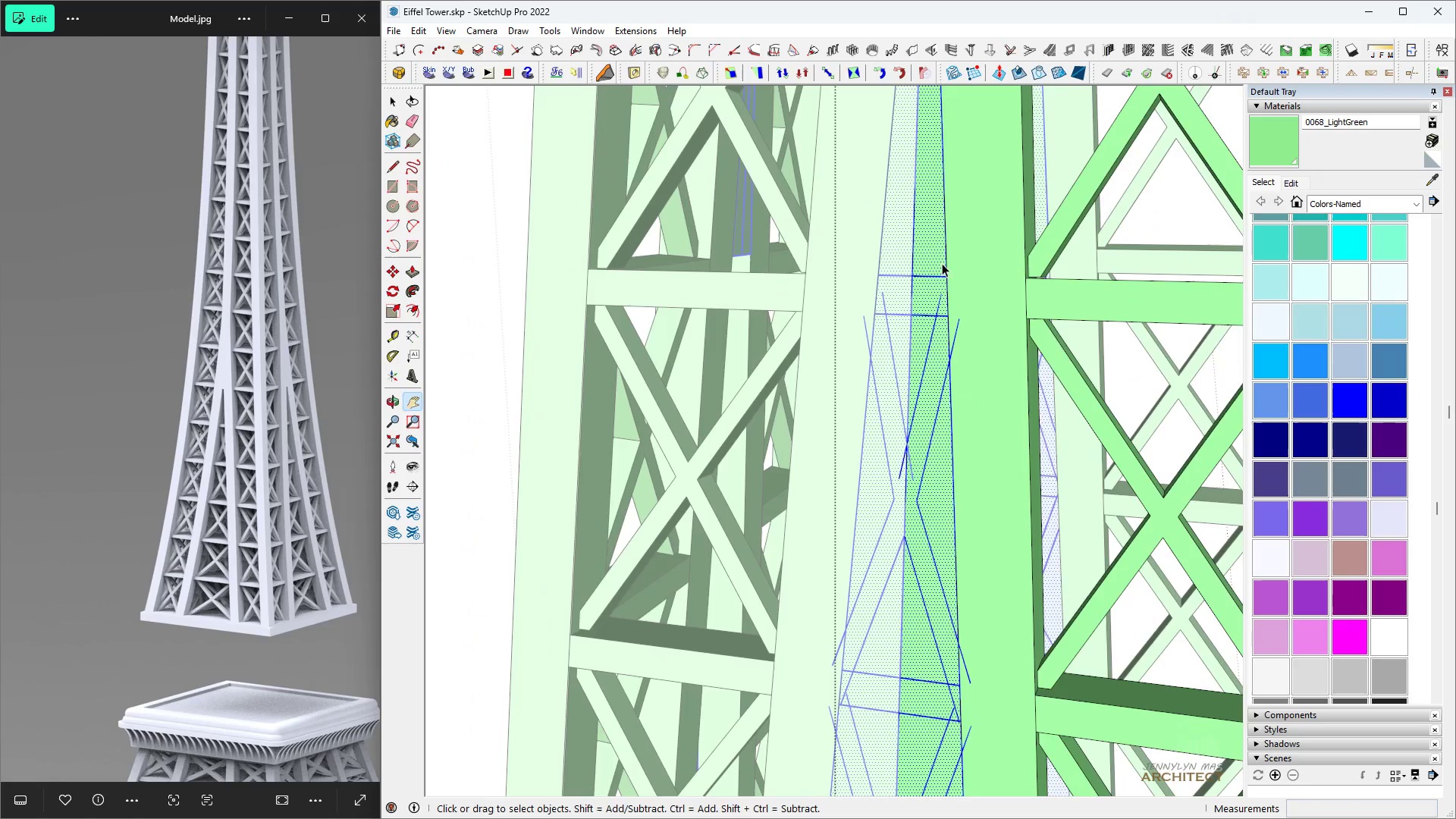 
key(Space)
 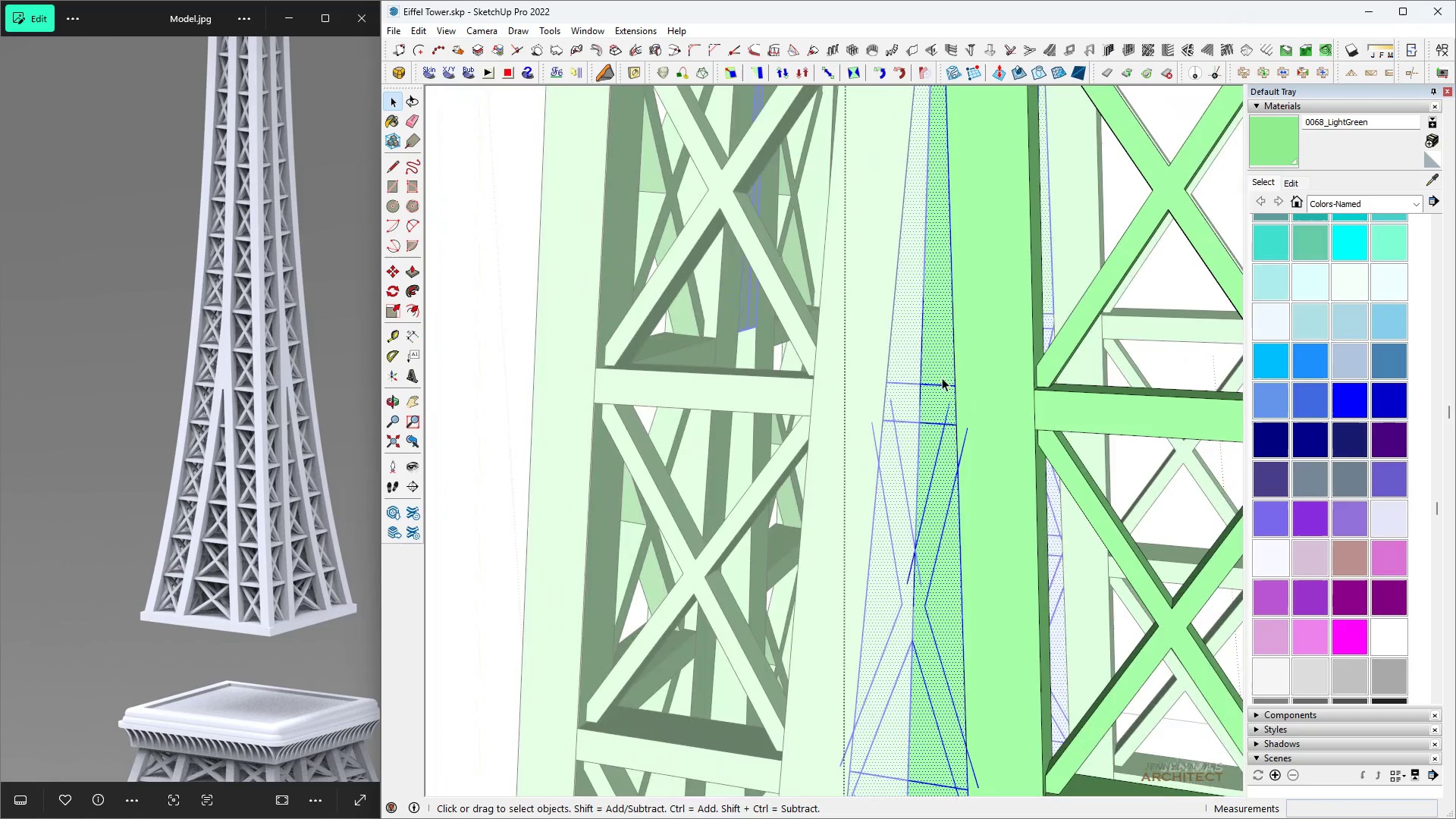 
key(H)
 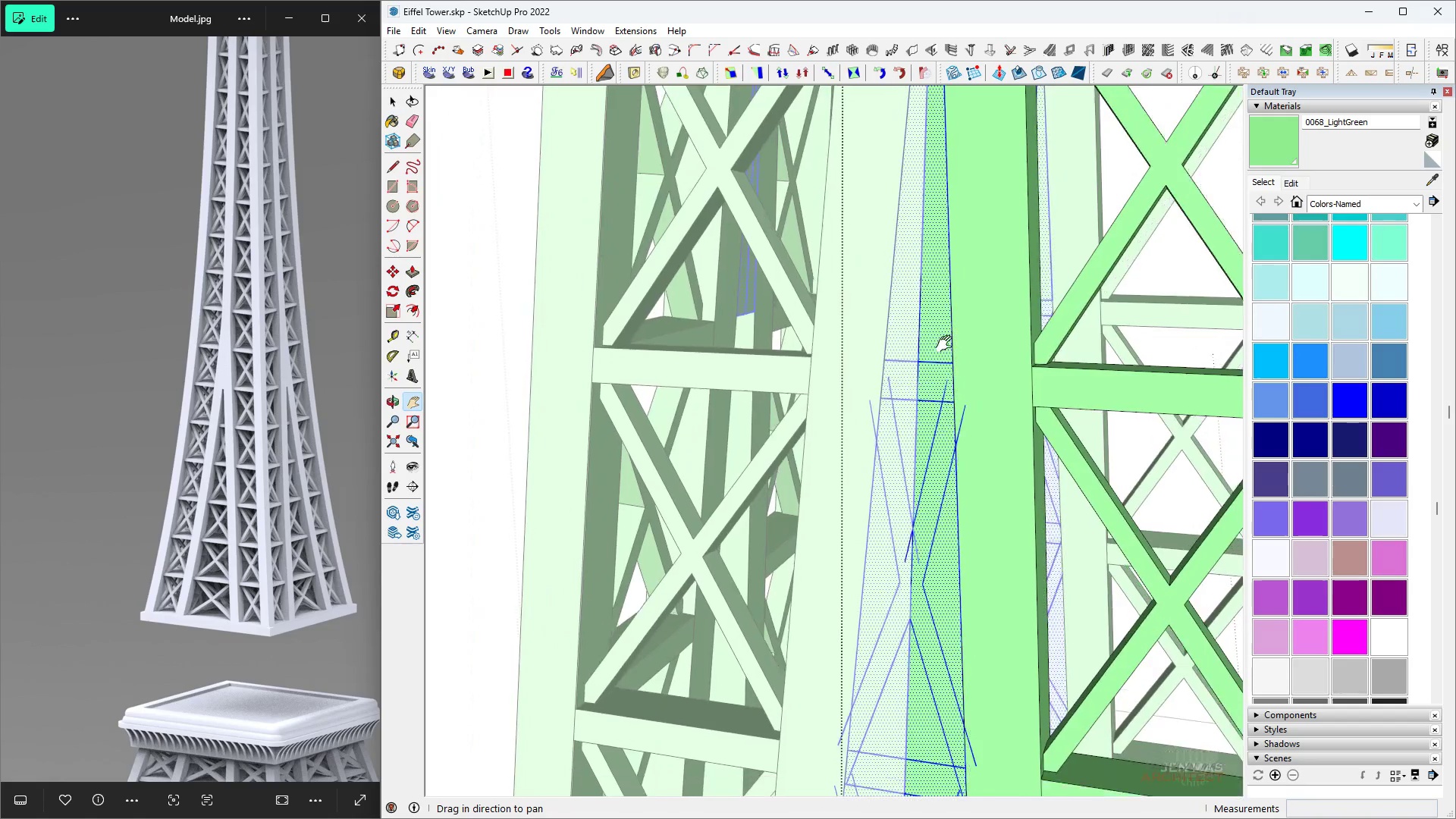 
key(Space)
 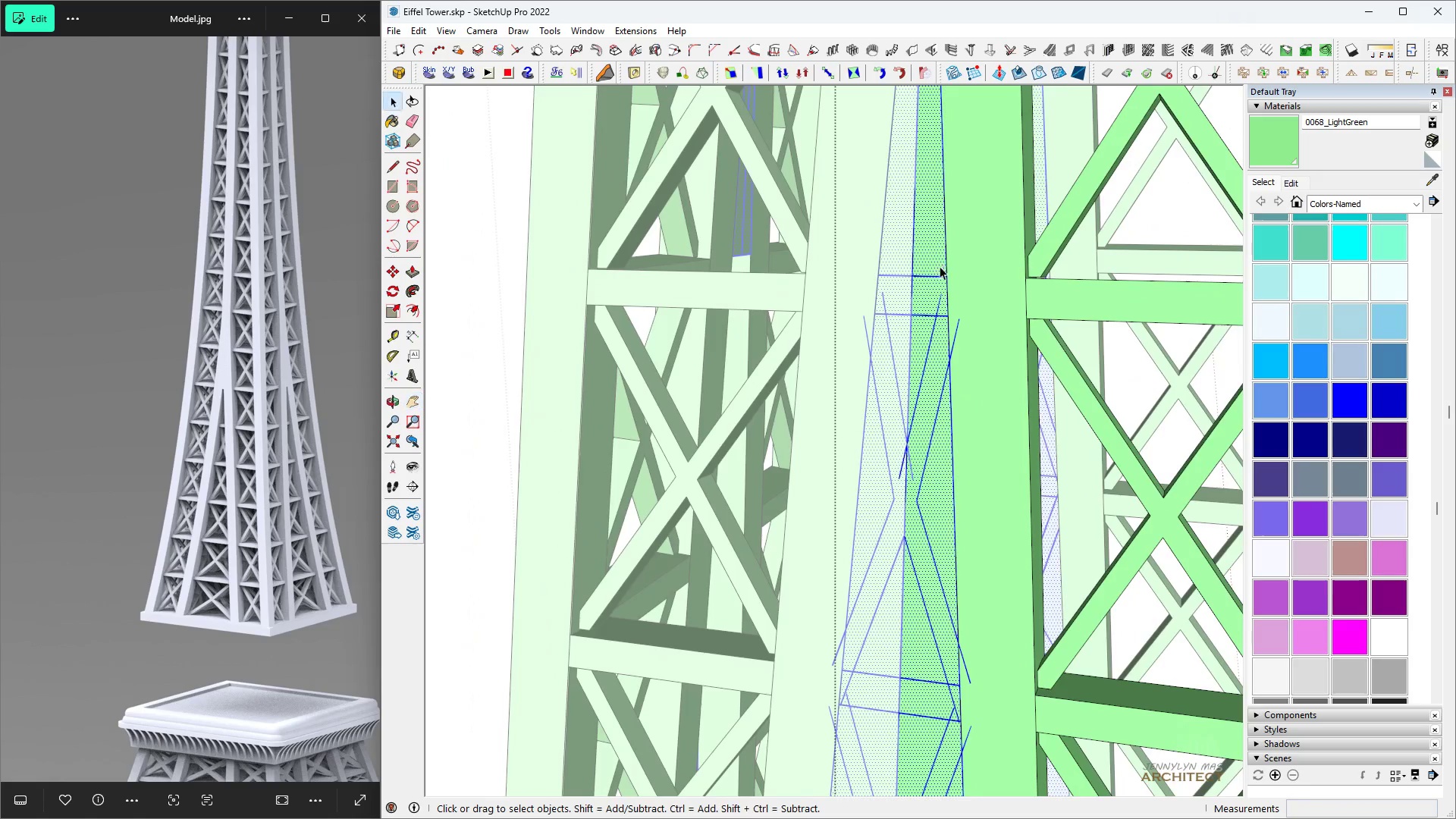 
scroll: coordinate [937, 271], scroll_direction: up, amount: 4.0
 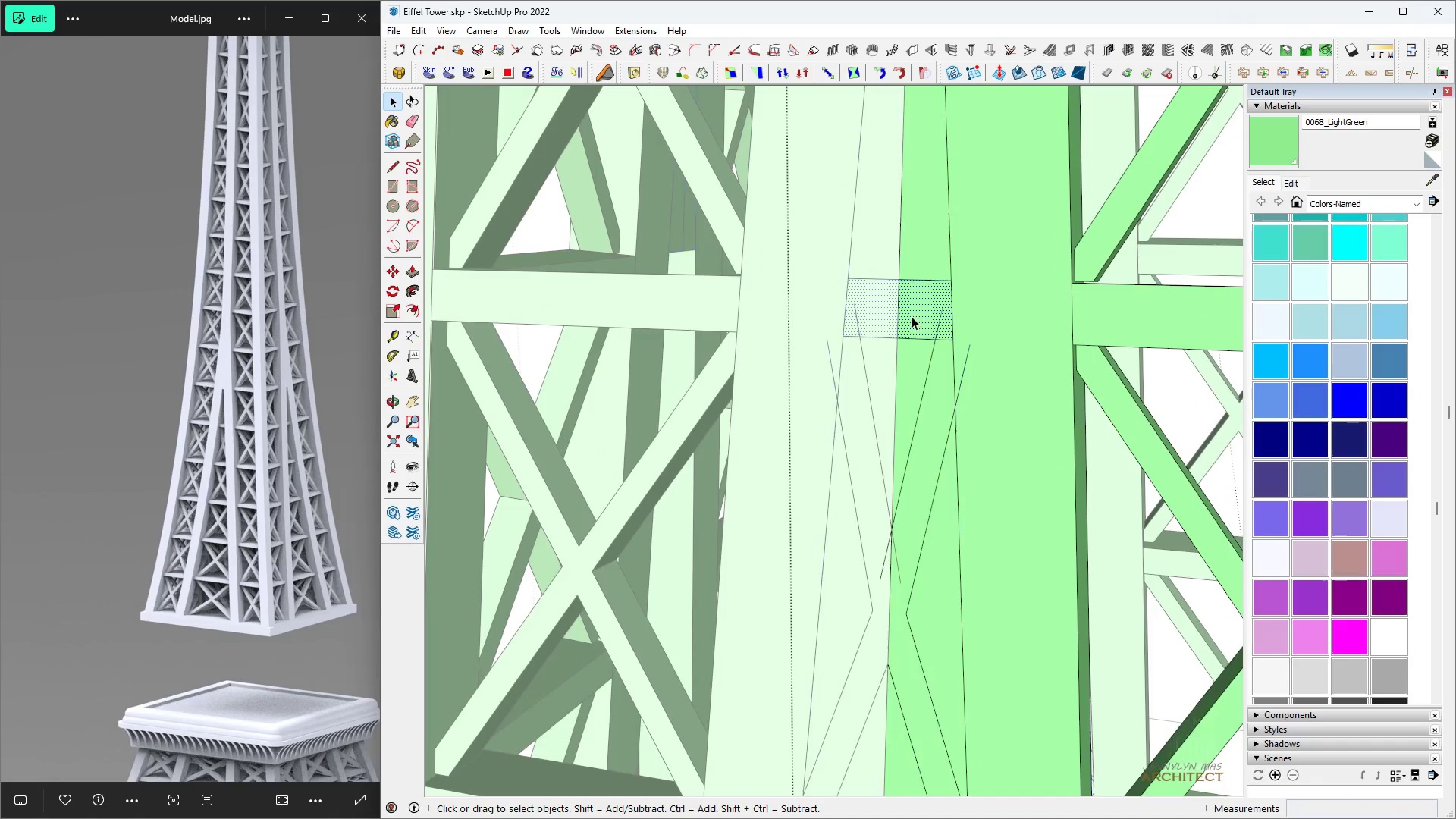 
double_click([912, 316])
 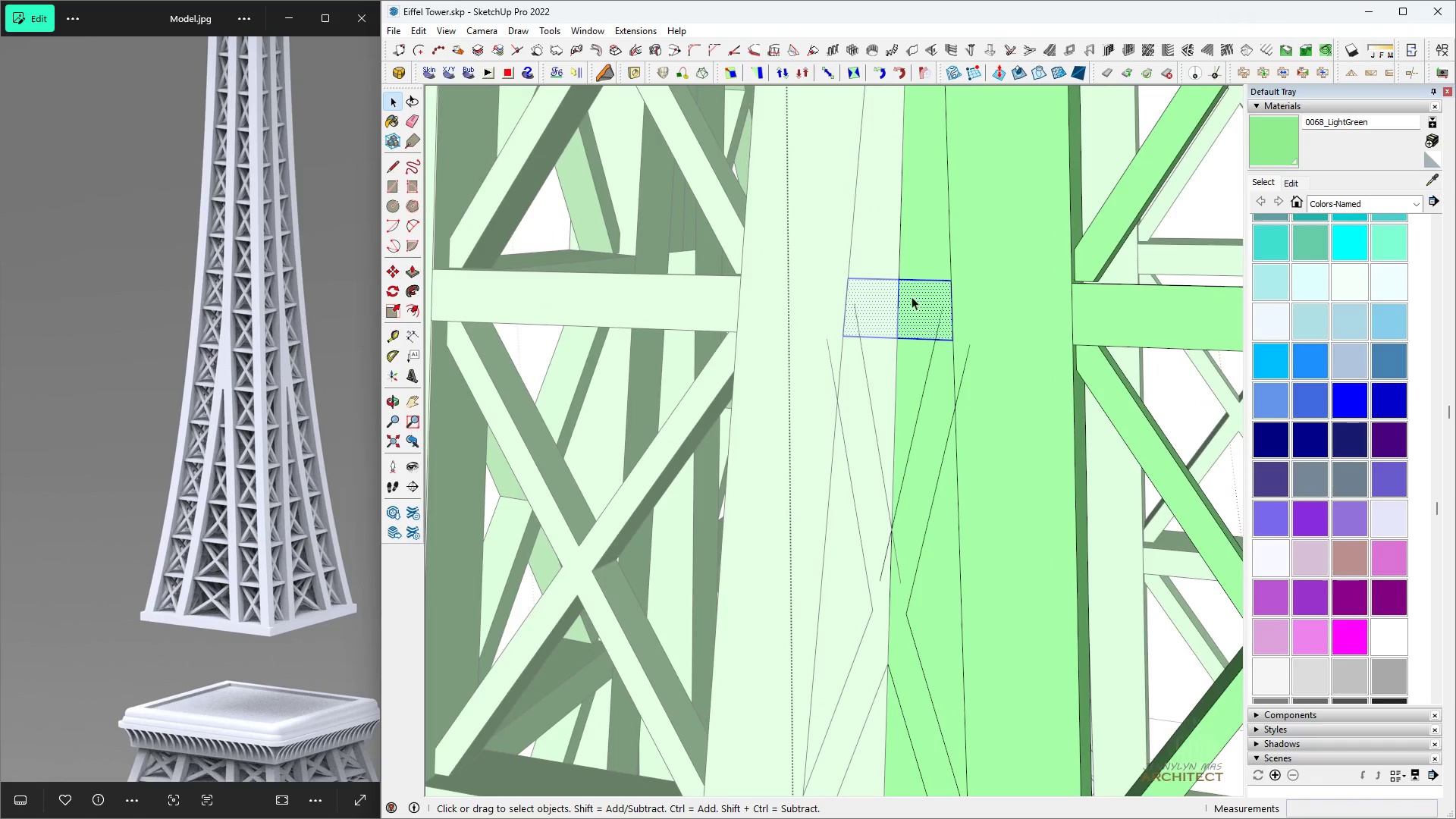 
type(hh hh )
 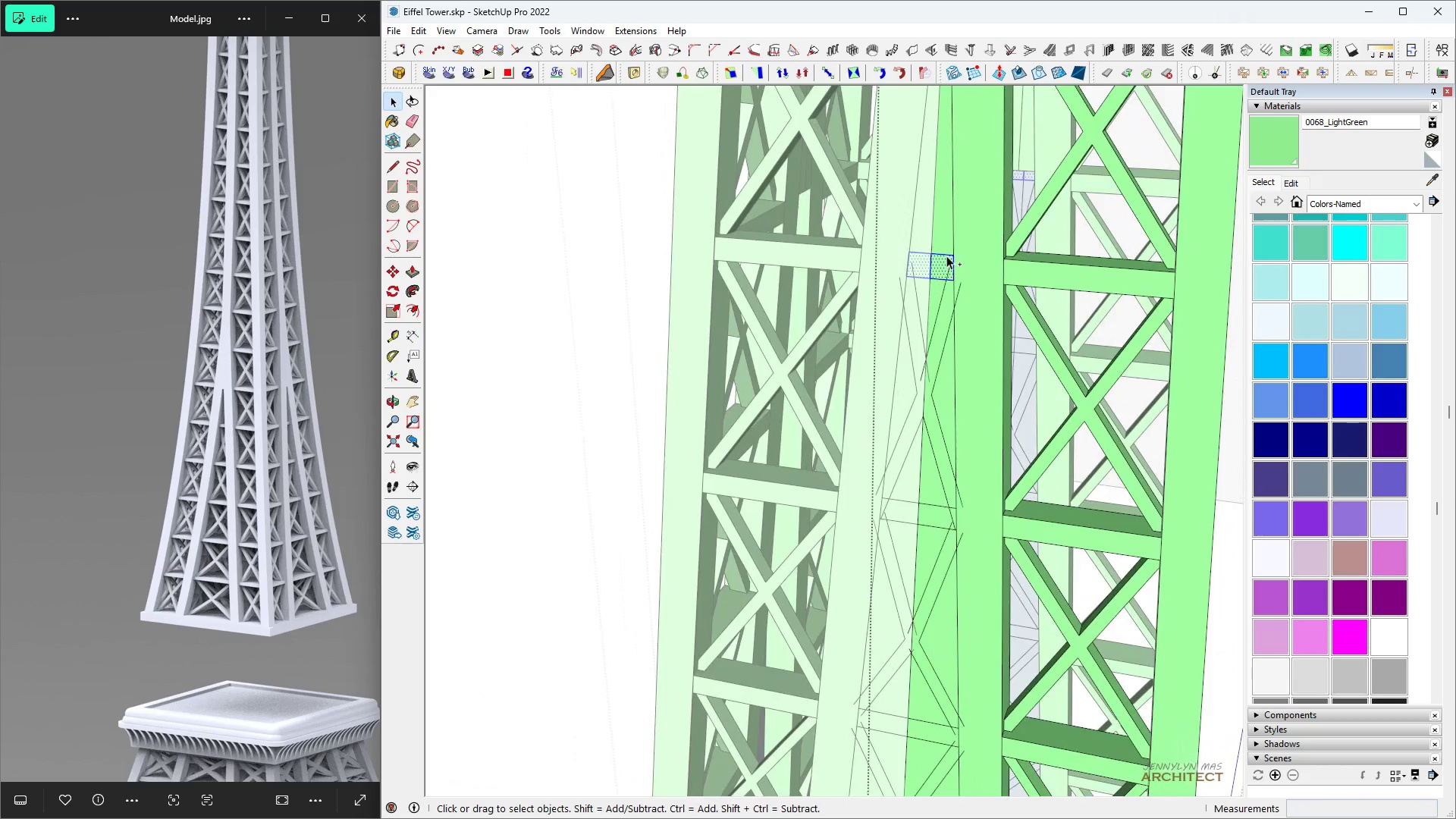 
scroll: coordinate [922, 319], scroll_direction: down, amount: 10.0
 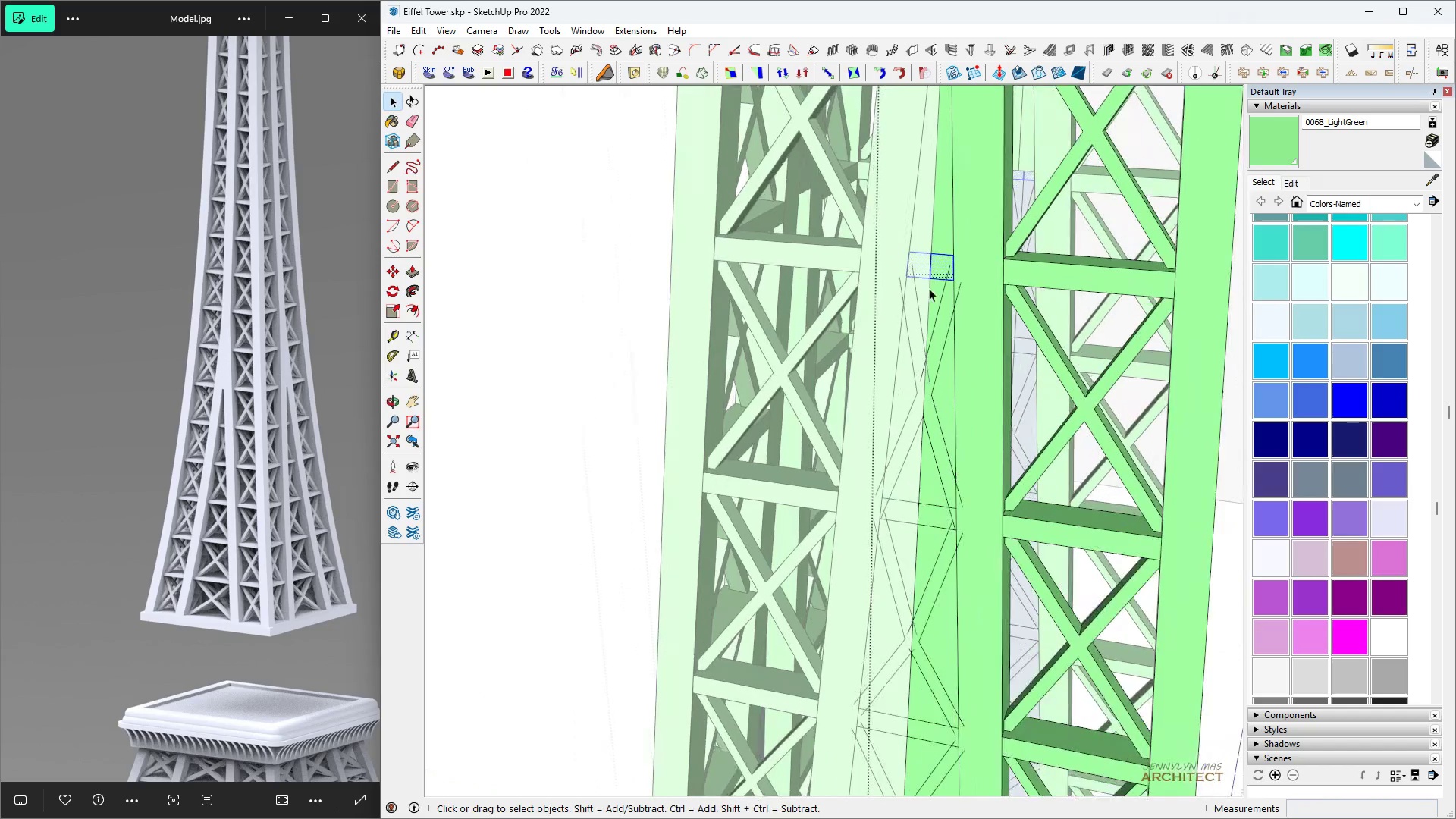 
hold_key(key=ControlLeft, duration=1.5)
 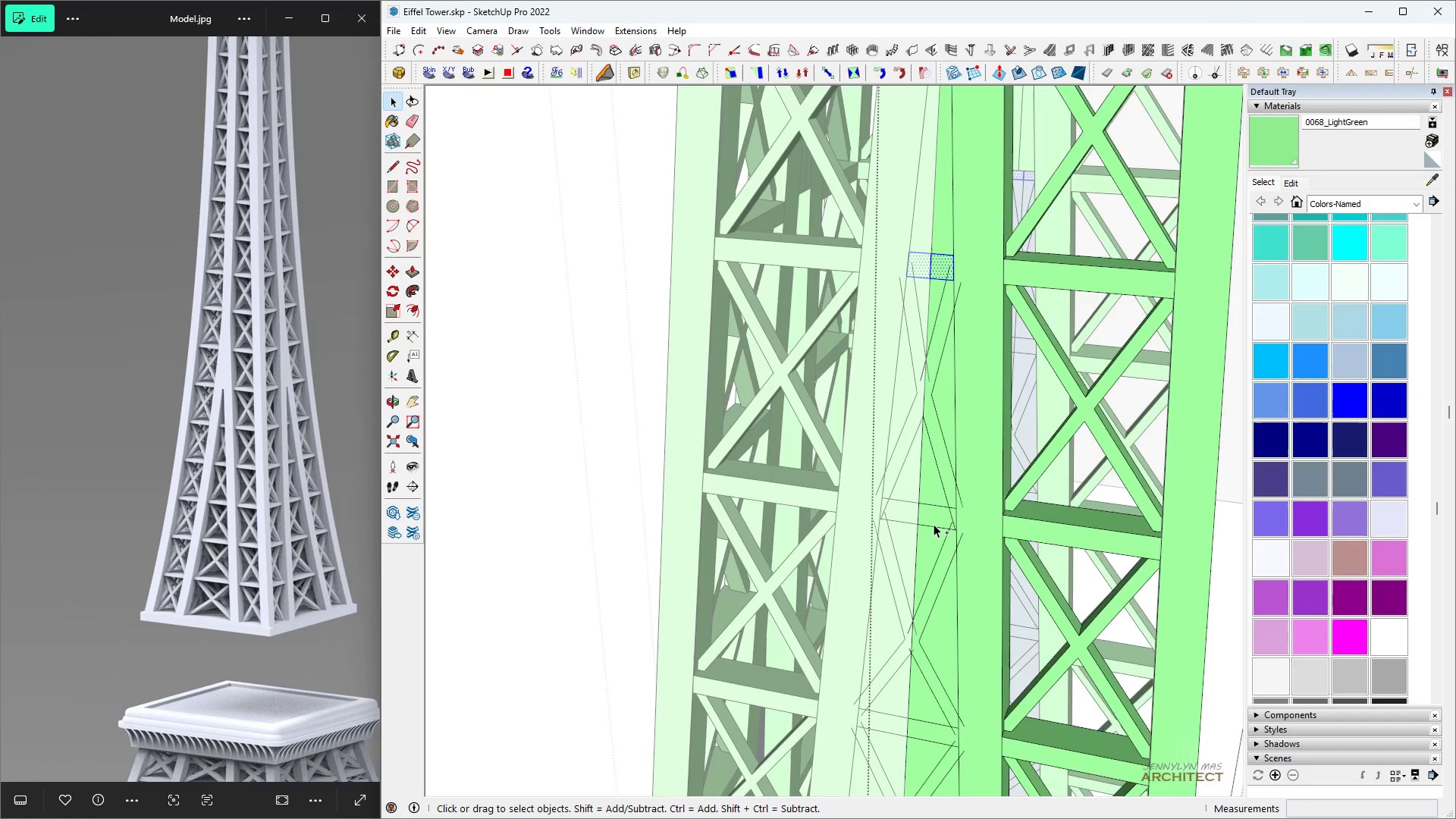 
key(Control+ControlLeft)
 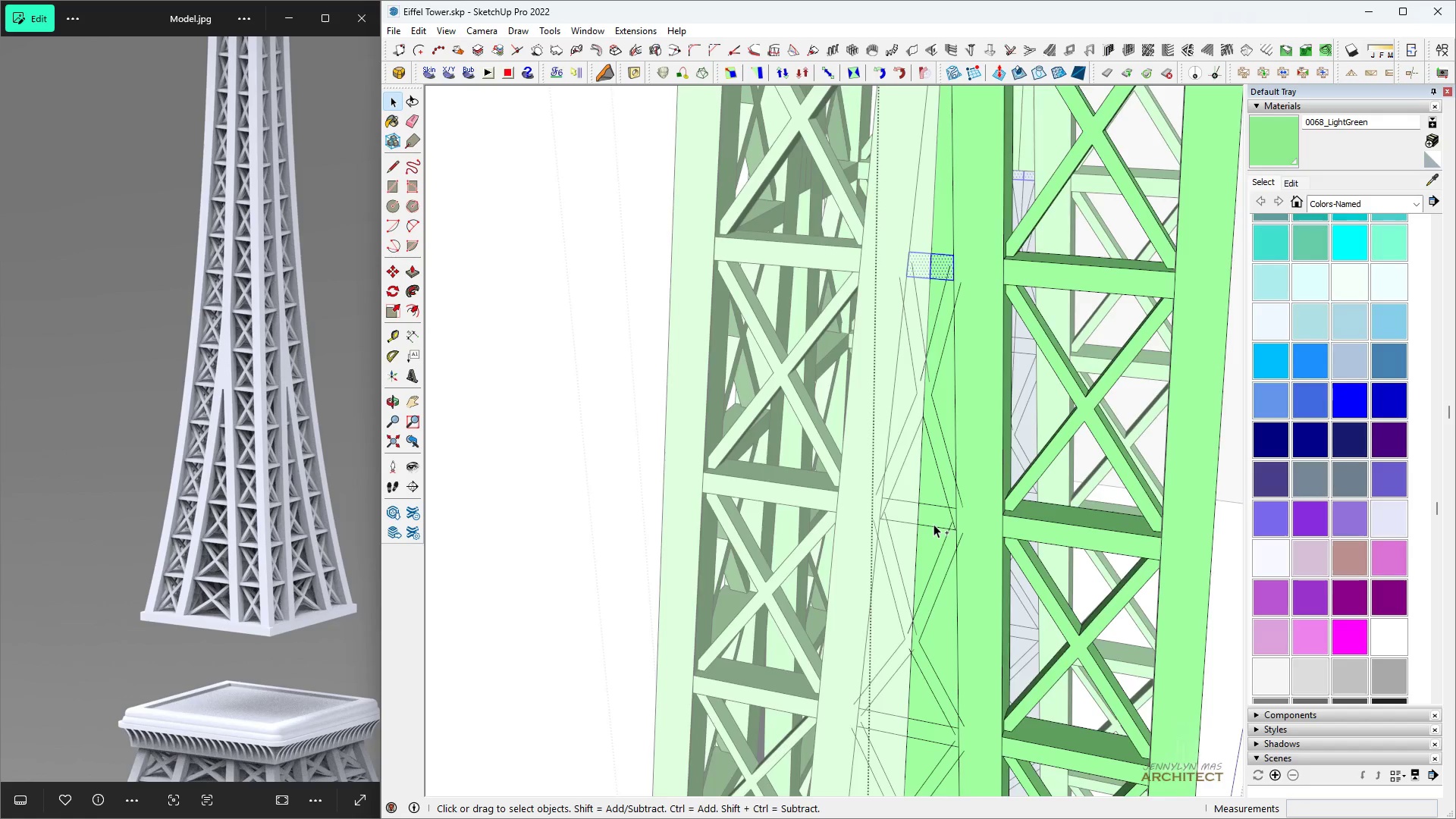 
key(Control+ControlLeft)
 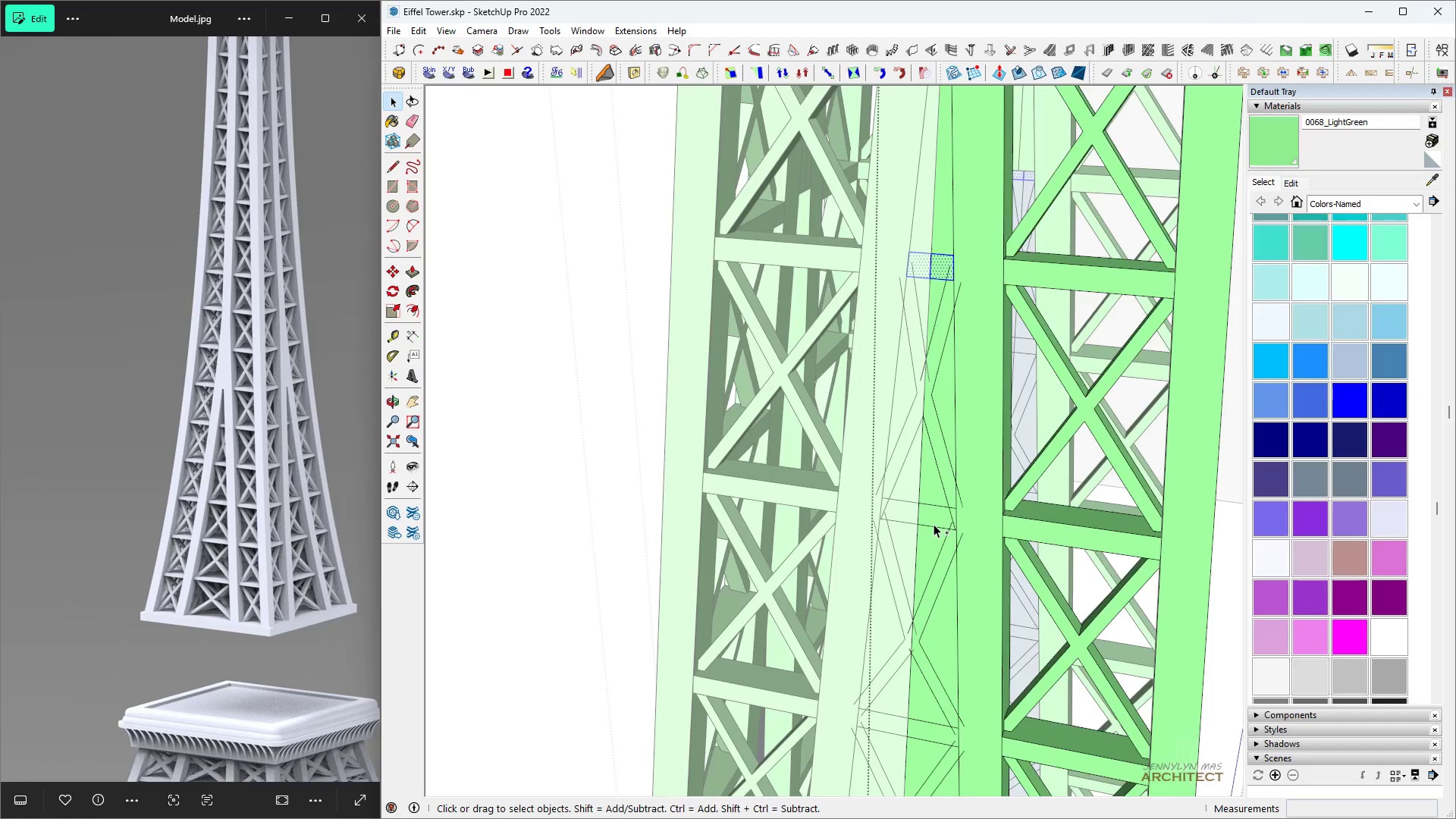 
key(Control+ControlLeft)
 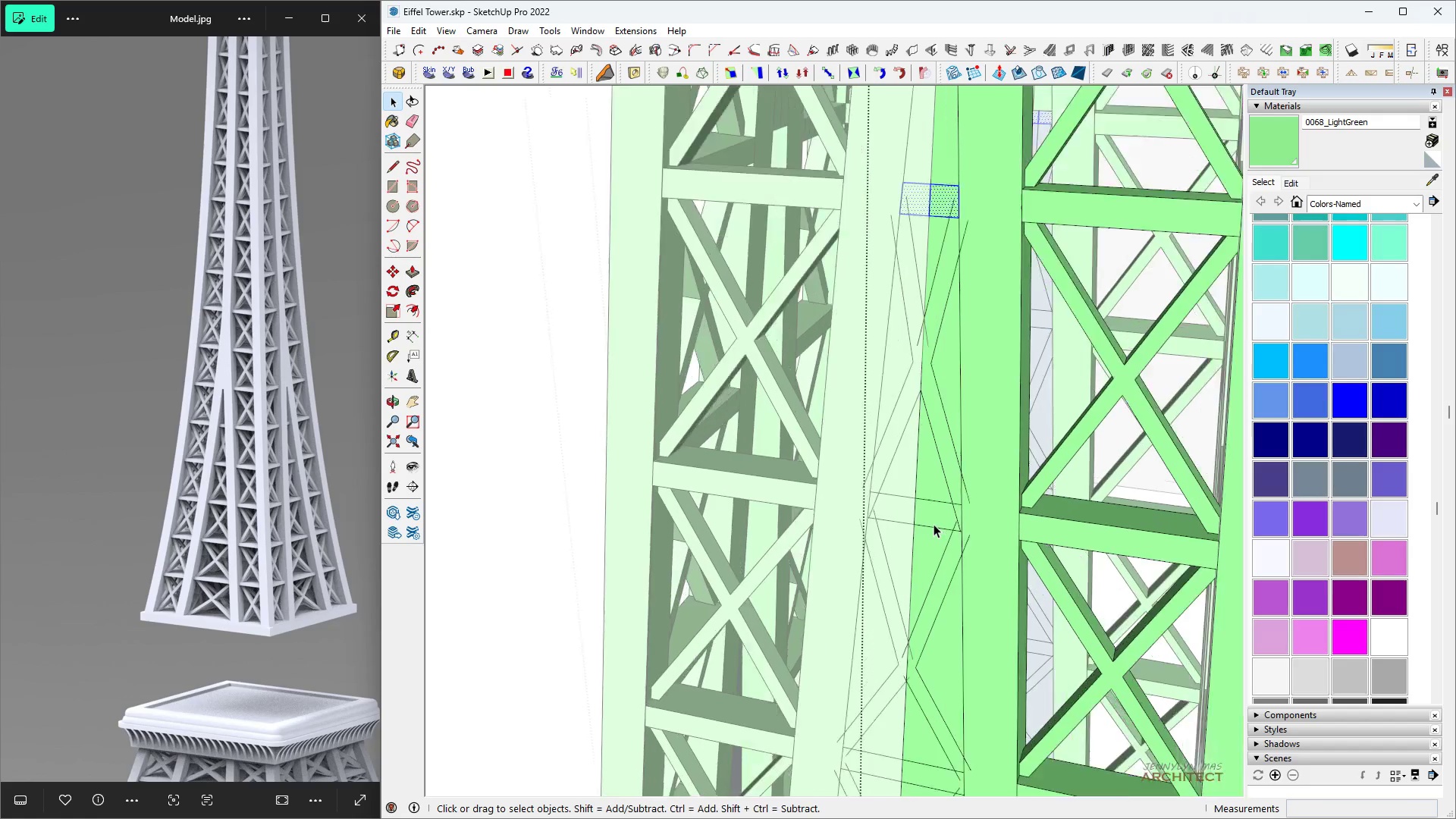 
scroll: coordinate [934, 524], scroll_direction: up, amount: 4.0
 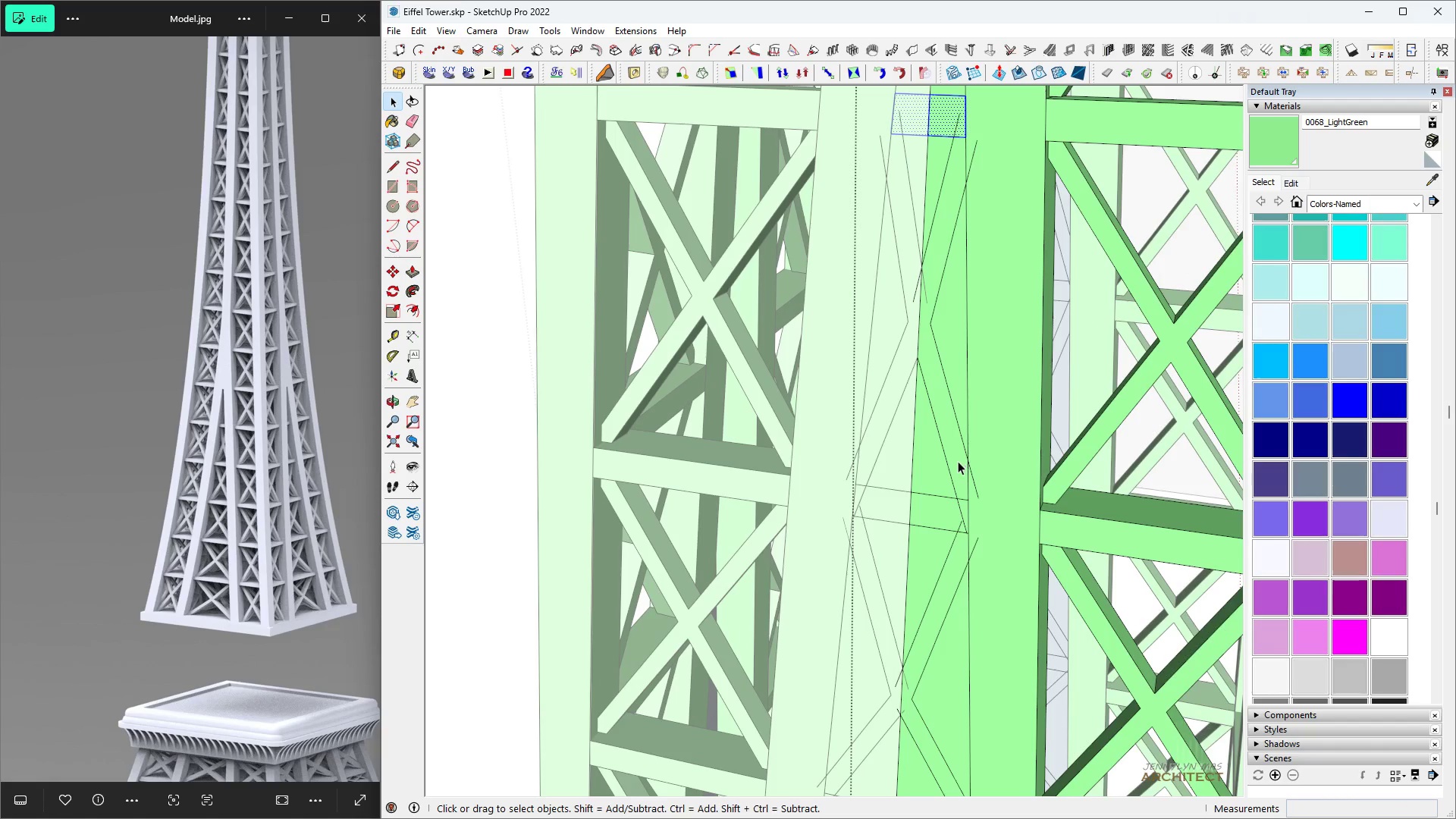 
key(Control+ControlLeft)
 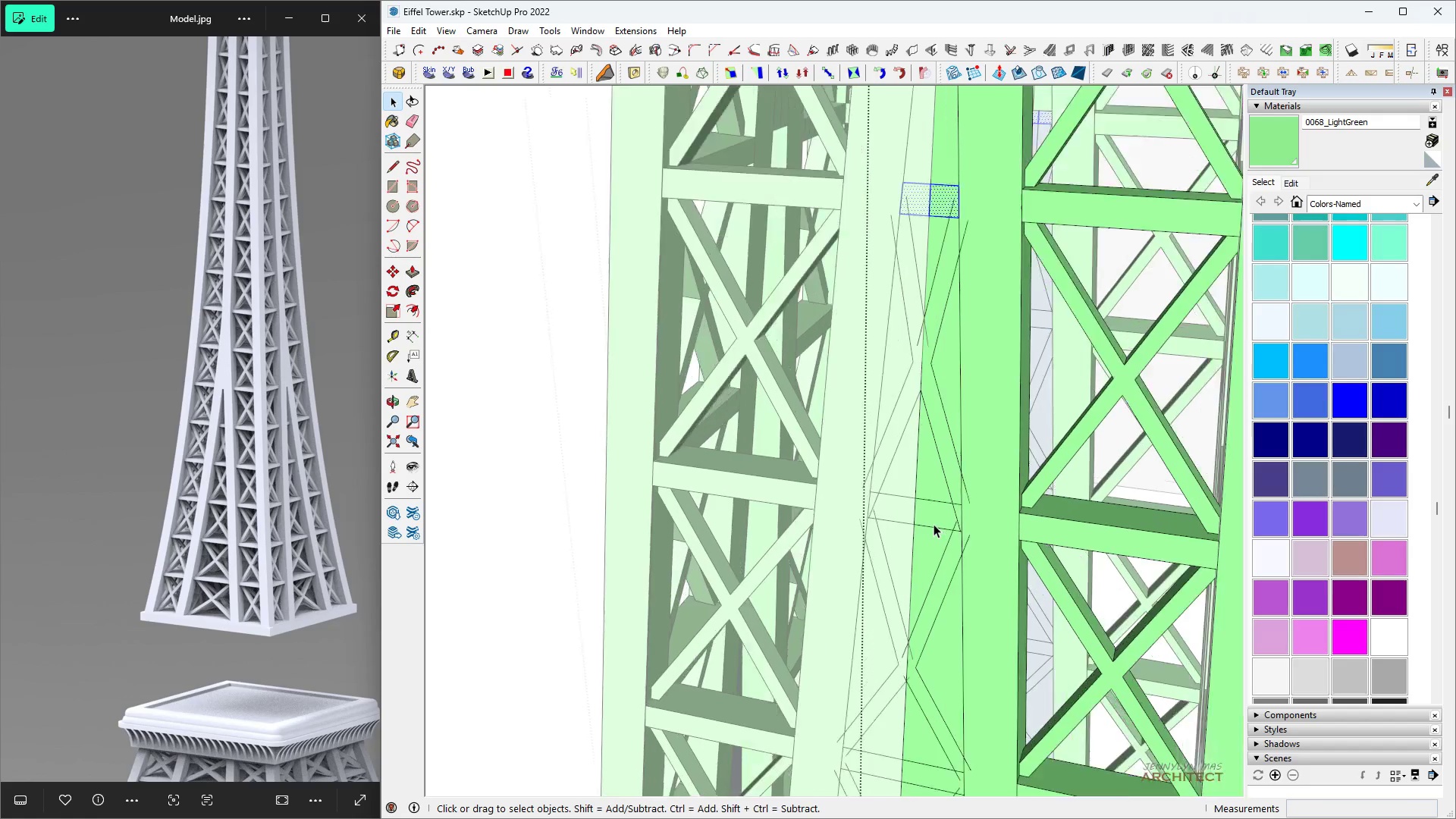 
hold_key(key=ControlLeft, duration=1.01)
left_click([940, 508])
 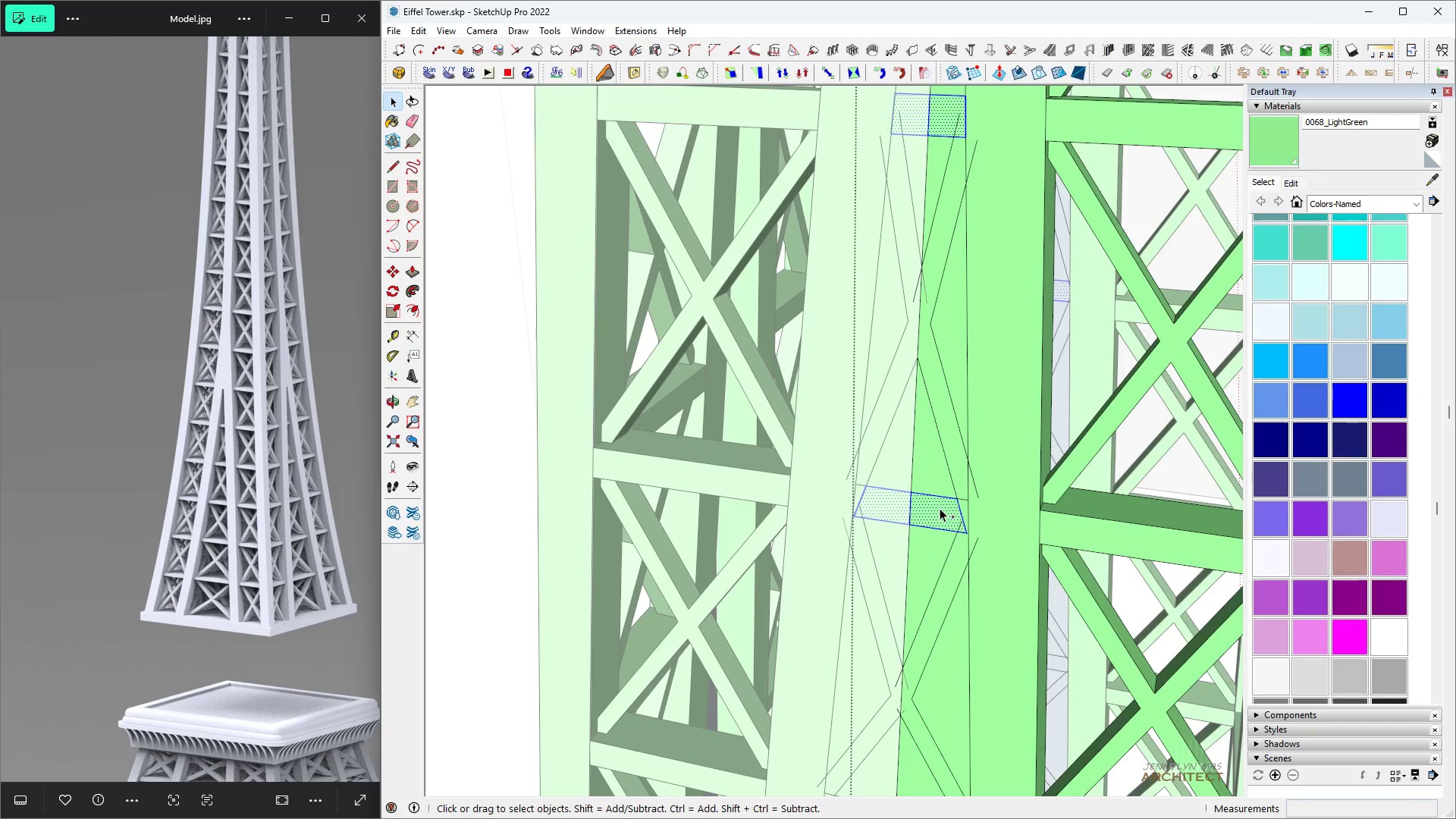 
double_click([940, 508])
 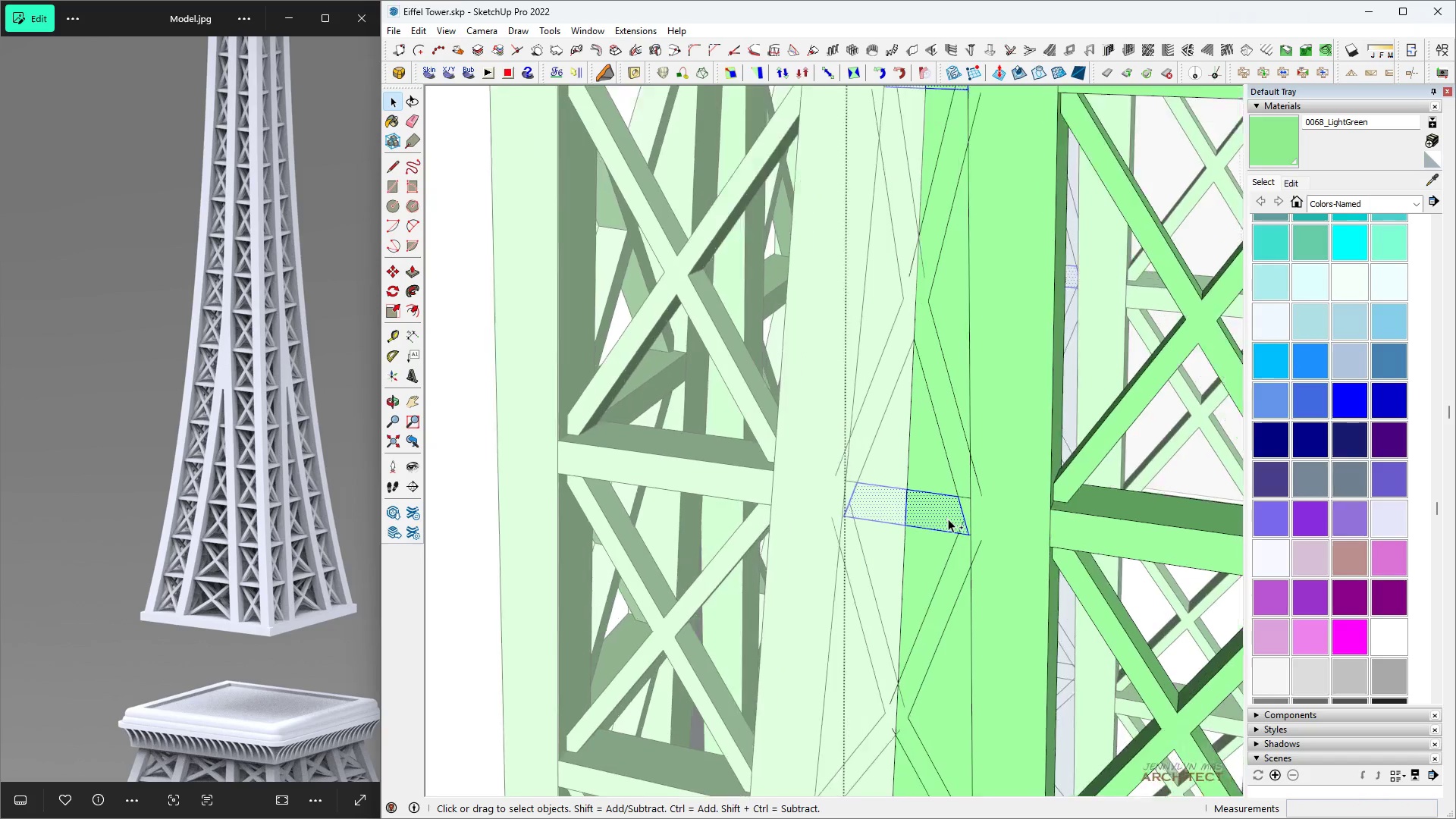 
scroll: coordinate [952, 529], scroll_direction: up, amount: 8.0
 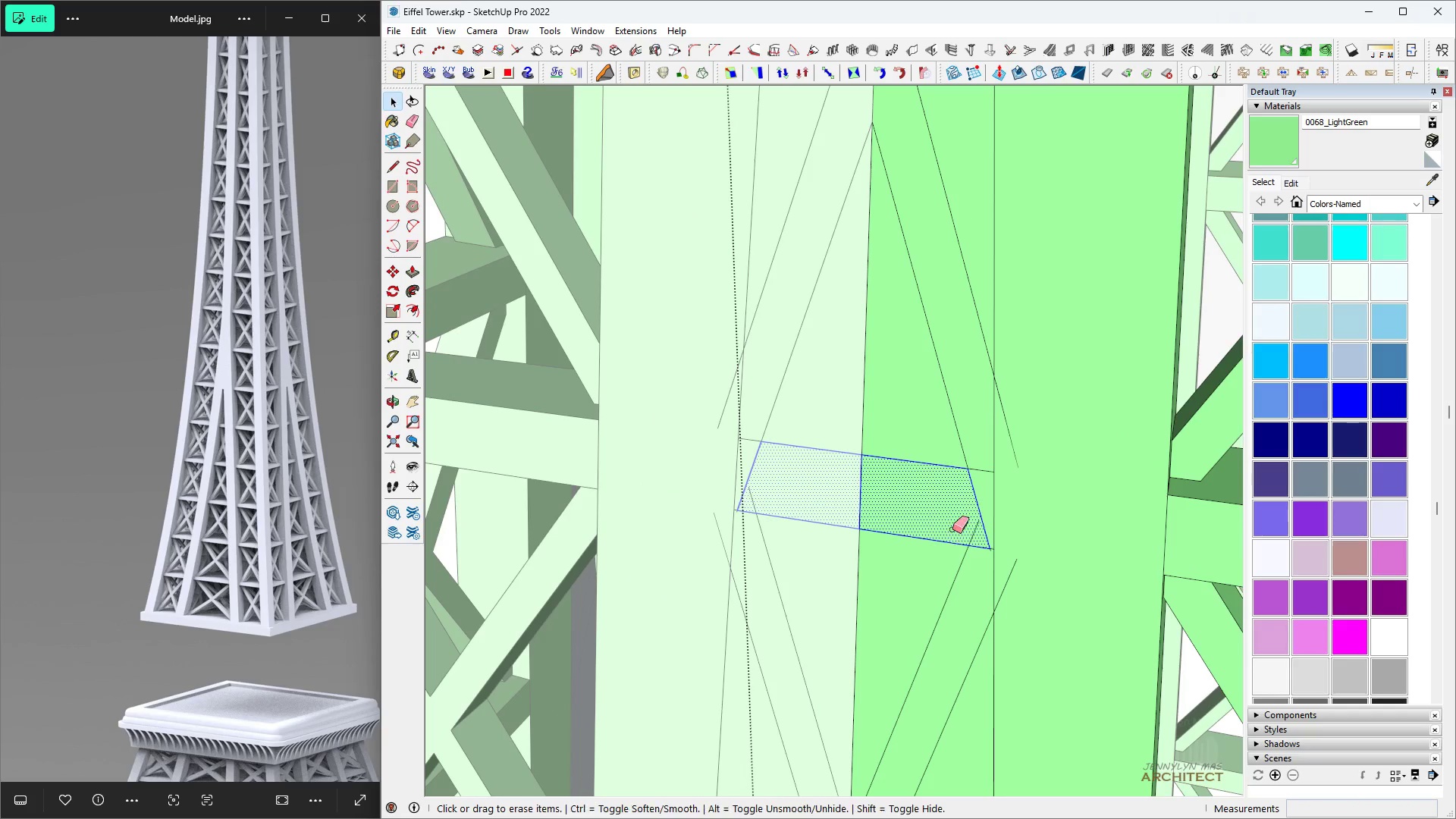 
key(E)
 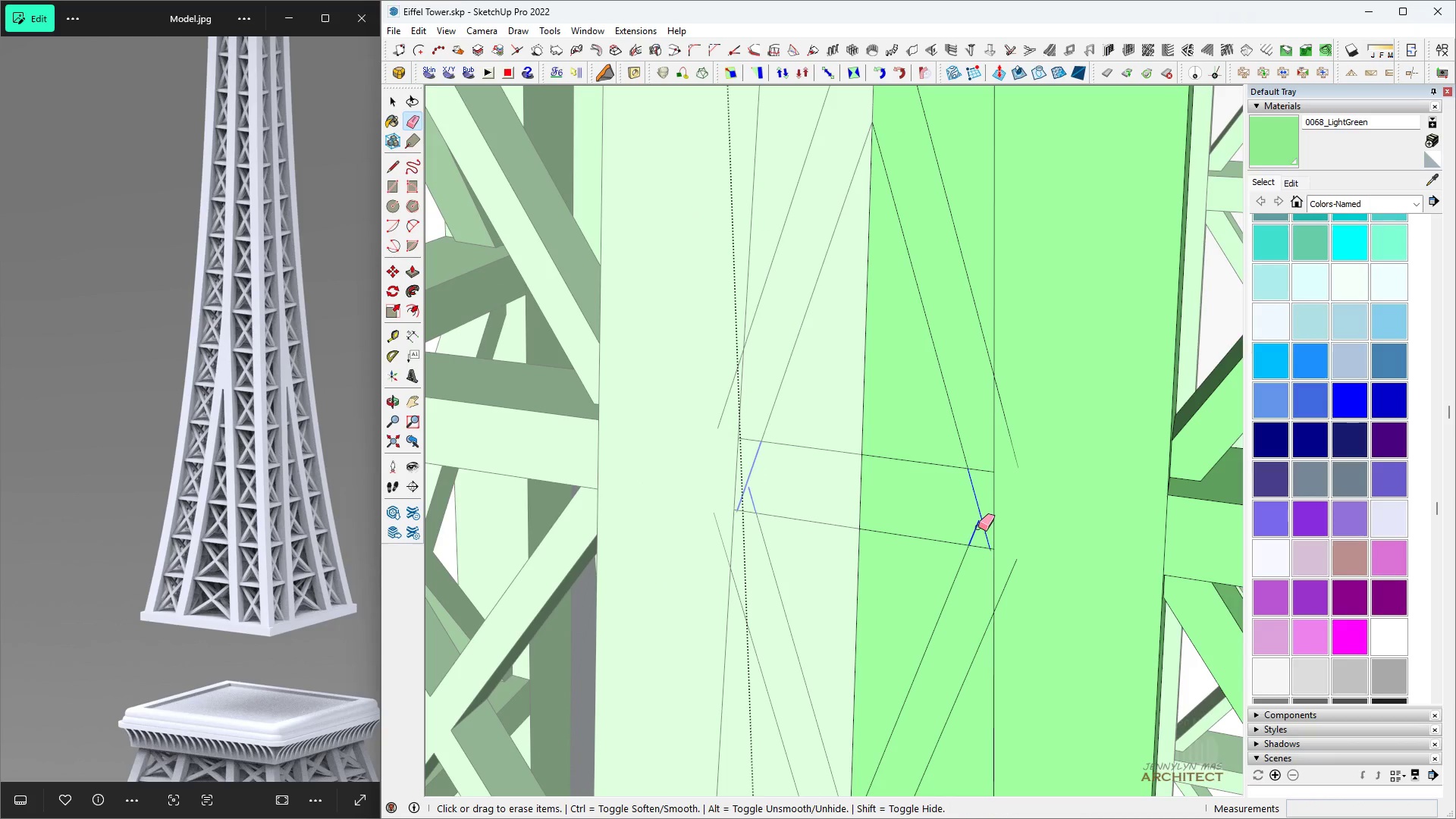 
scroll: coordinate [940, 388], scroll_direction: down, amount: 10.0
 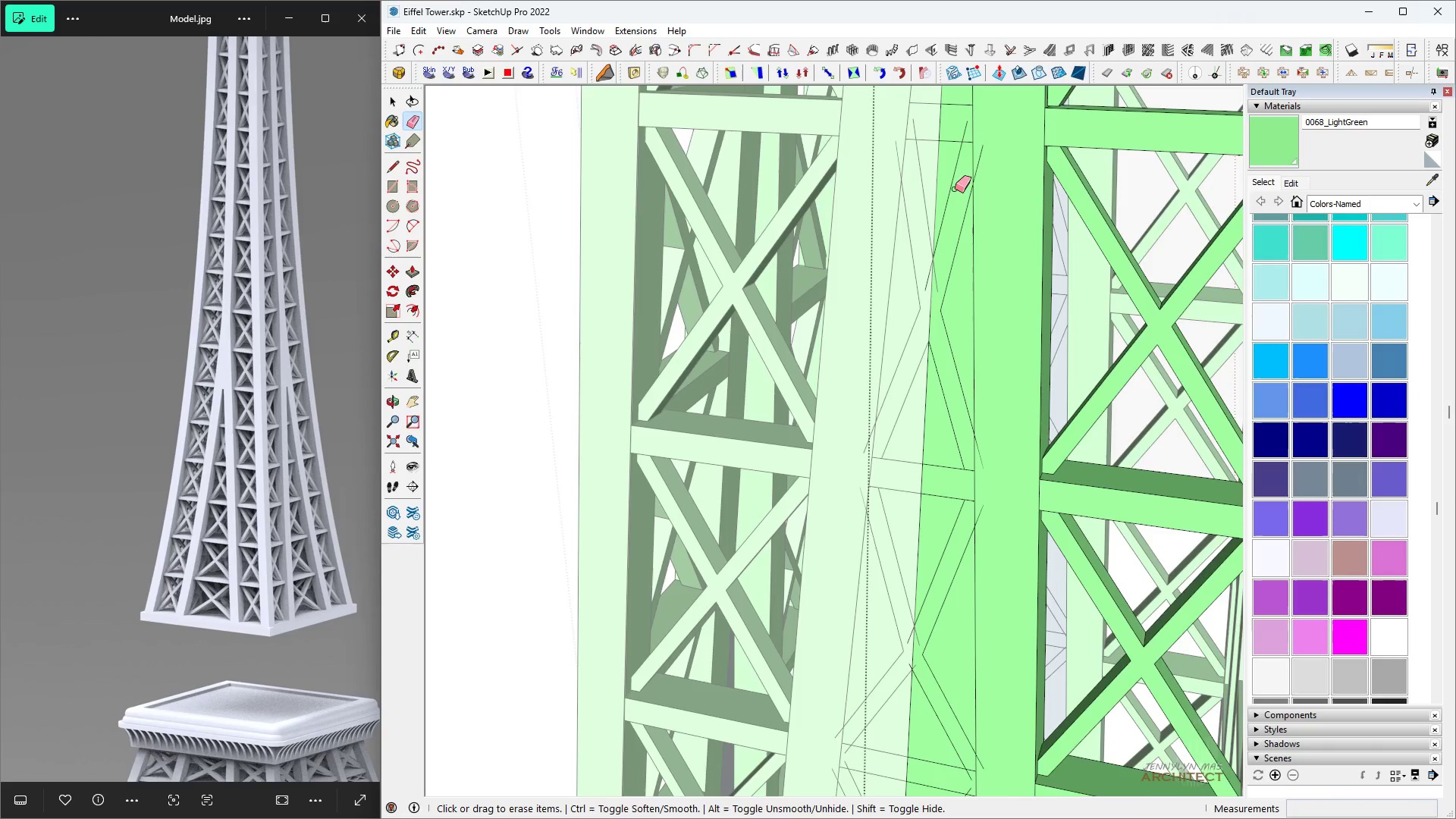 
scroll: coordinate [964, 153], scroll_direction: up, amount: 4.0
 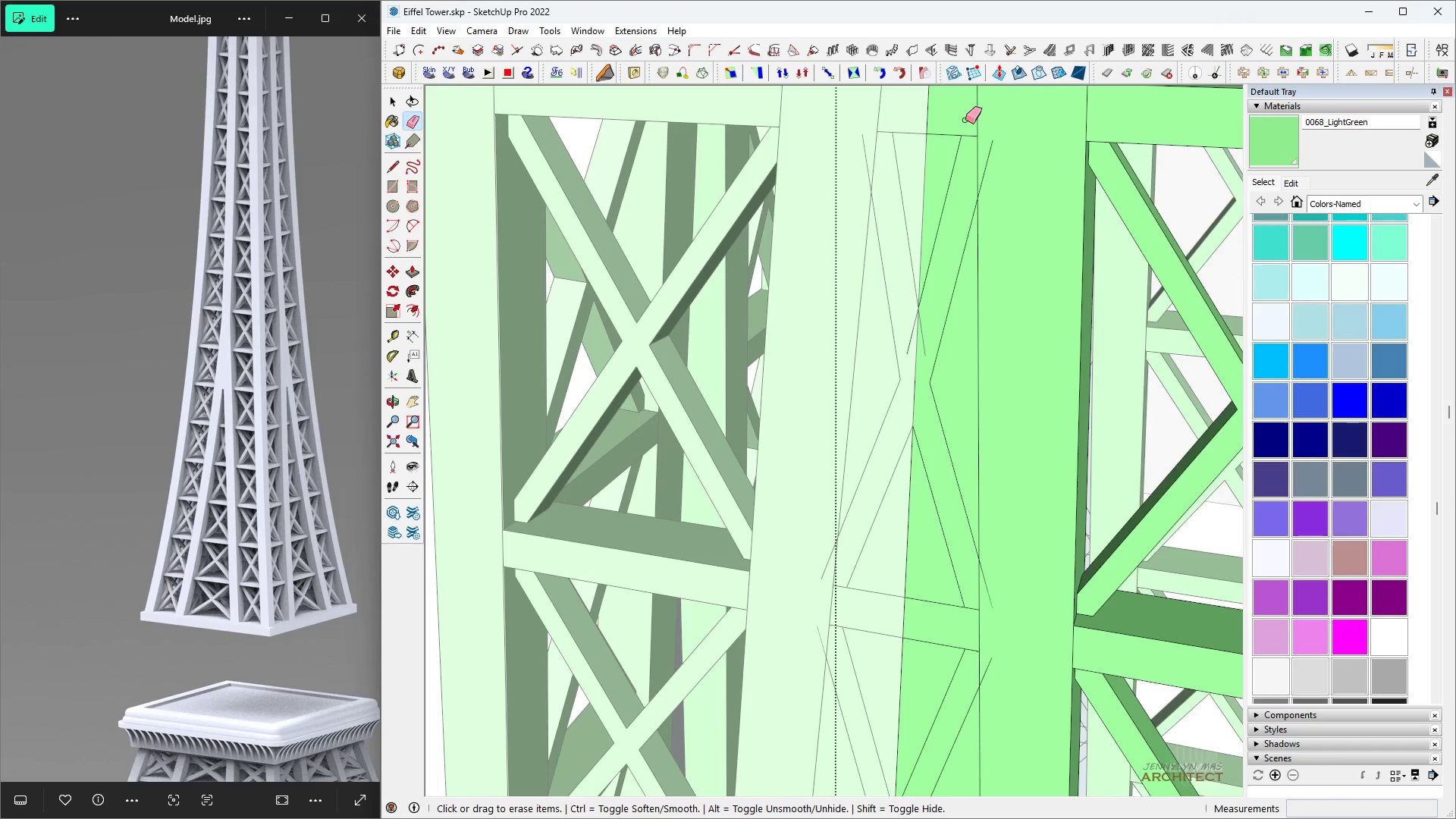 
scroll: coordinate [967, 120], scroll_direction: down, amount: 6.0
 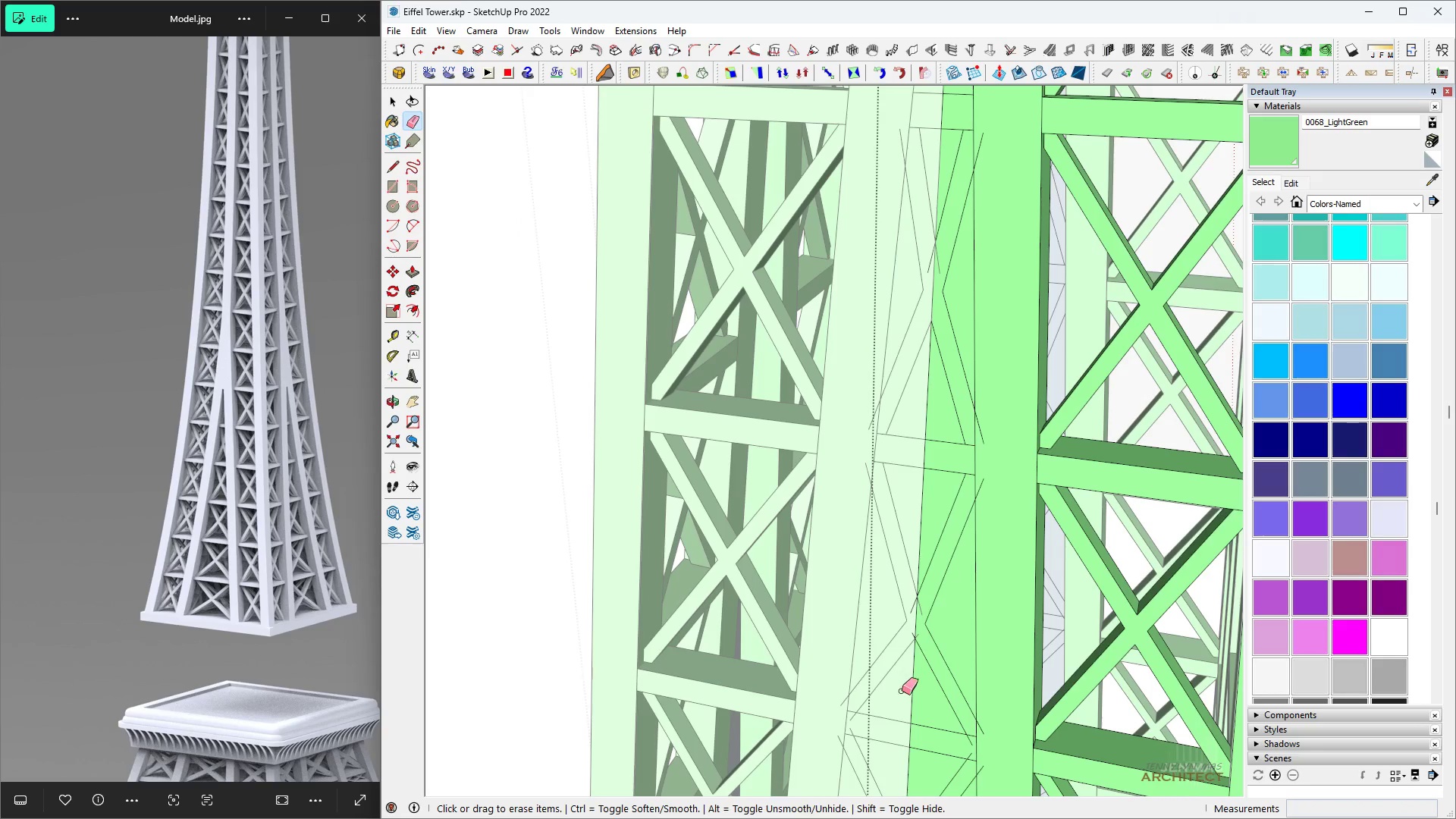 
scroll: coordinate [895, 701], scroll_direction: up, amount: 4.0
 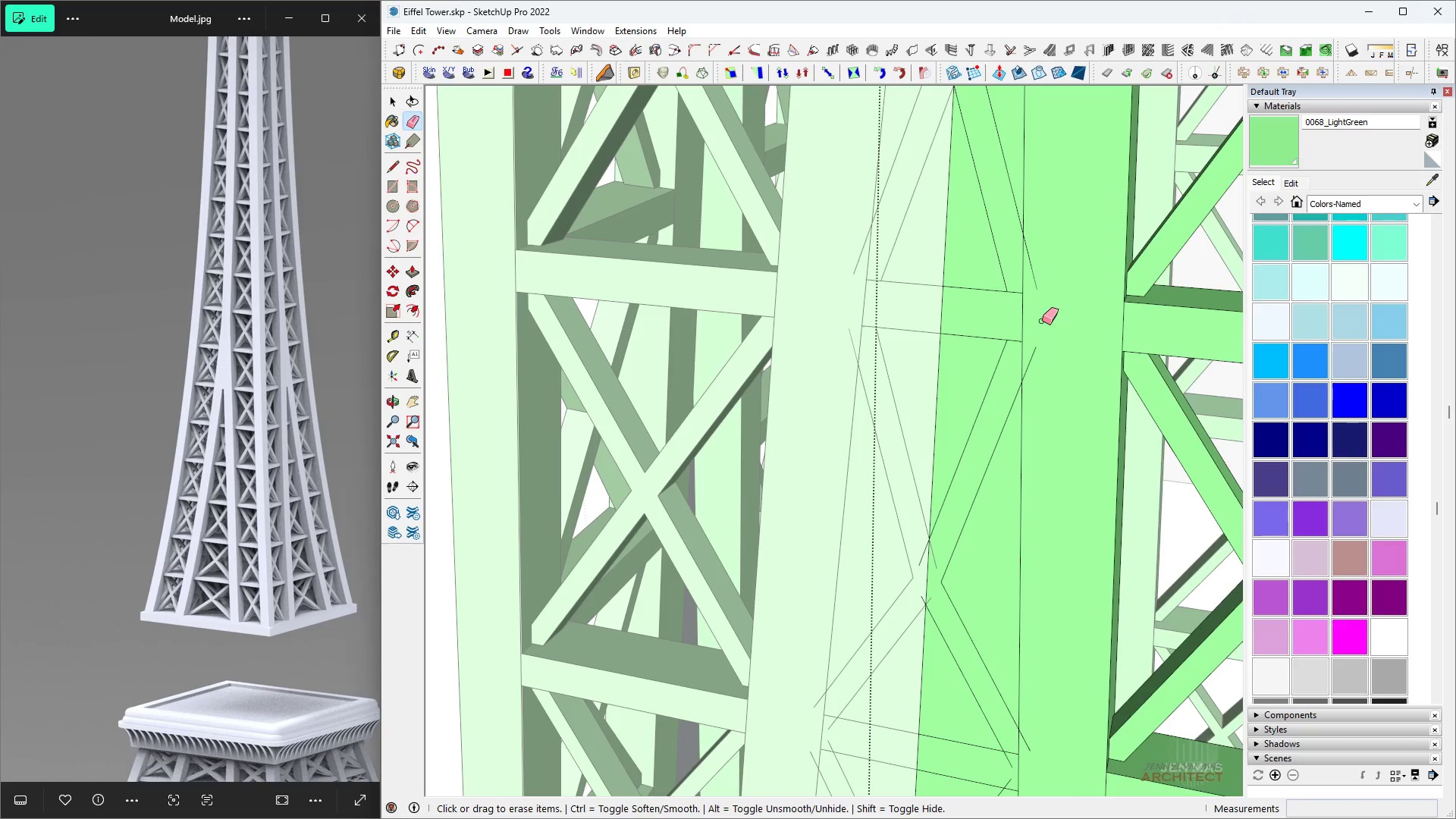 
scroll: coordinate [1005, 227], scroll_direction: down, amount: 5.0
 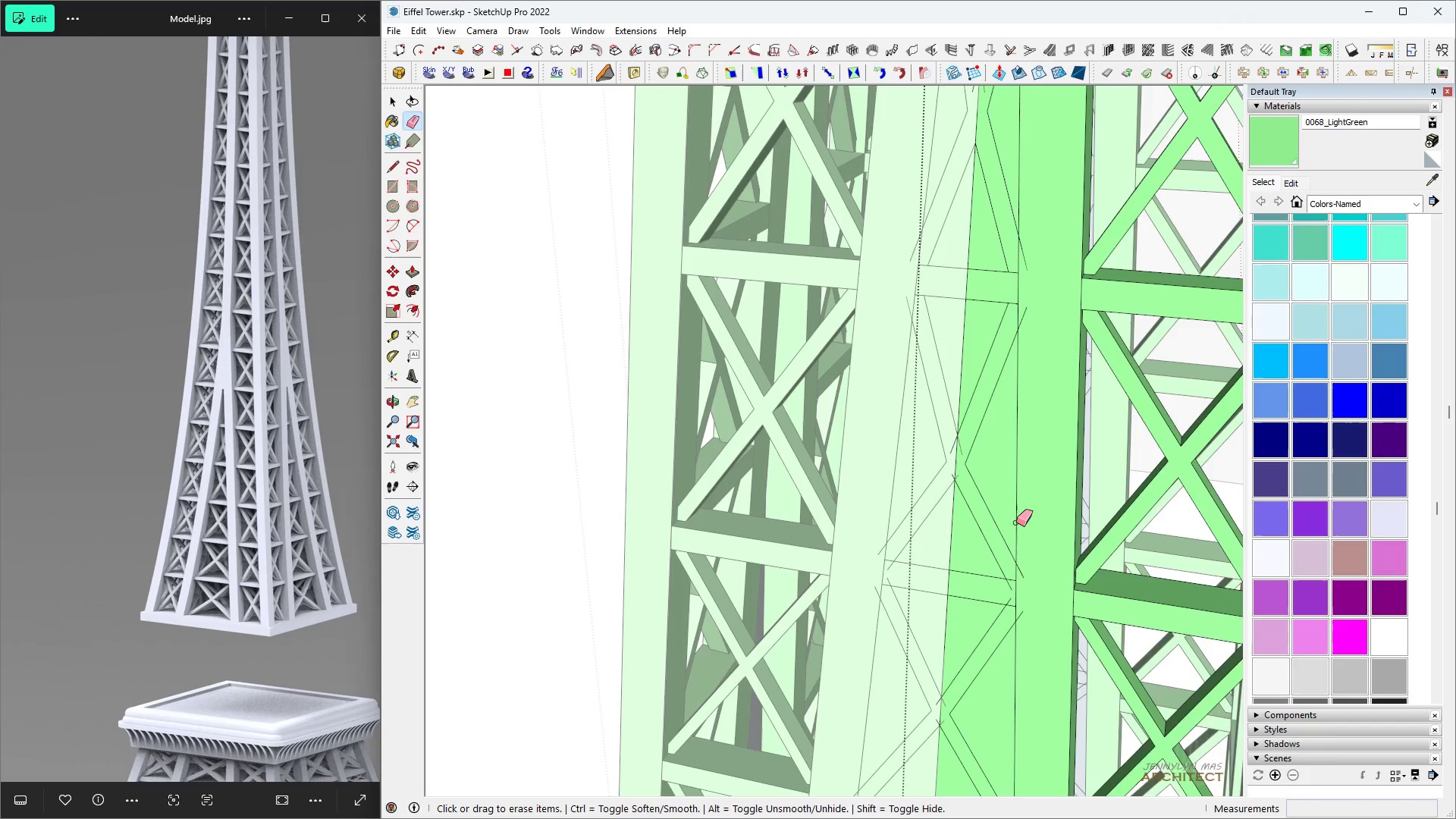 
scroll: coordinate [1014, 579], scroll_direction: up, amount: 4.0
 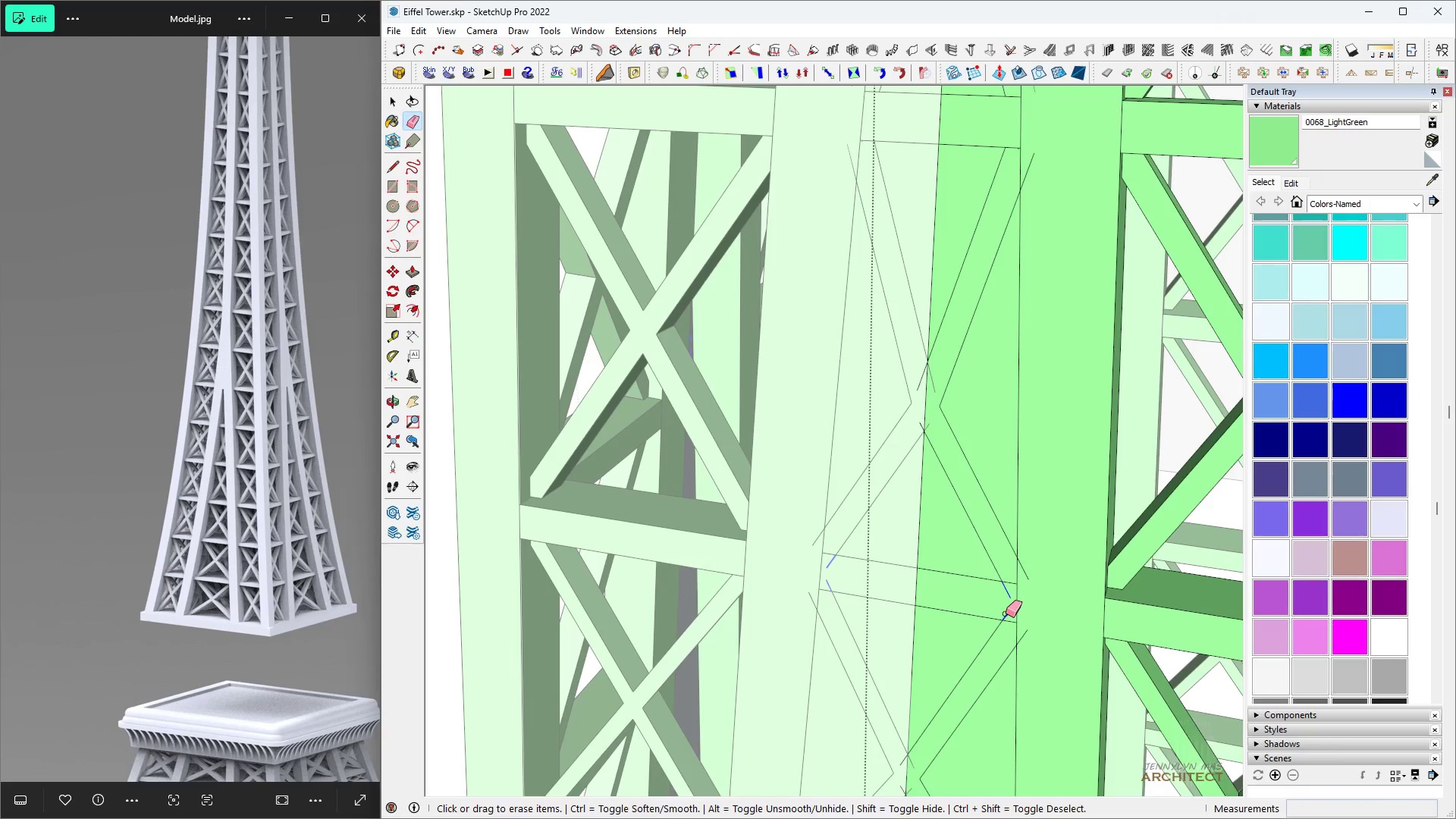 
type(hehehe)
 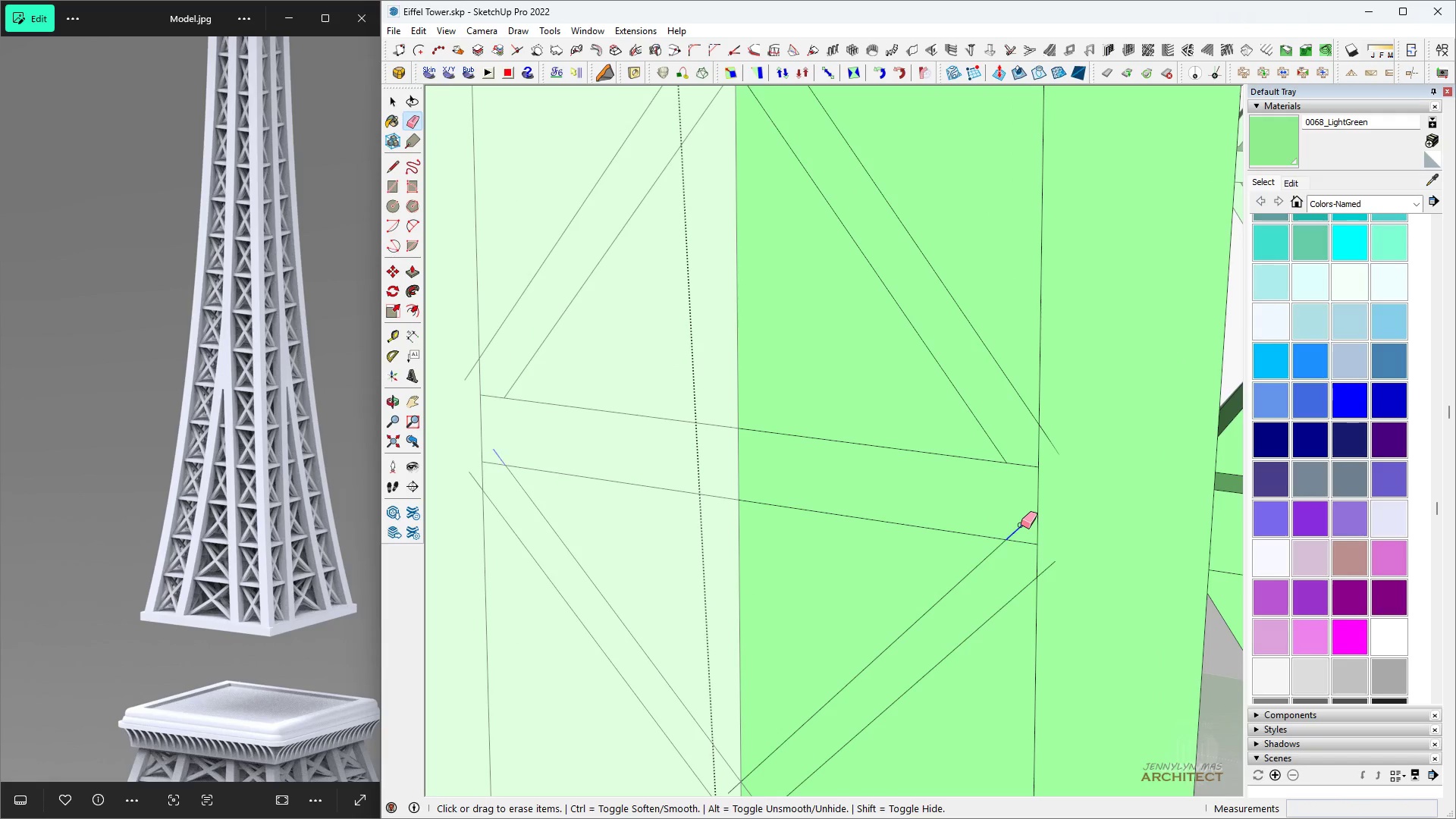 
scroll: coordinate [987, 618], scroll_direction: up, amount: 3.0
 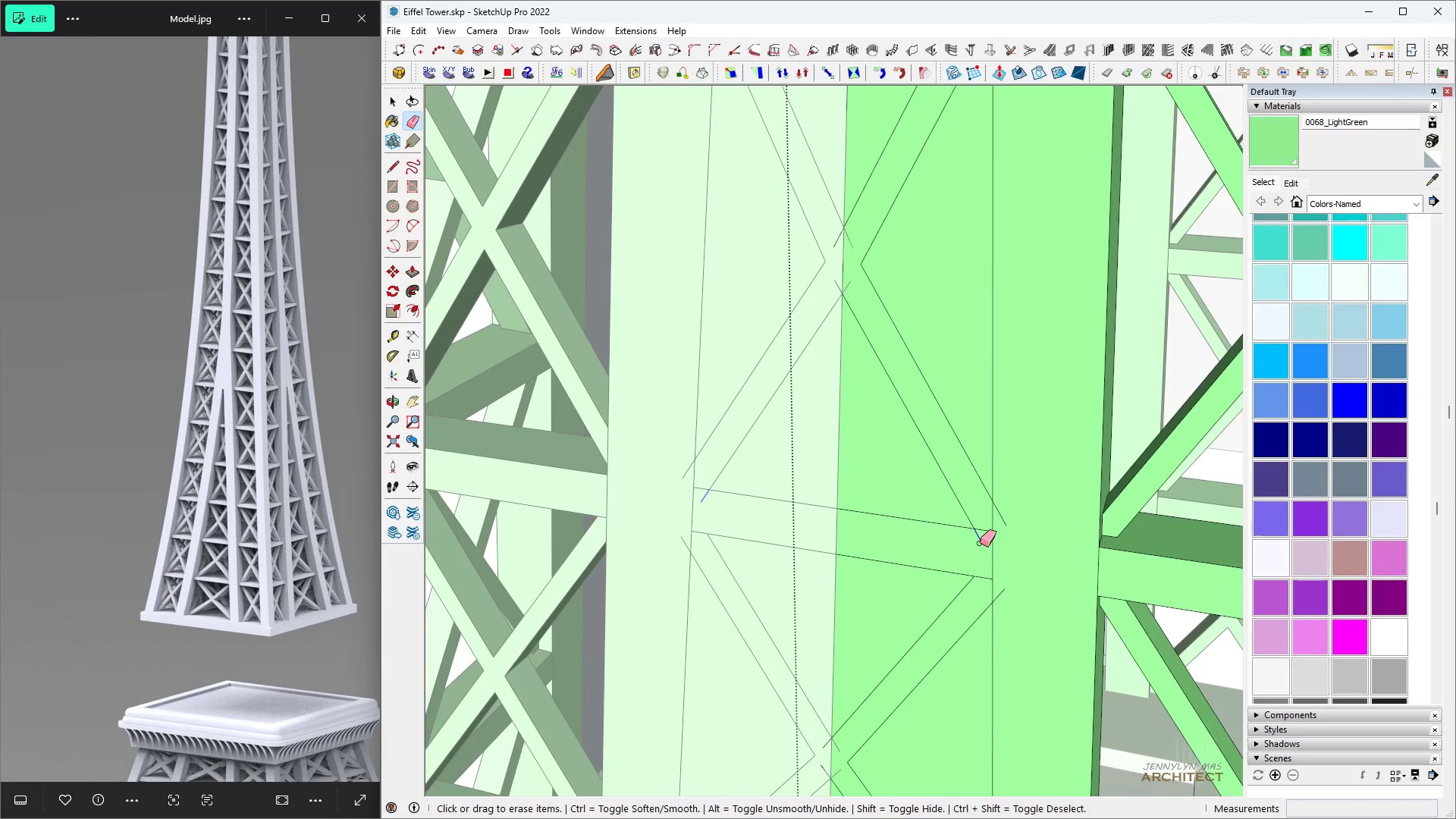 
scroll: coordinate [976, 542], scroll_direction: down, amount: 6.0
 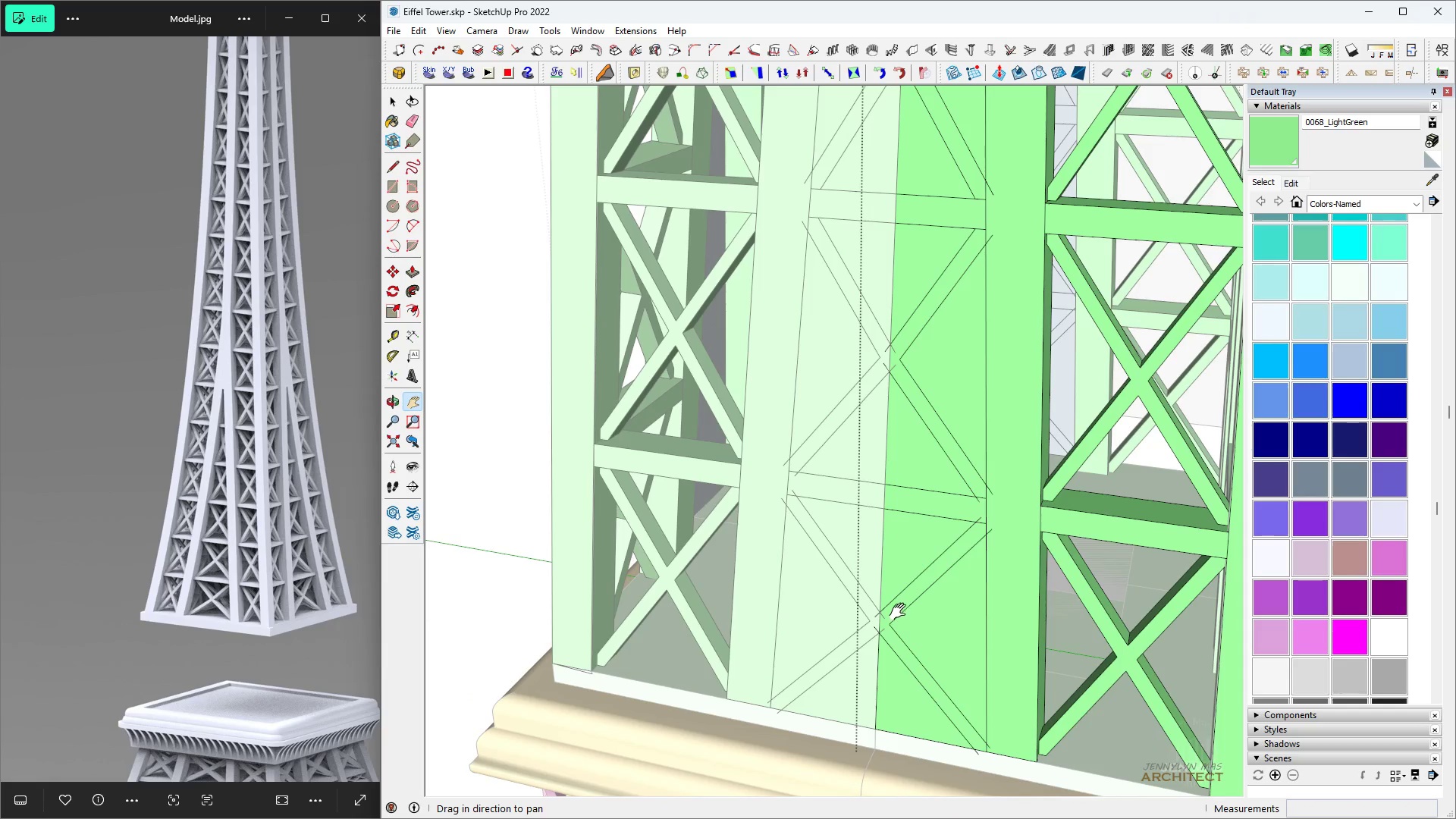 
scroll: coordinate [1002, 527], scroll_direction: up, amount: 11.0
 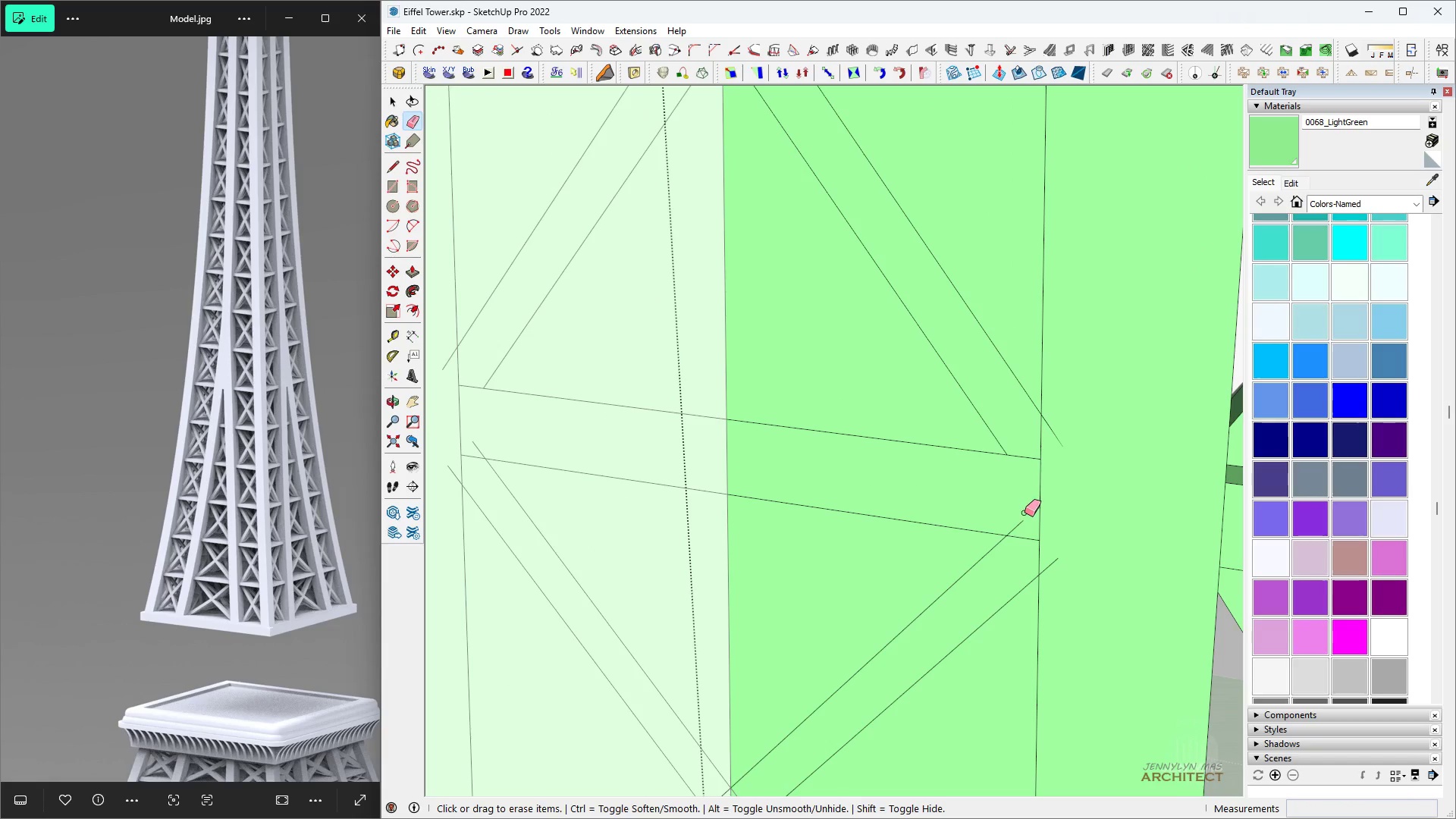 
scroll: coordinate [1025, 512], scroll_direction: down, amount: 1.0
 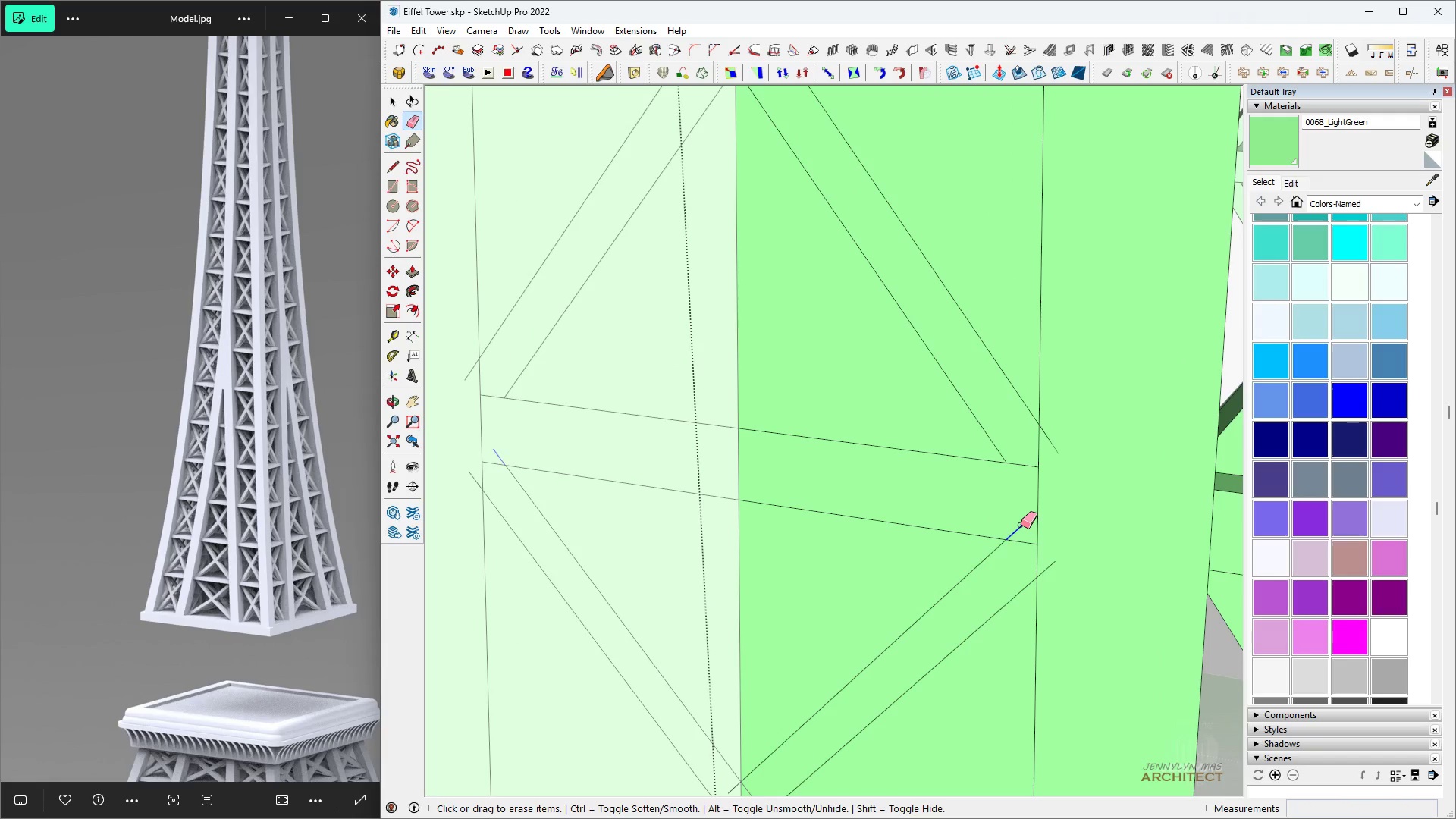 
left_click([1021, 525])
 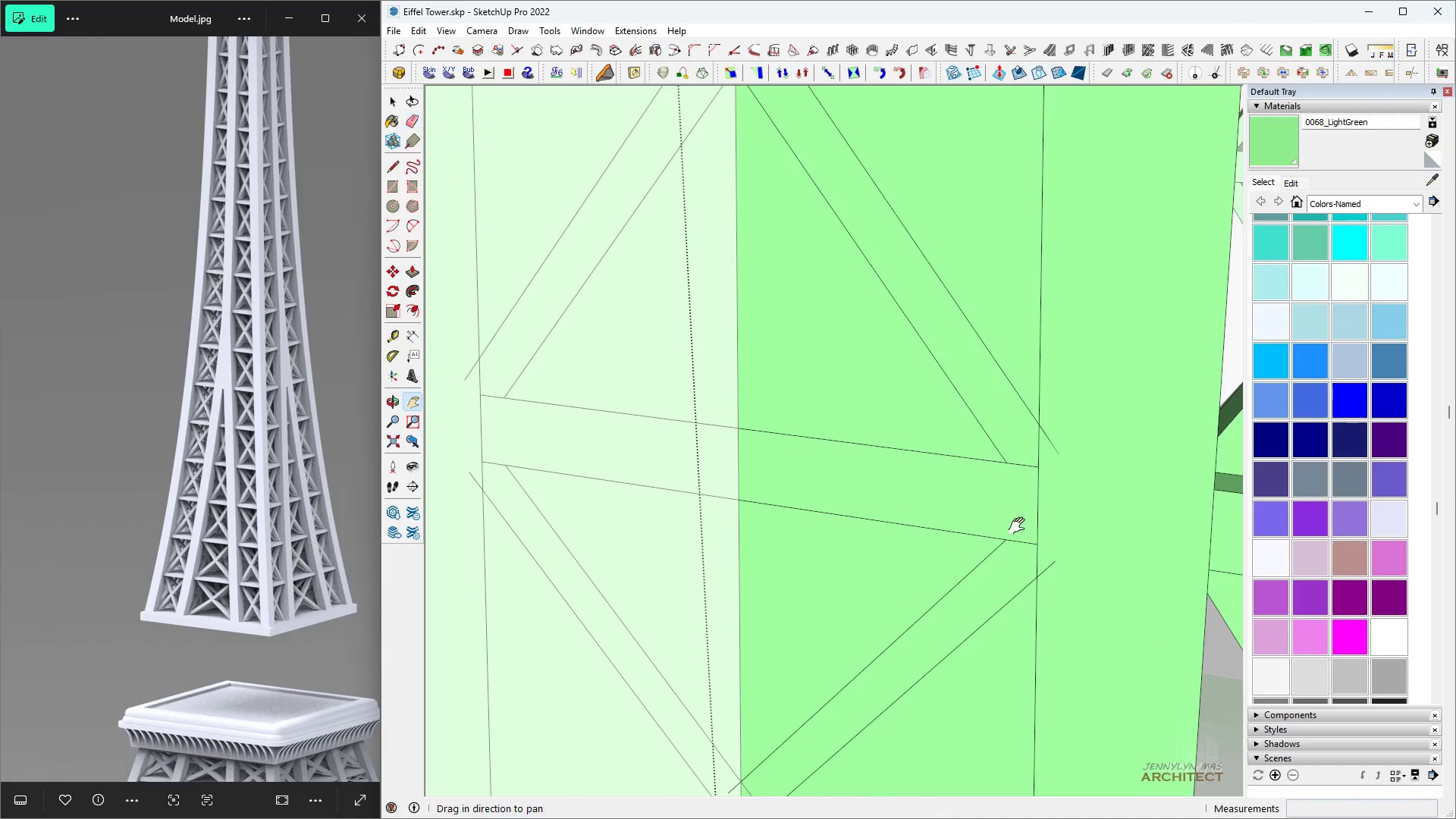 
type(hh hh )
 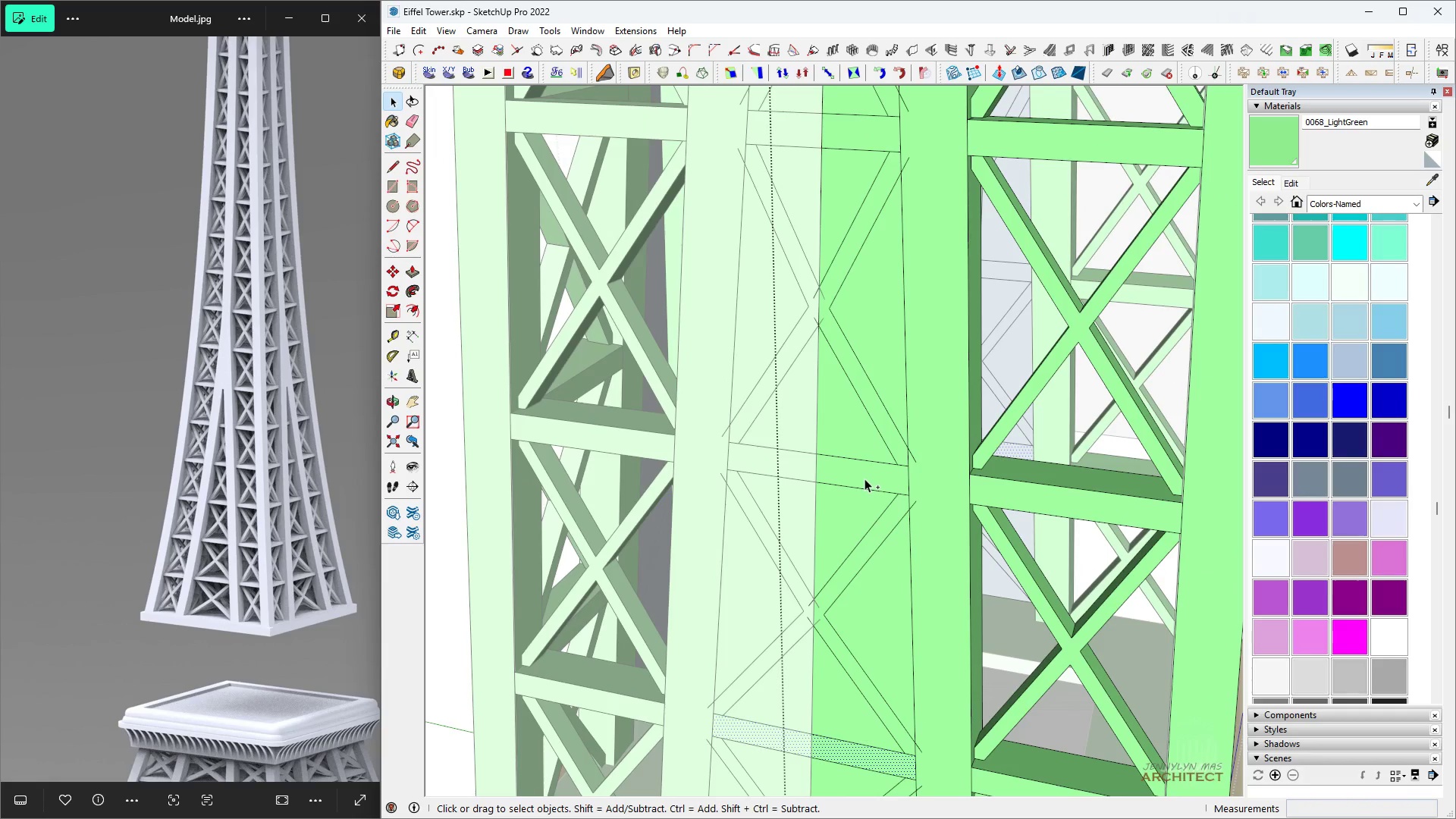 
scroll: coordinate [879, 488], scroll_direction: down, amount: 13.0
 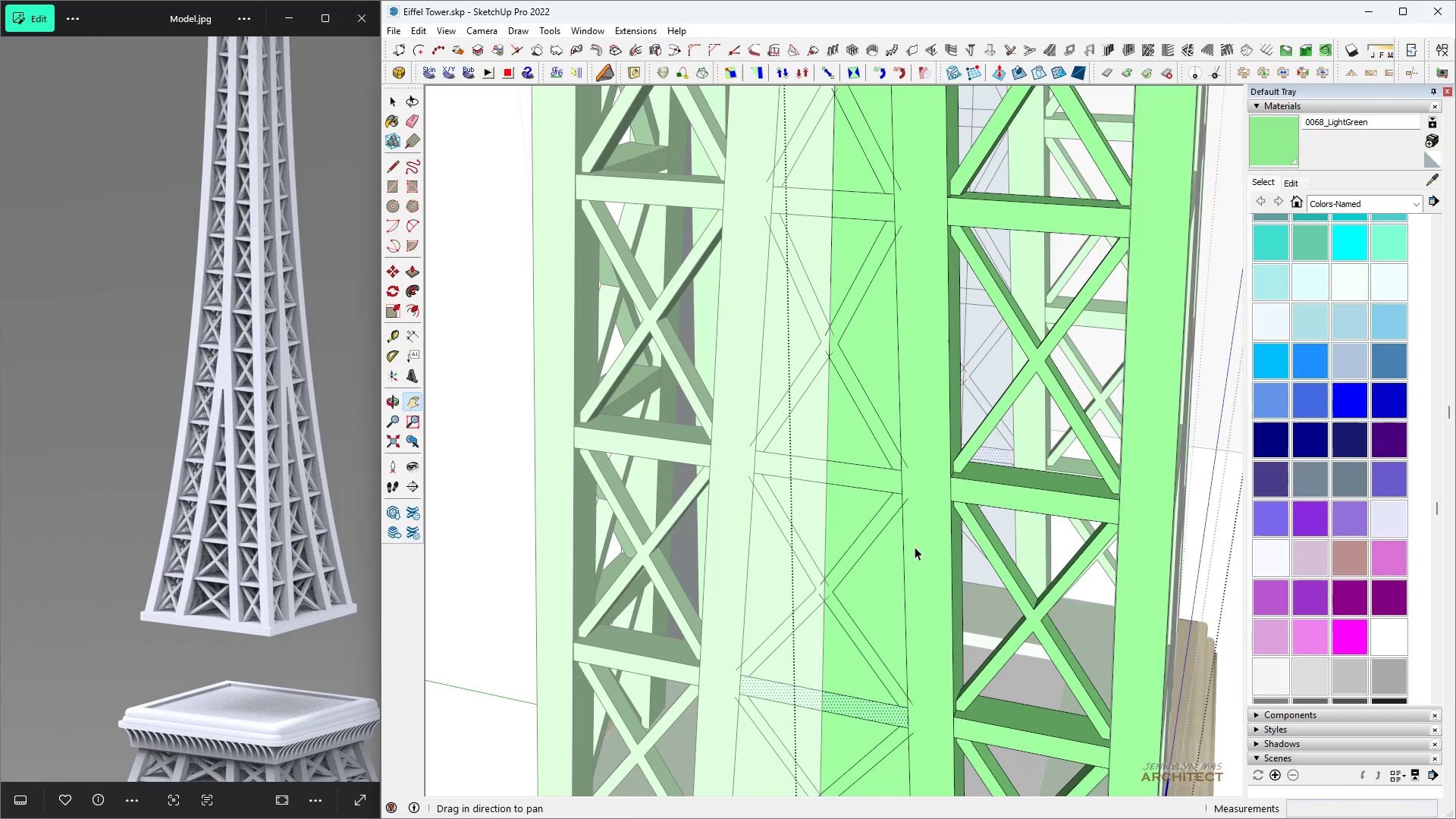 
scroll: coordinate [866, 480], scroll_direction: up, amount: 2.0
 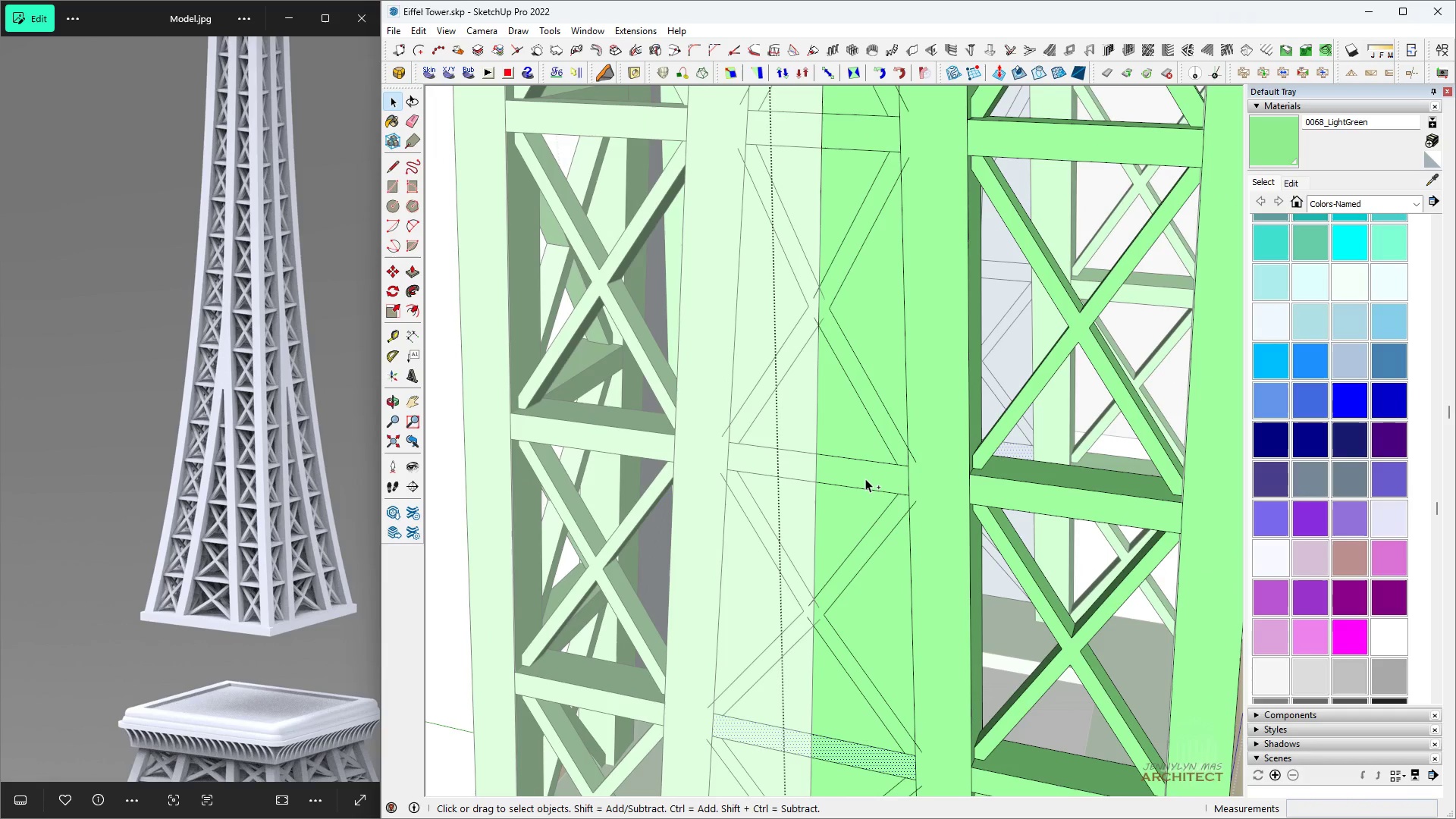 
left_click([861, 136])
 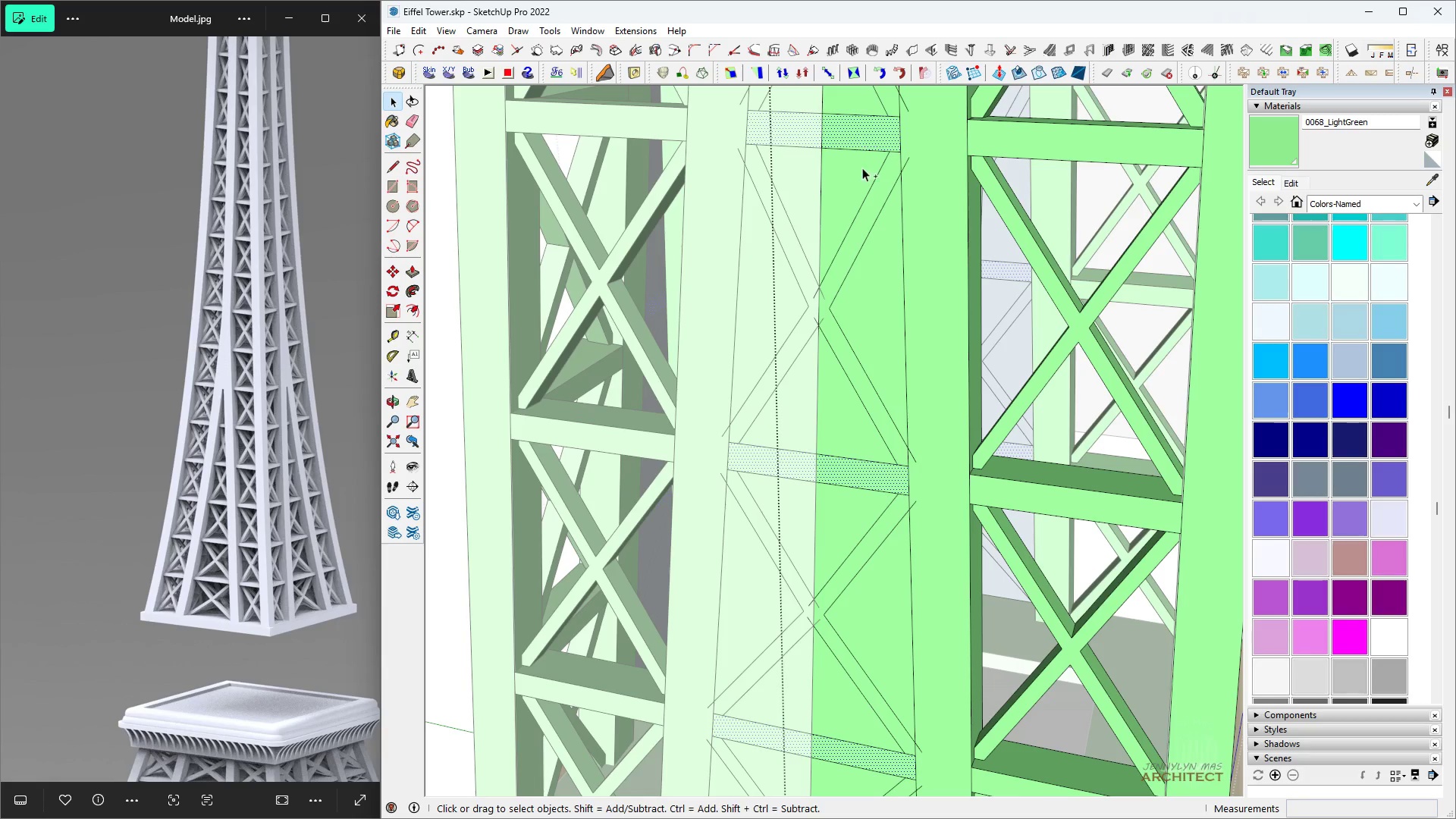 
key(Control+H)
 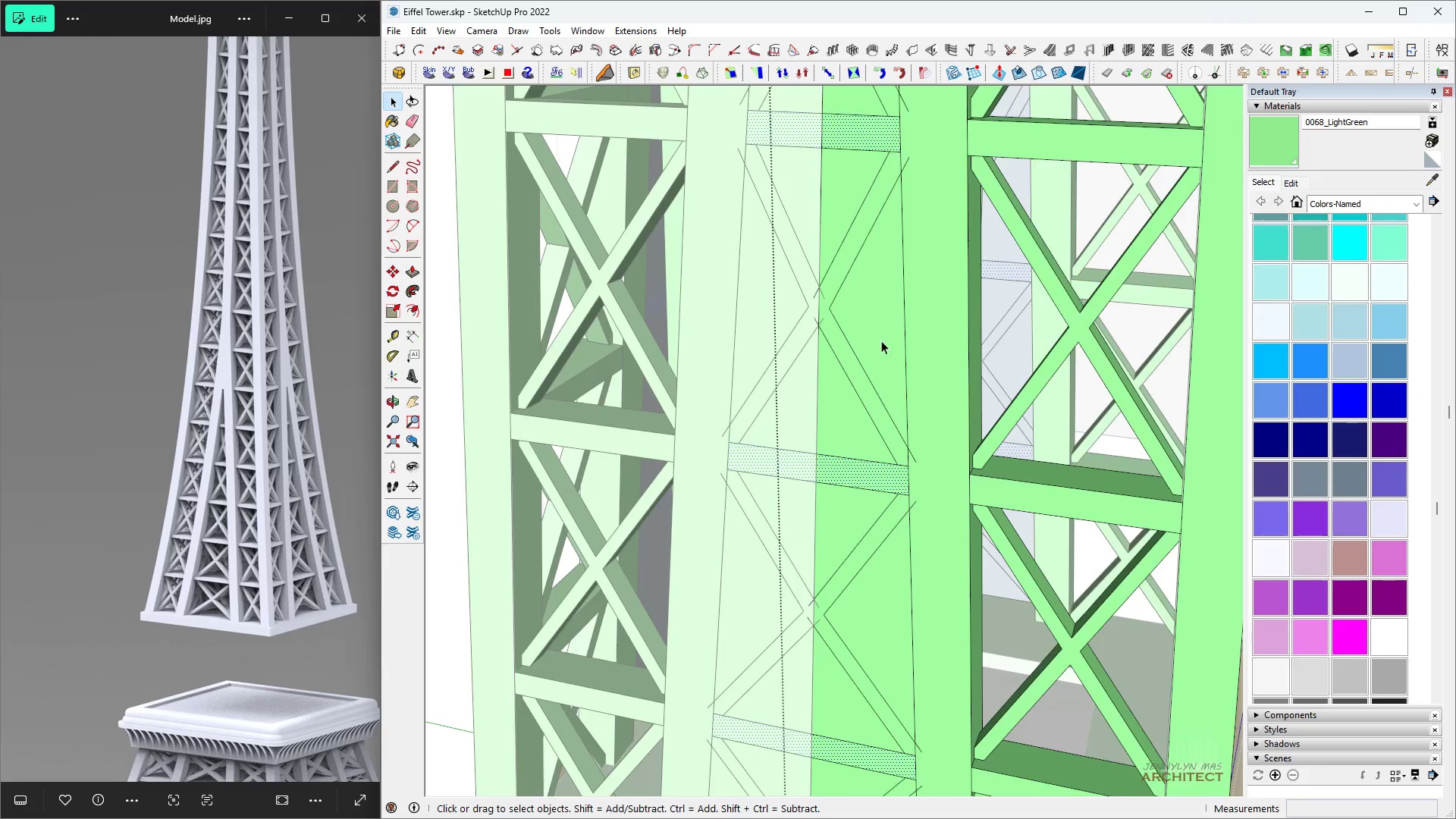 
scroll: coordinate [884, 376], scroll_direction: down, amount: 8.0
 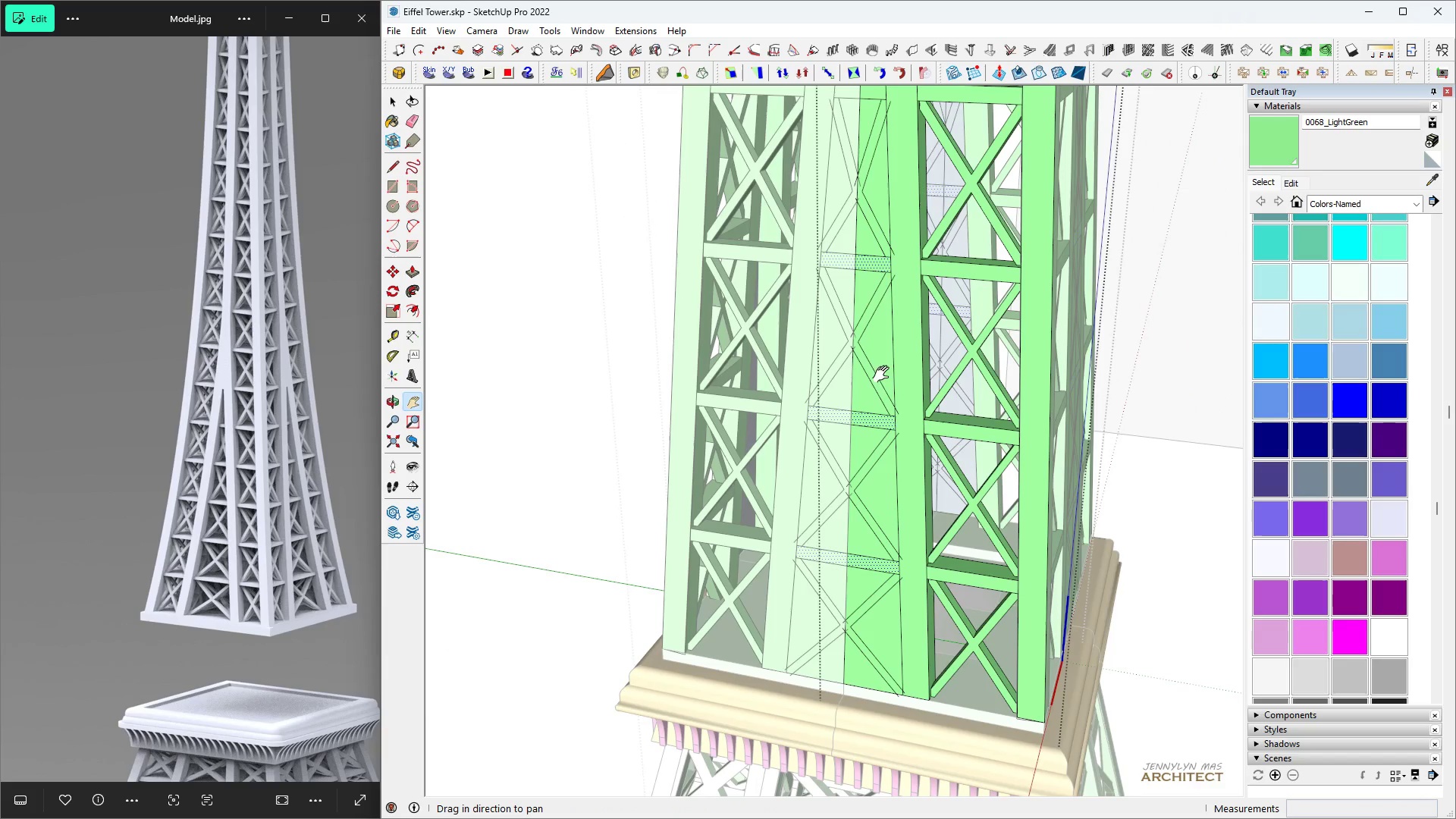 
type(h hh )
 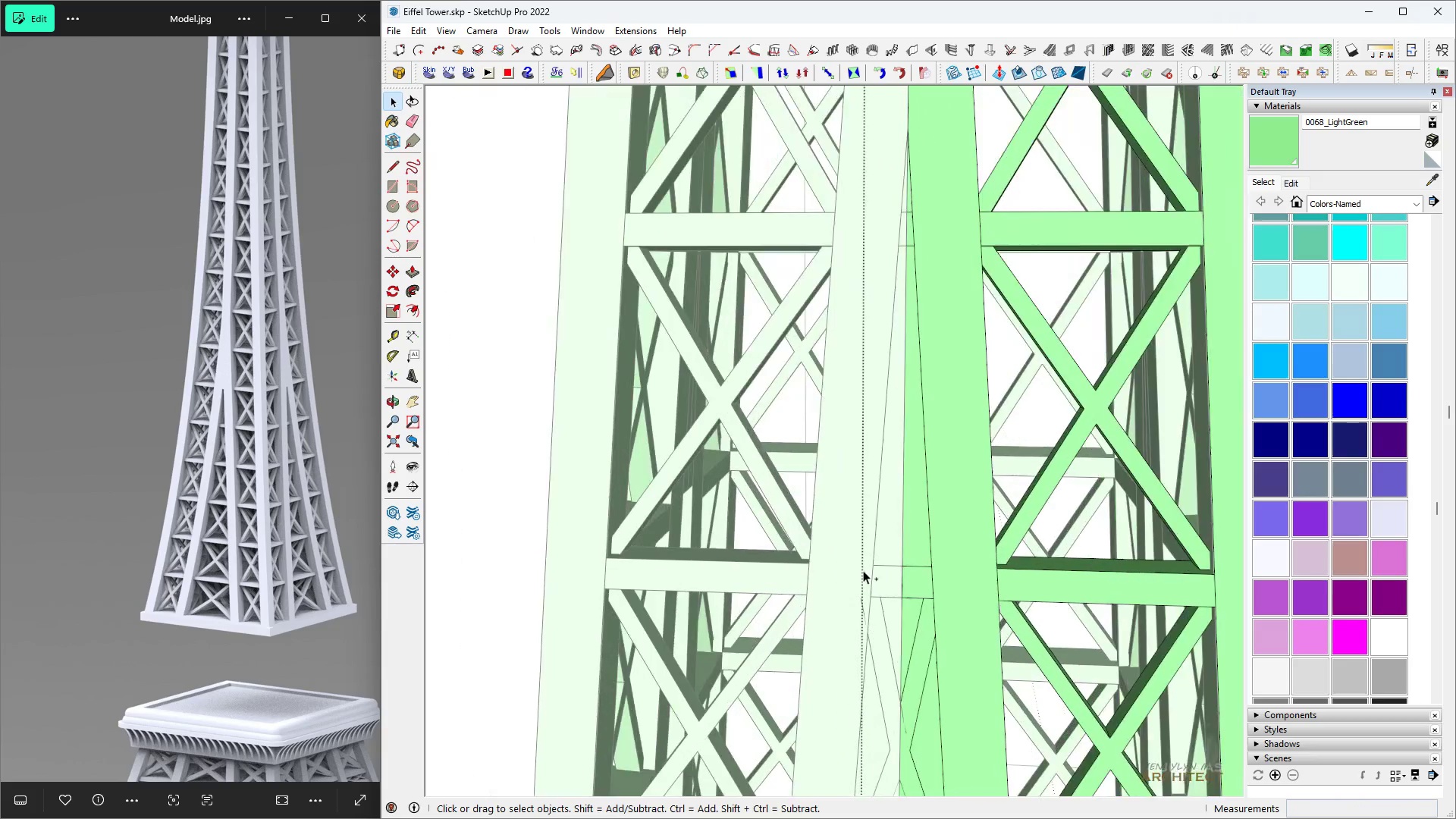 
scroll: coordinate [914, 566], scroll_direction: up, amount: 5.0
 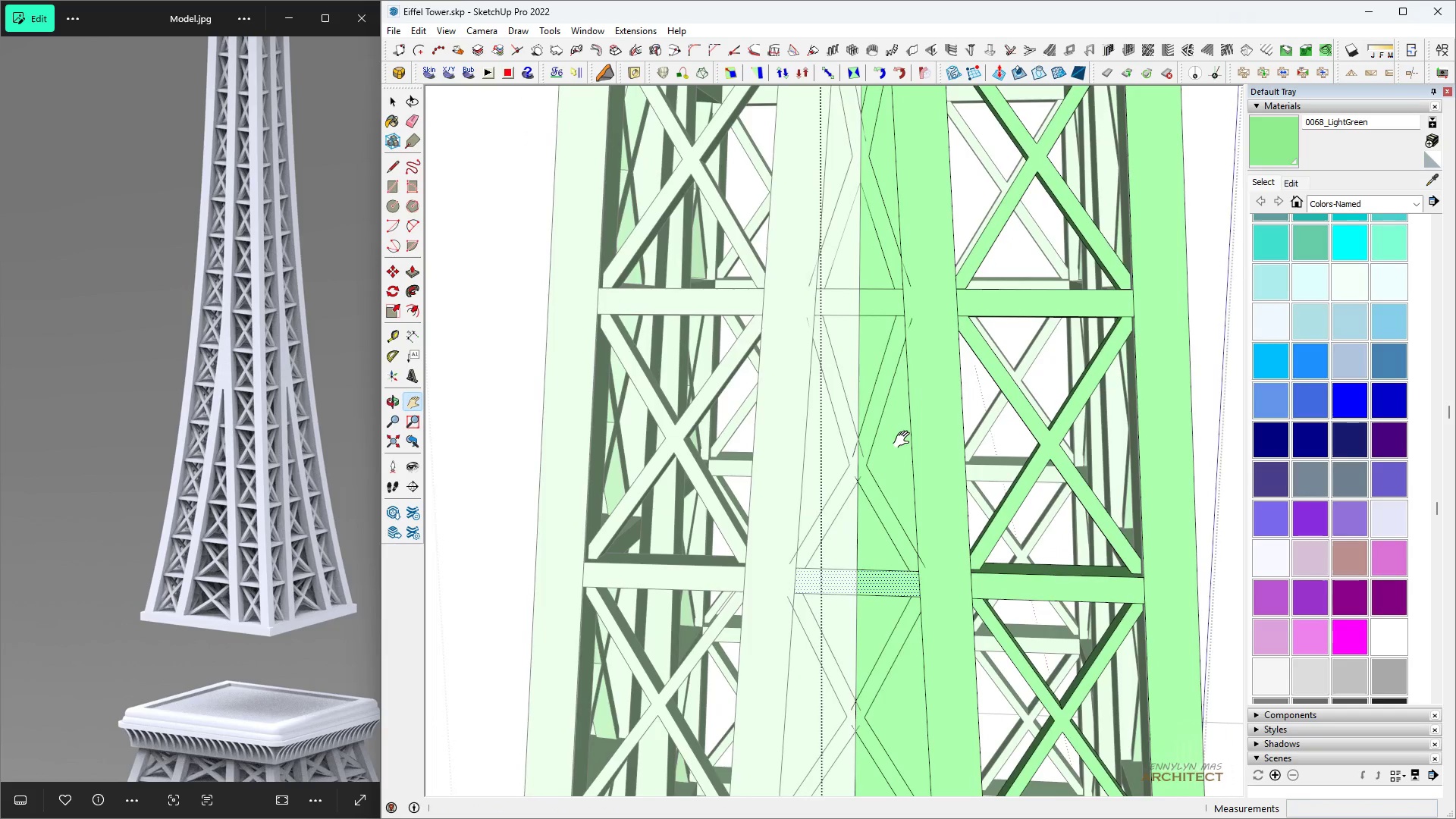 
hold_key(key=ControlLeft, duration=0.84)
scroll: coordinate [885, 408], scroll_direction: up, amount: 2.0
 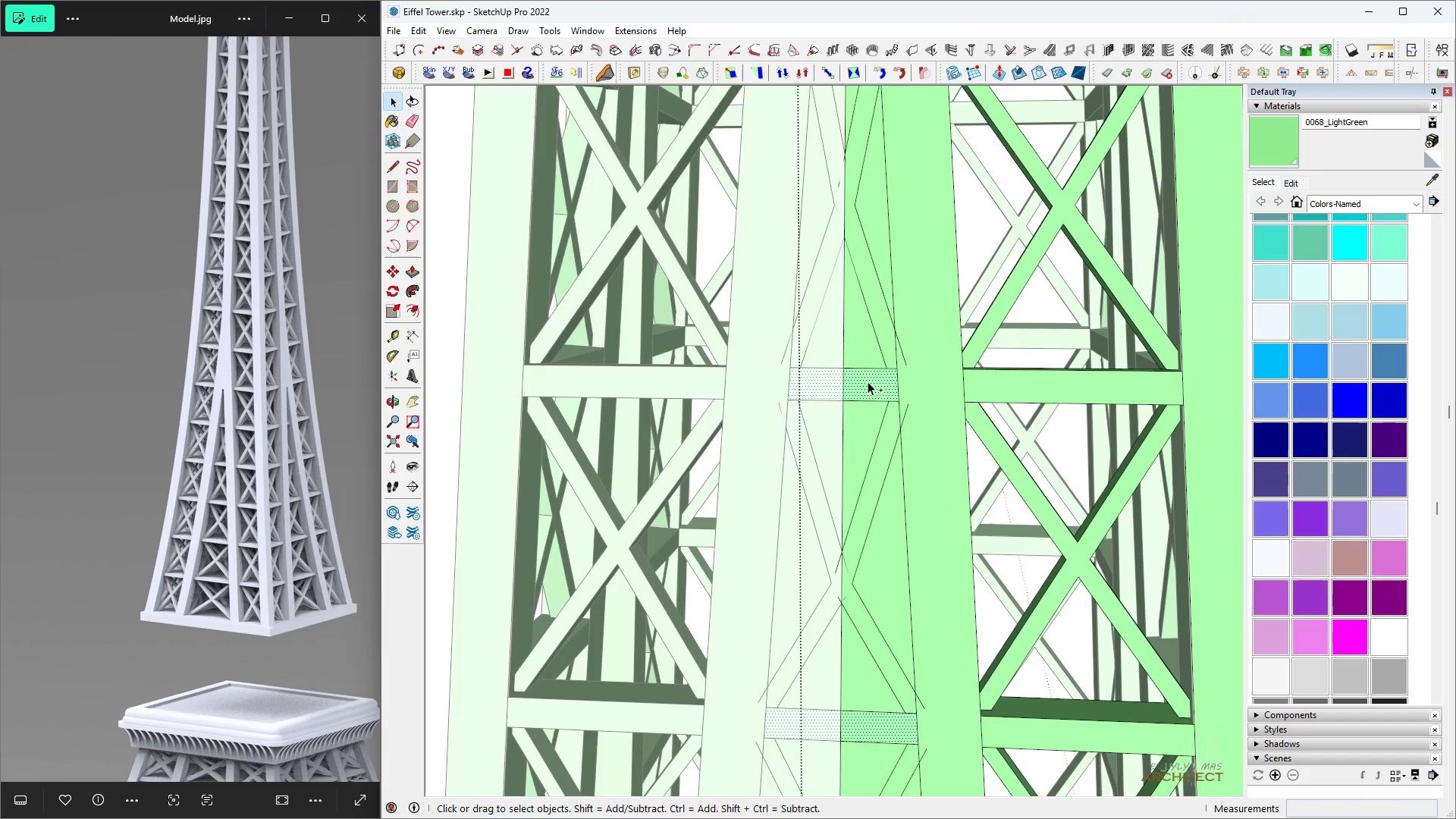 
scroll: coordinate [853, 454], scroll_direction: down, amount: 9.0
 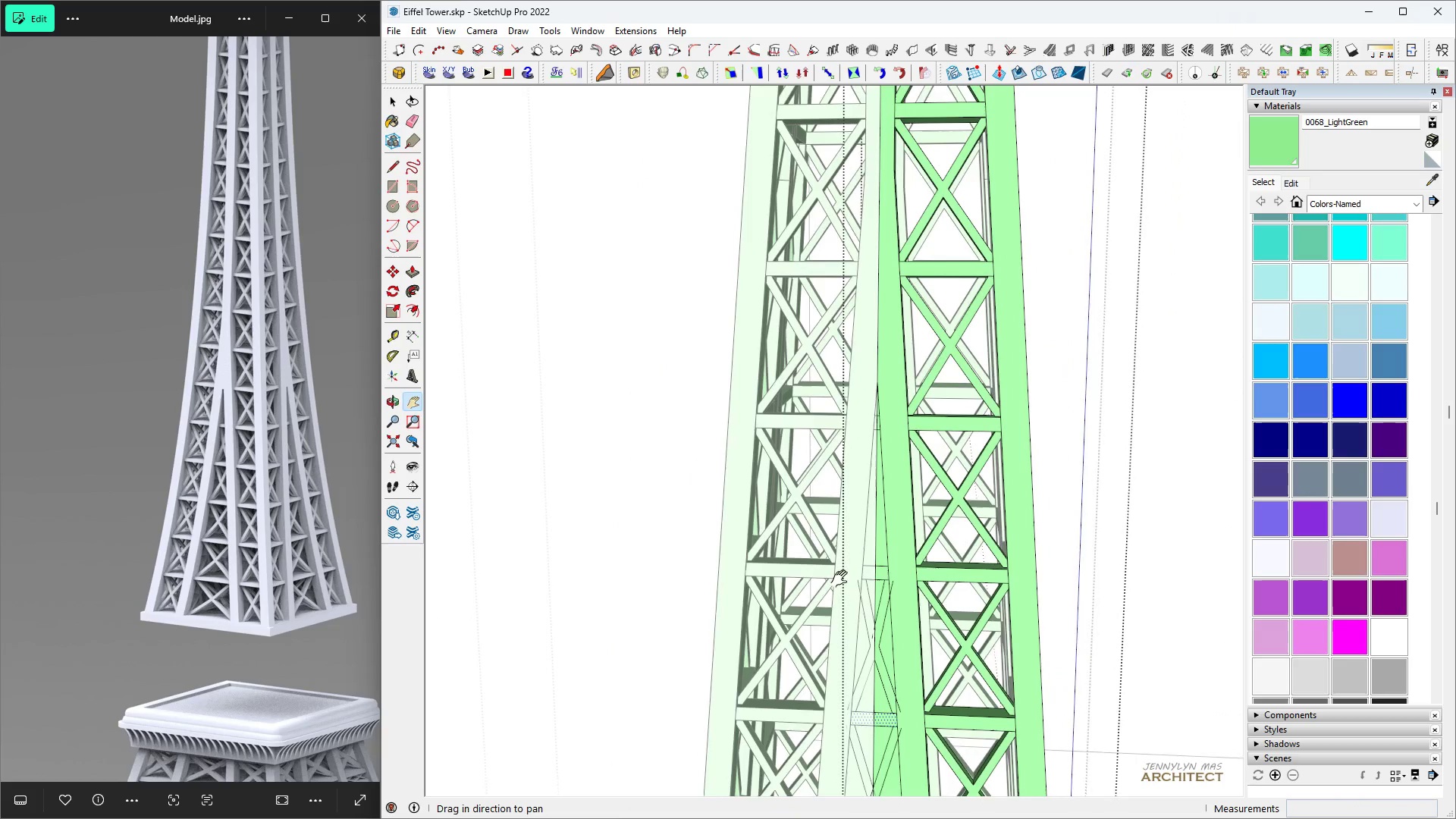 
scroll: coordinate [858, 568], scroll_direction: up, amount: 8.0
 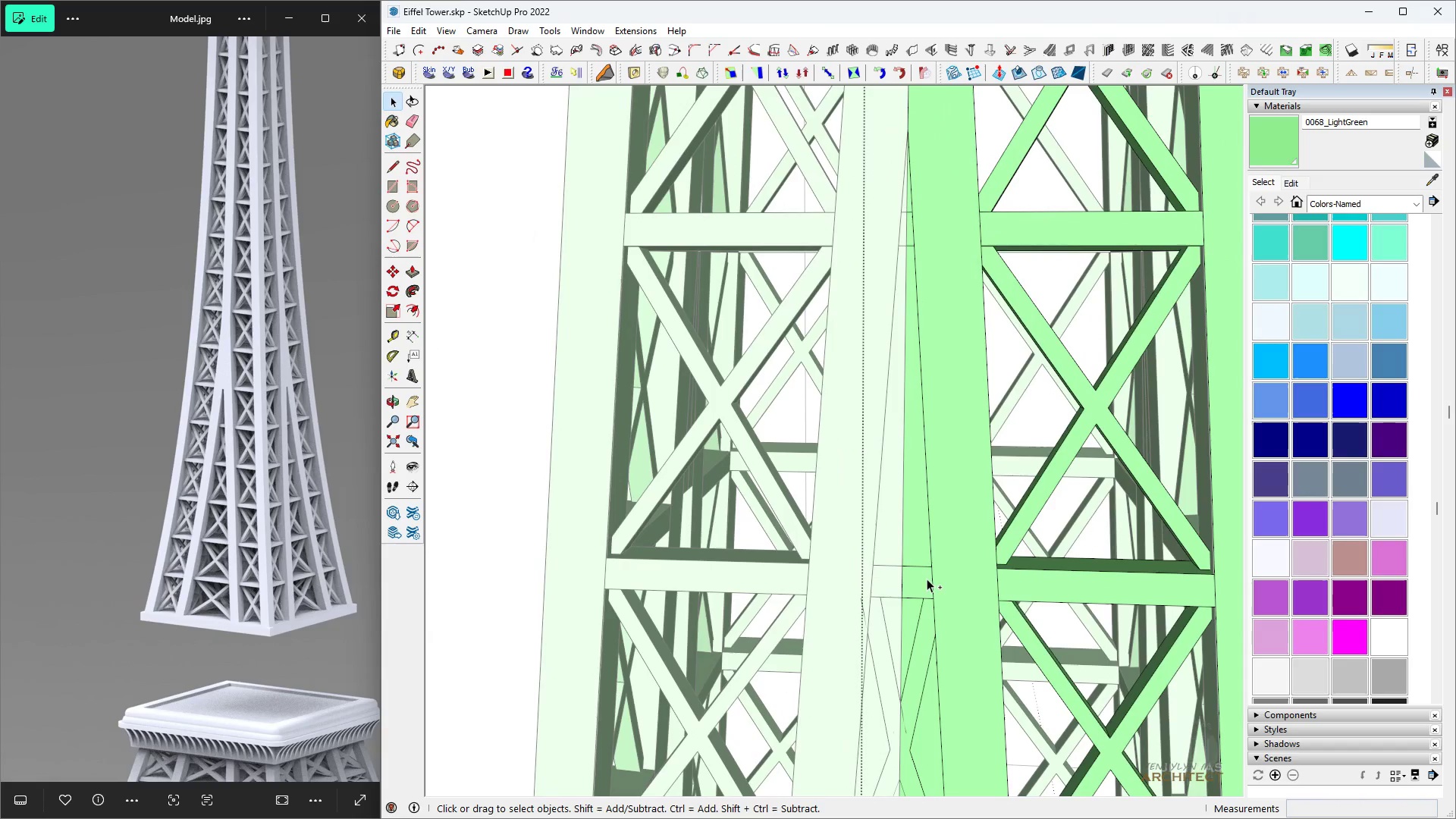 
hold_key(key=ControlLeft, duration=1.5)
left_click([926, 578])
 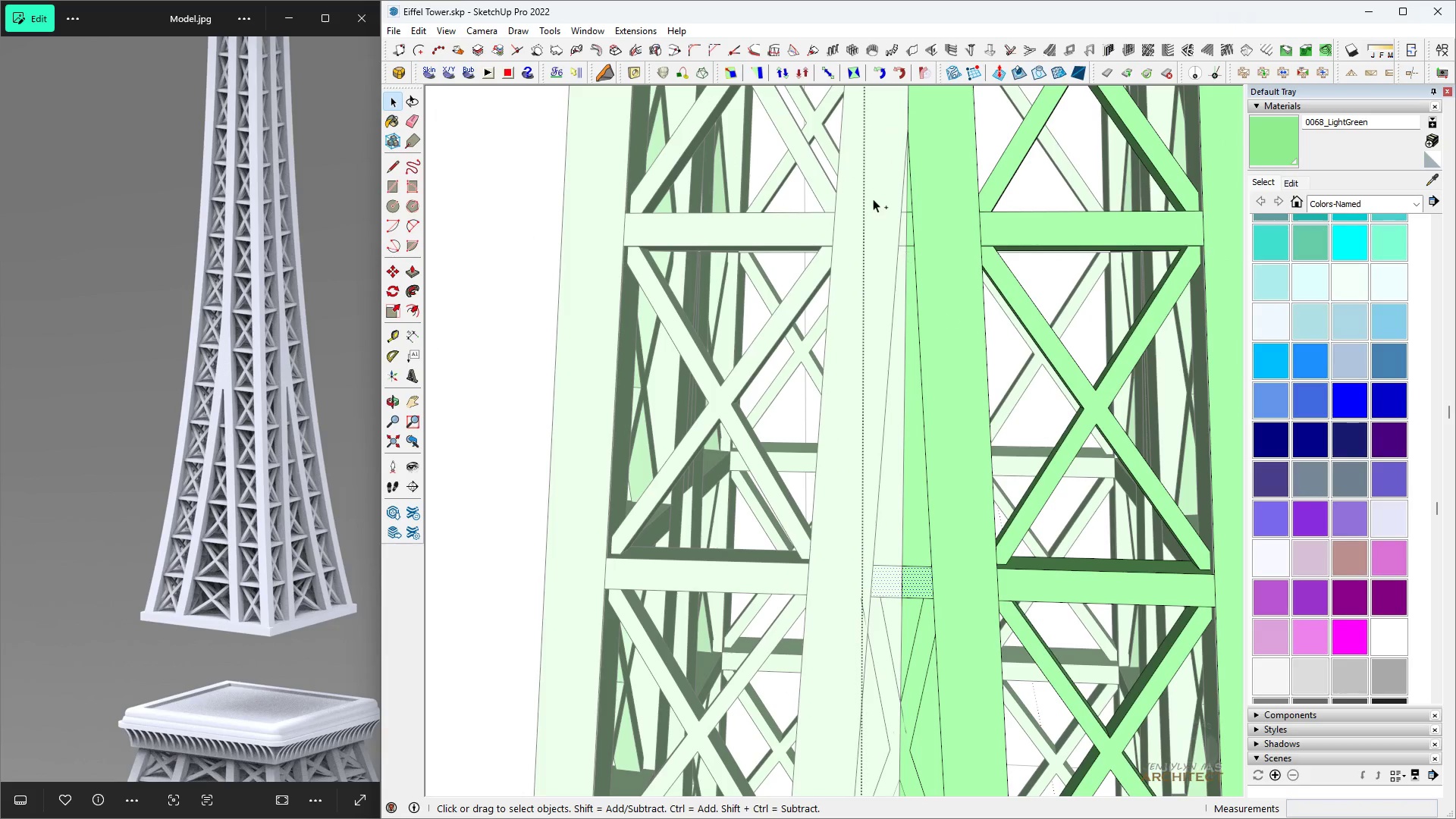 
hold_key(key=ControlLeft, duration=1.52)
scroll: coordinate [880, 507], scroll_direction: up, amount: 3.0
 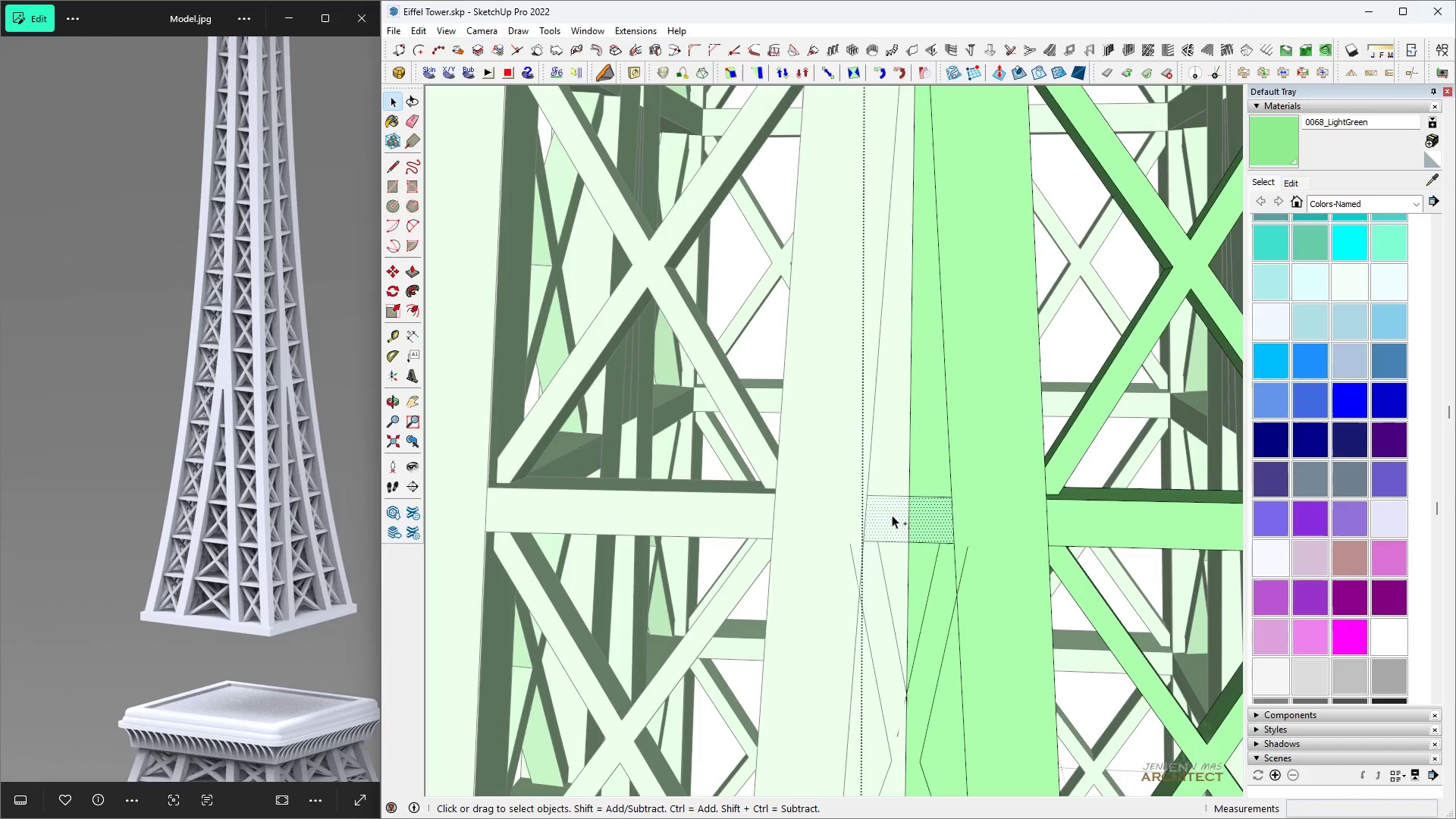 
hold_key(key=ControlLeft, duration=0.64)
right_click([924, 531])
 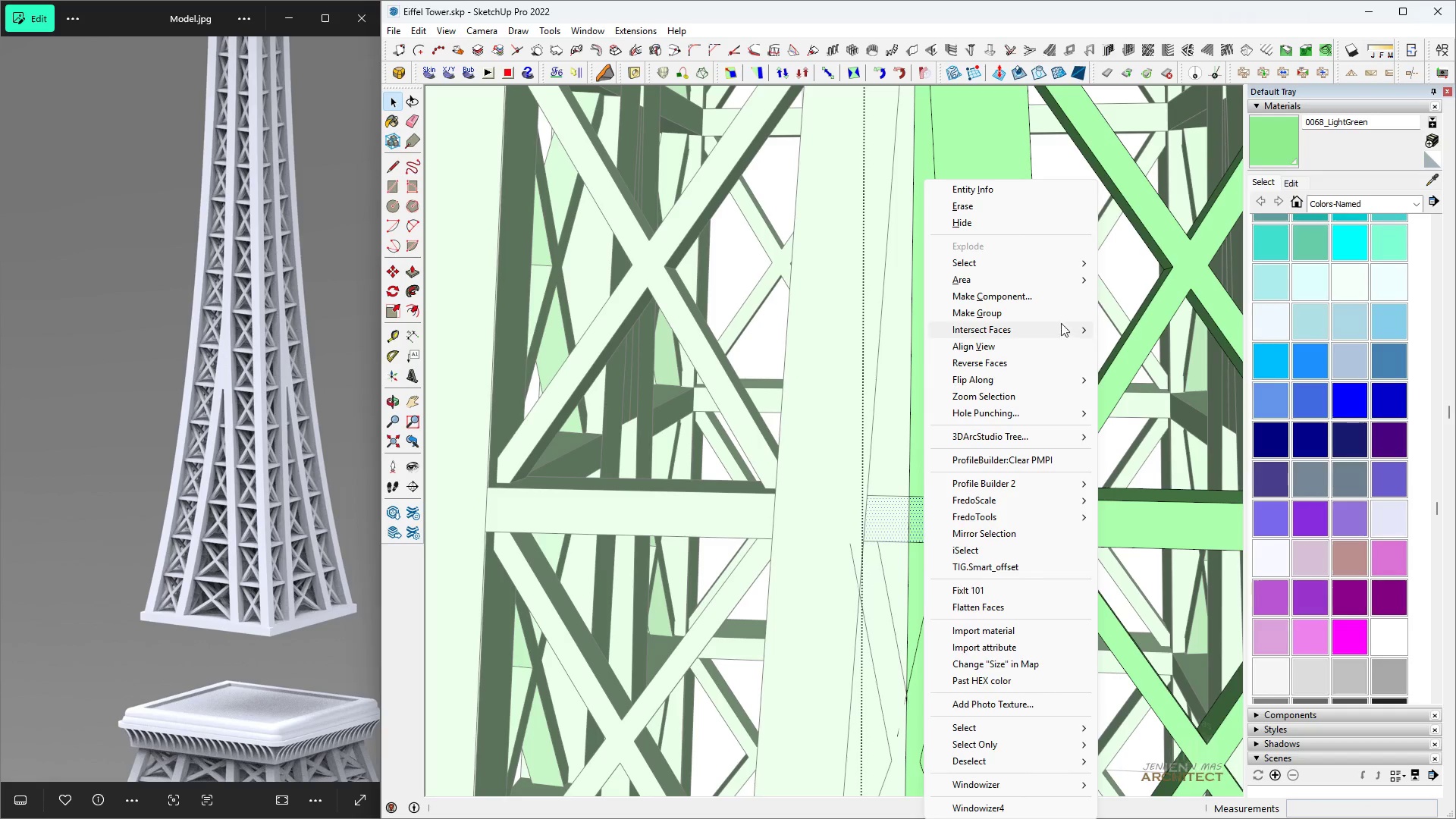 
left_click([1058, 317])
 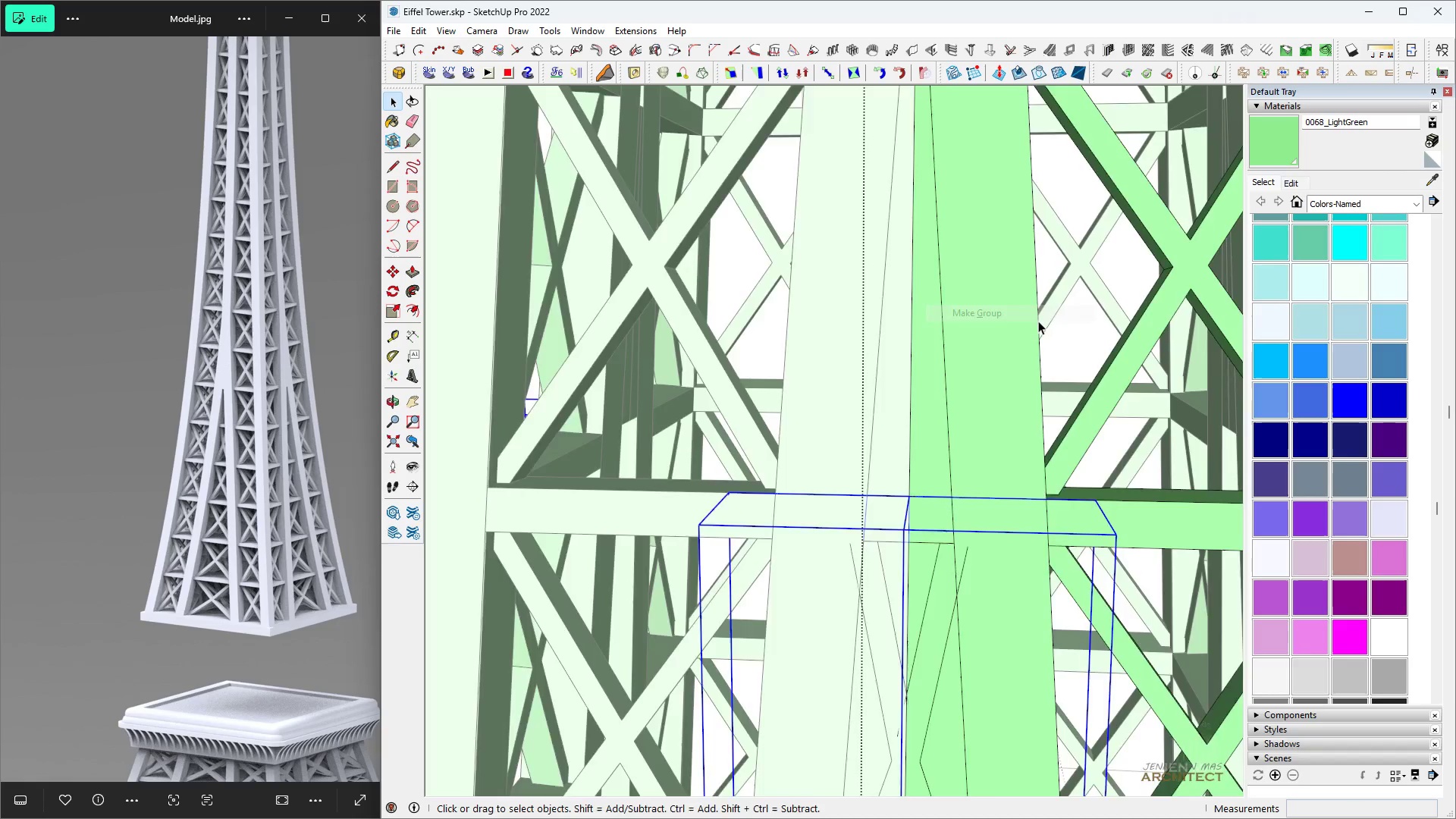 
scroll: coordinate [984, 447], scroll_direction: none, amount: 0.0
 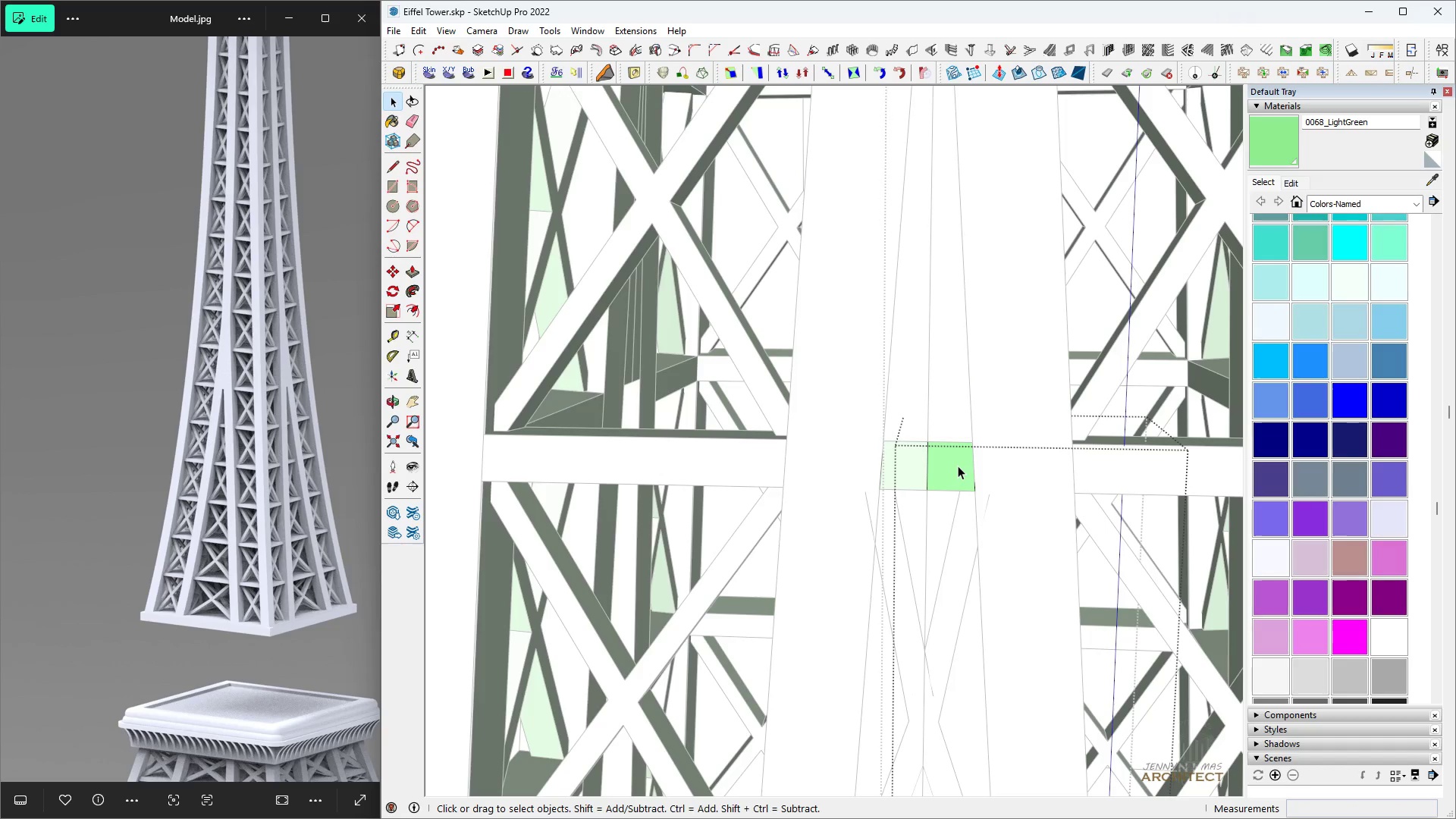 
key(H)
 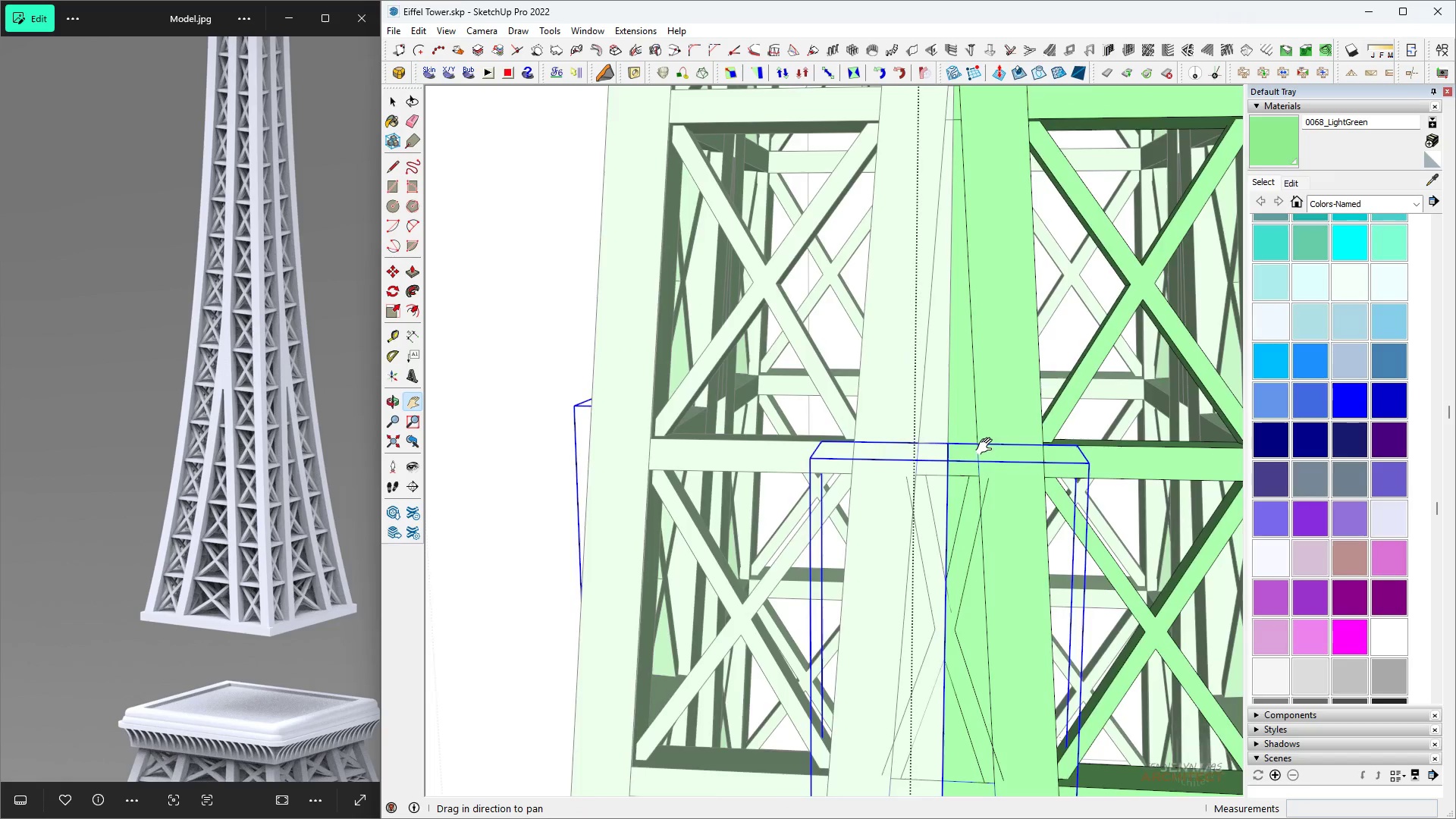 
key(Space)
 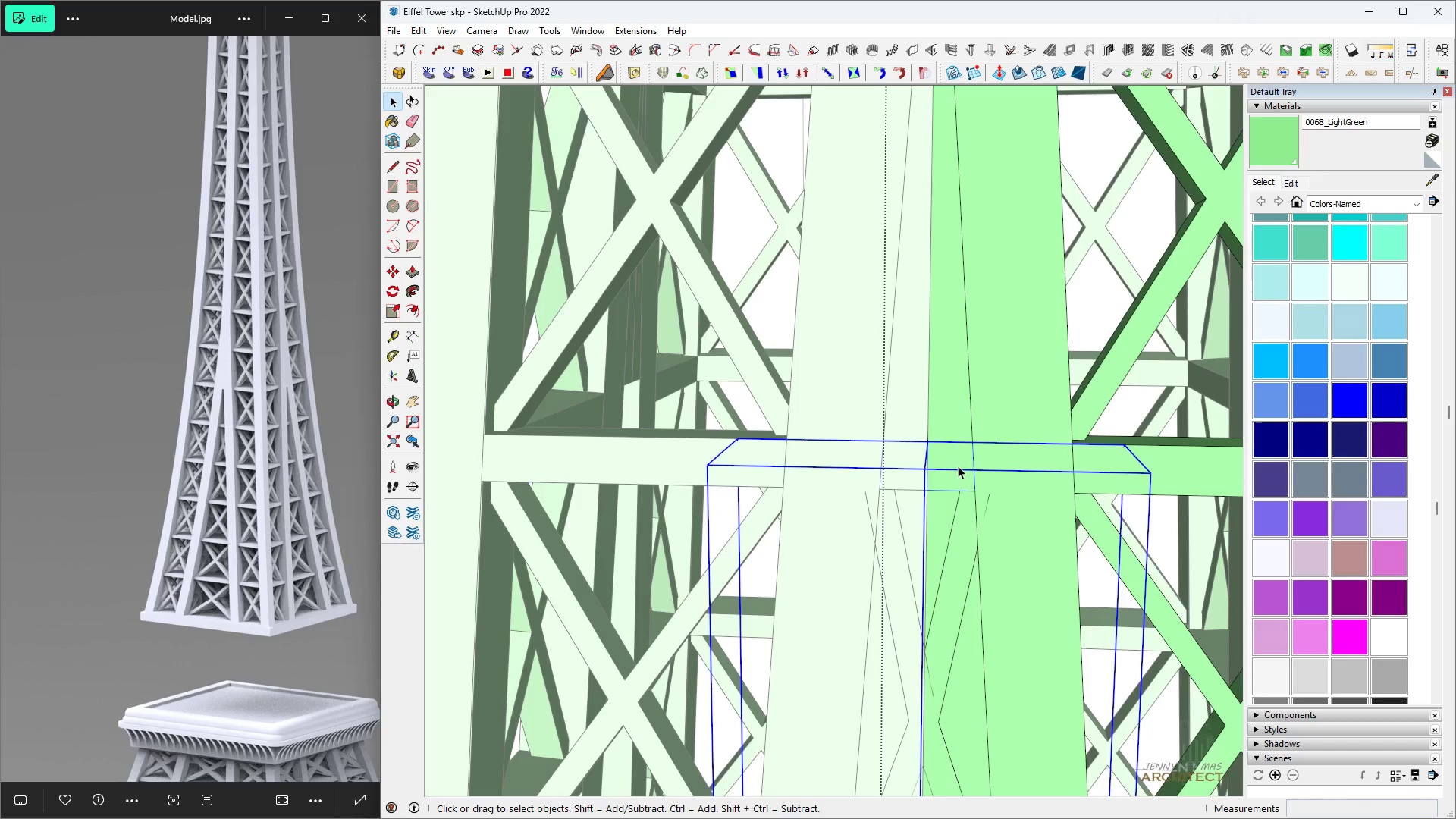 
double_click([958, 466])
 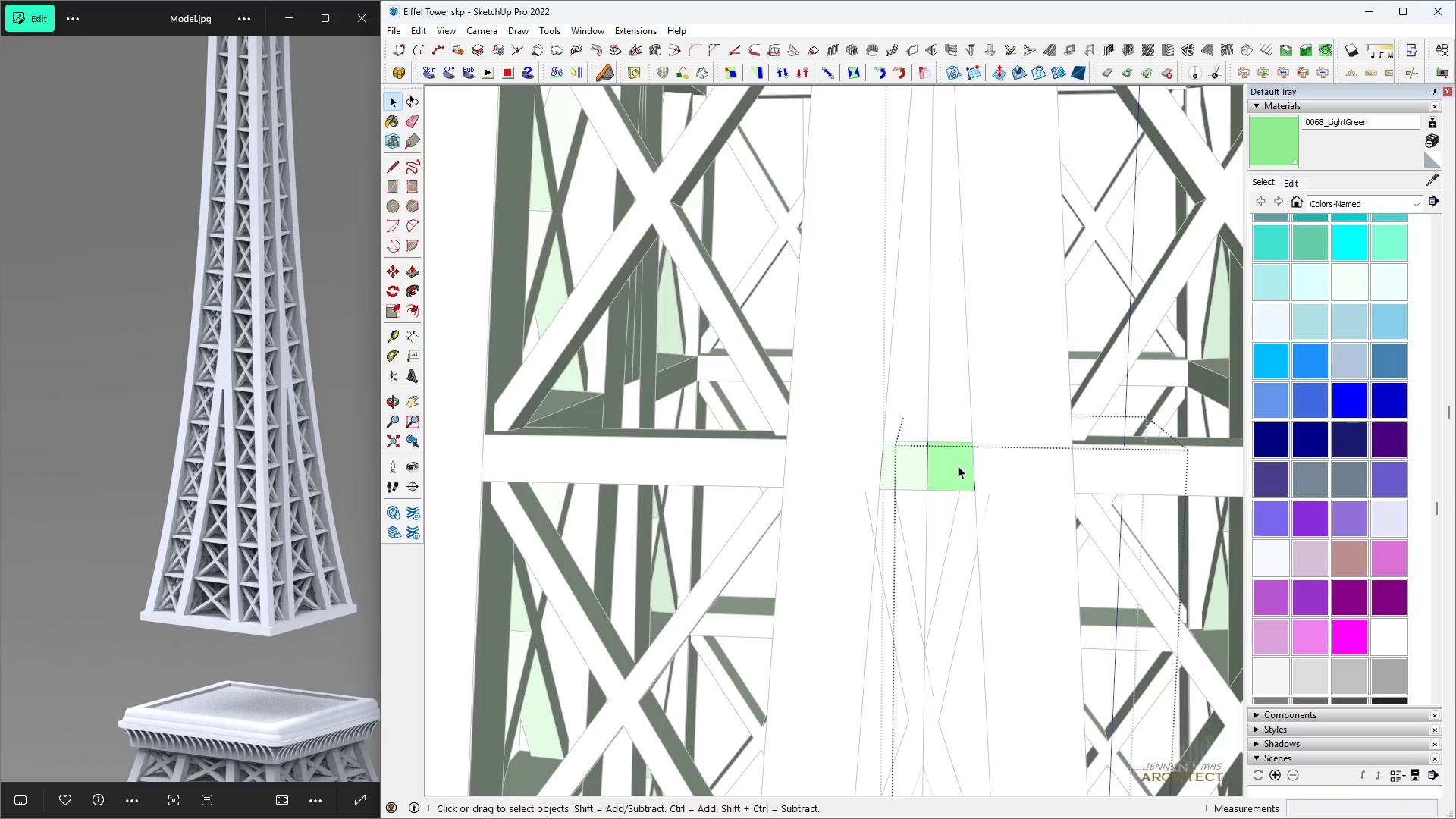 
scroll: coordinate [958, 466], scroll_direction: up, amount: 4.0
 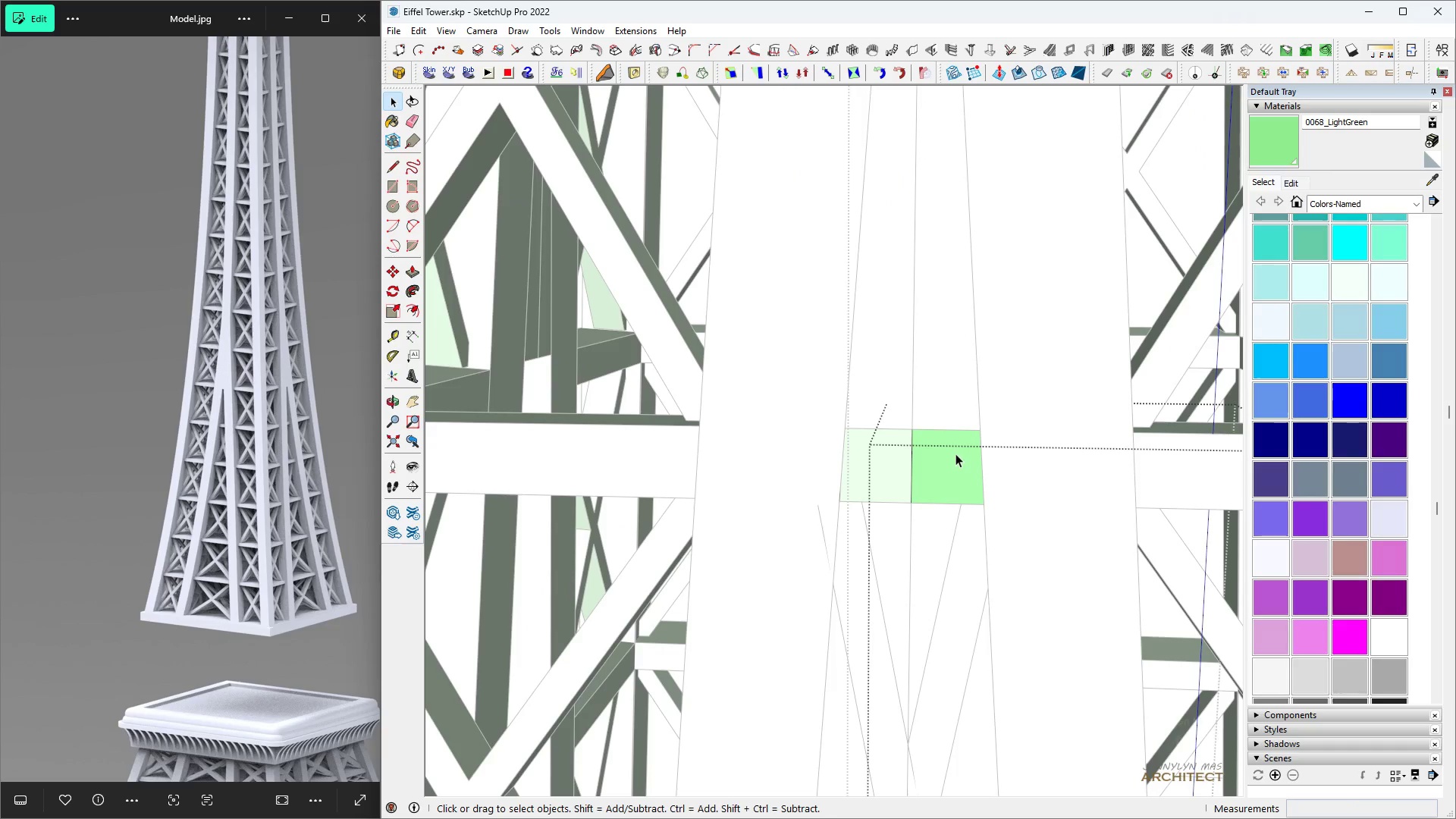 
key(Space)
 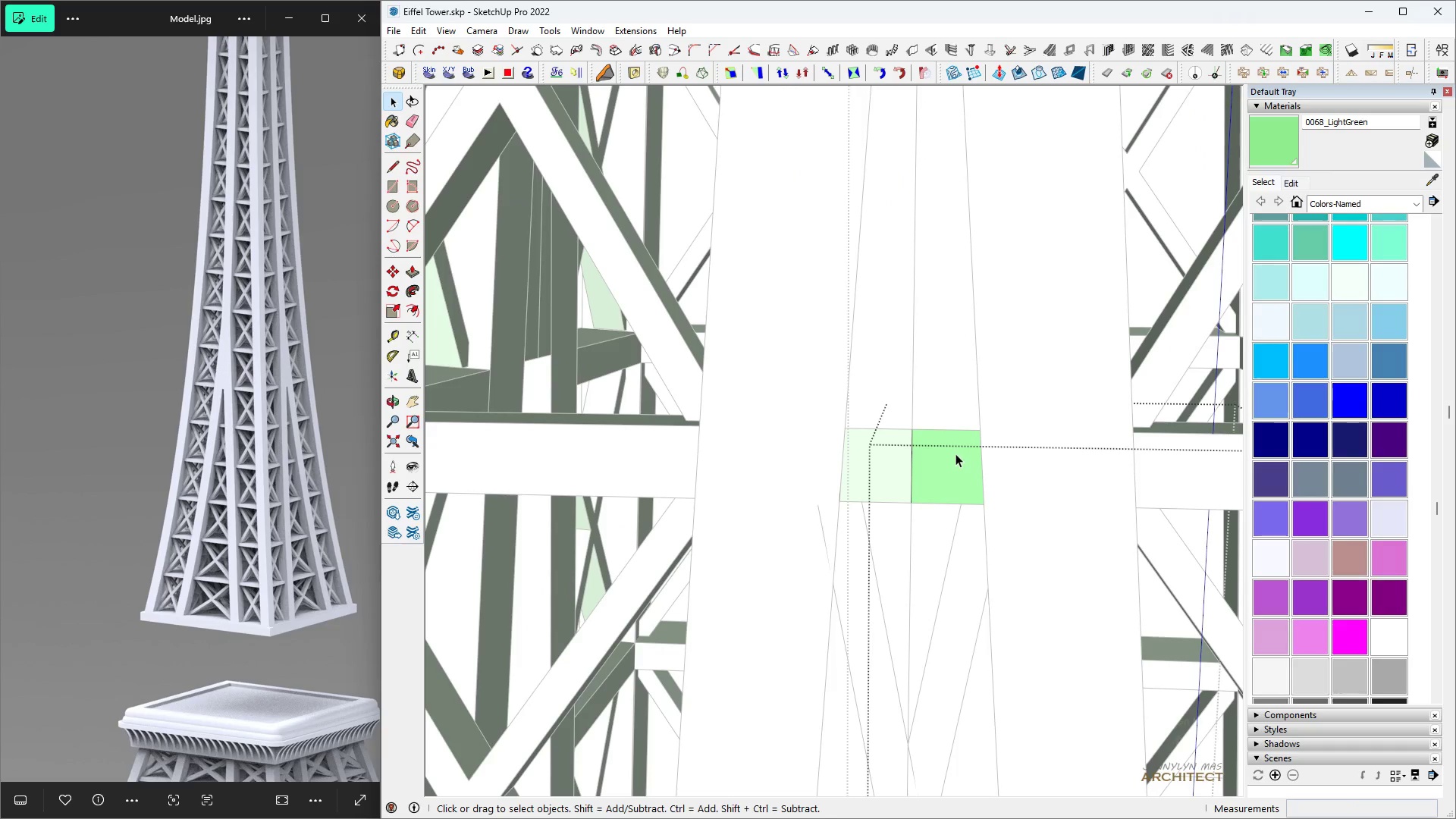 
key(P)
 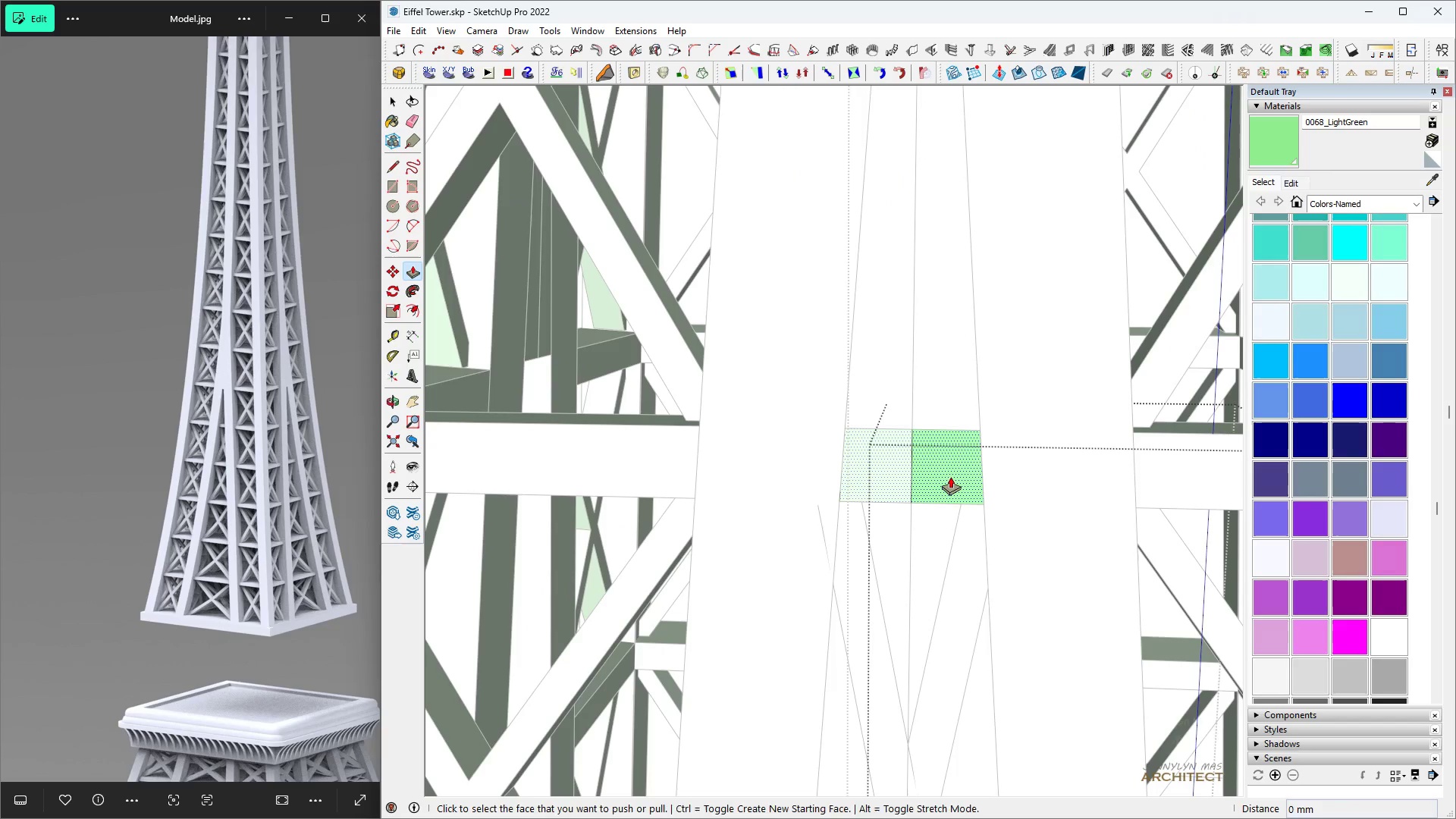 
left_click([950, 476])
 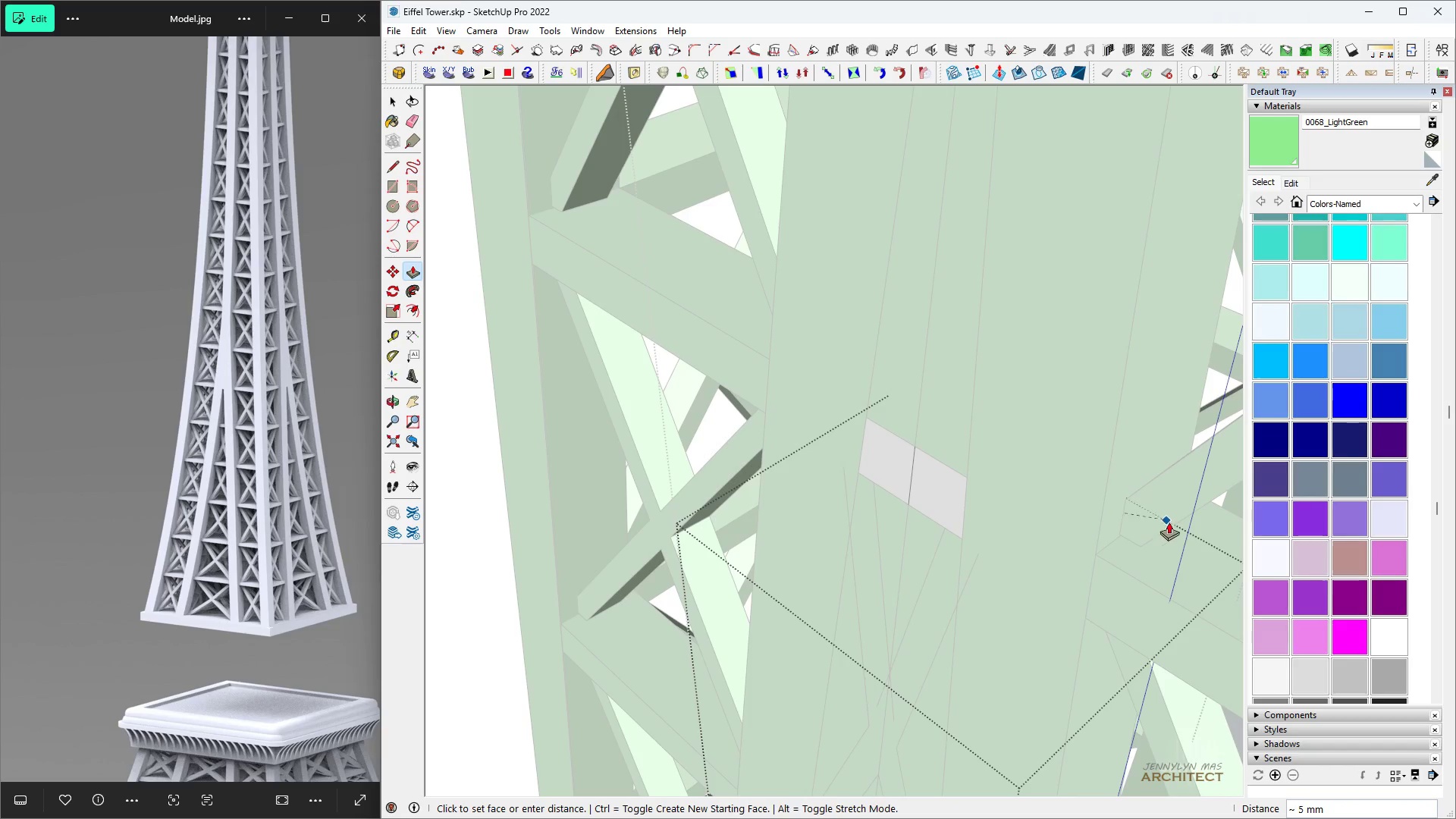 
scroll: coordinate [981, 496], scroll_direction: up, amount: 1.0
 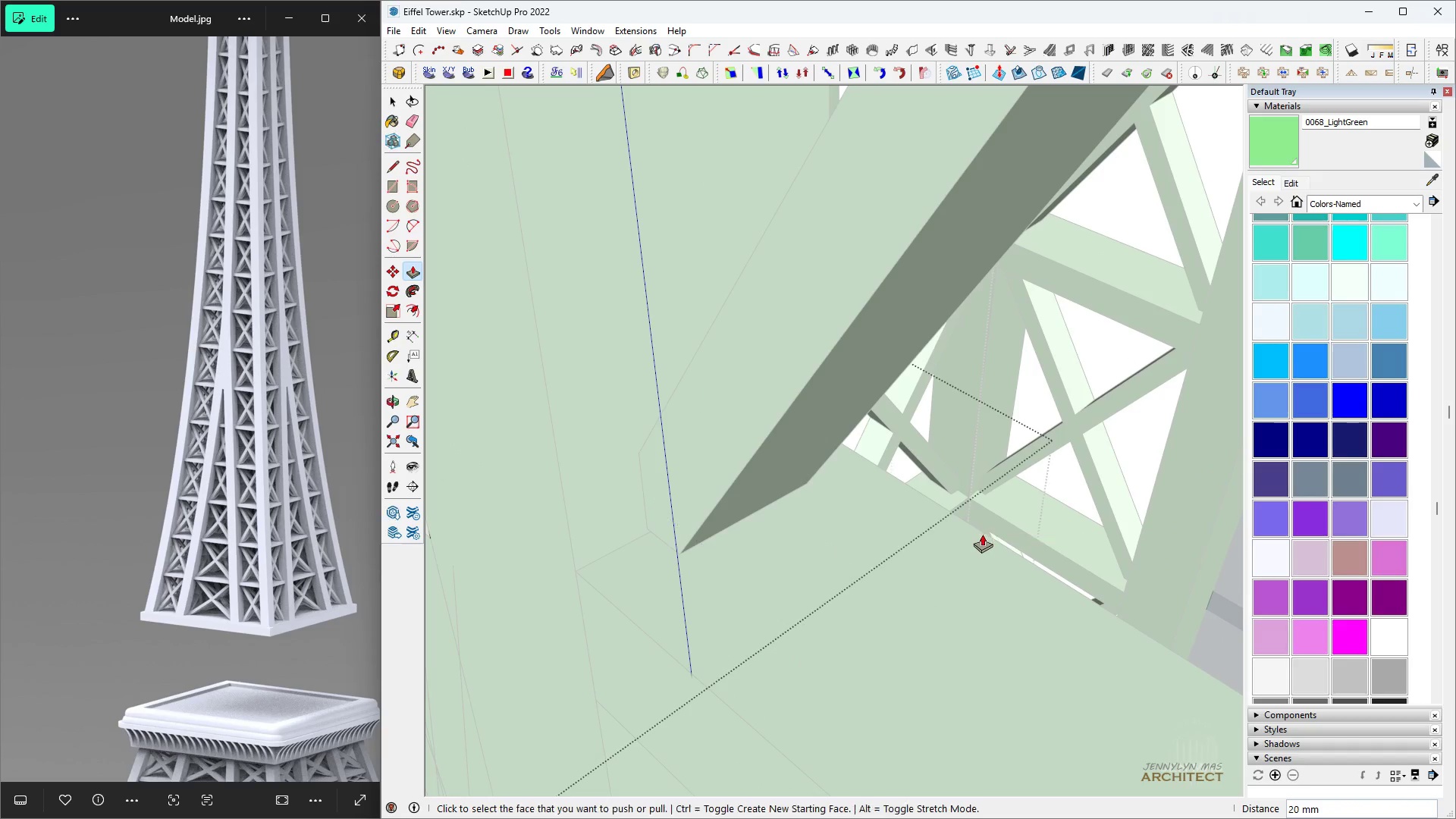 
scroll: coordinate [823, 544], scroll_direction: down, amount: 10.0
 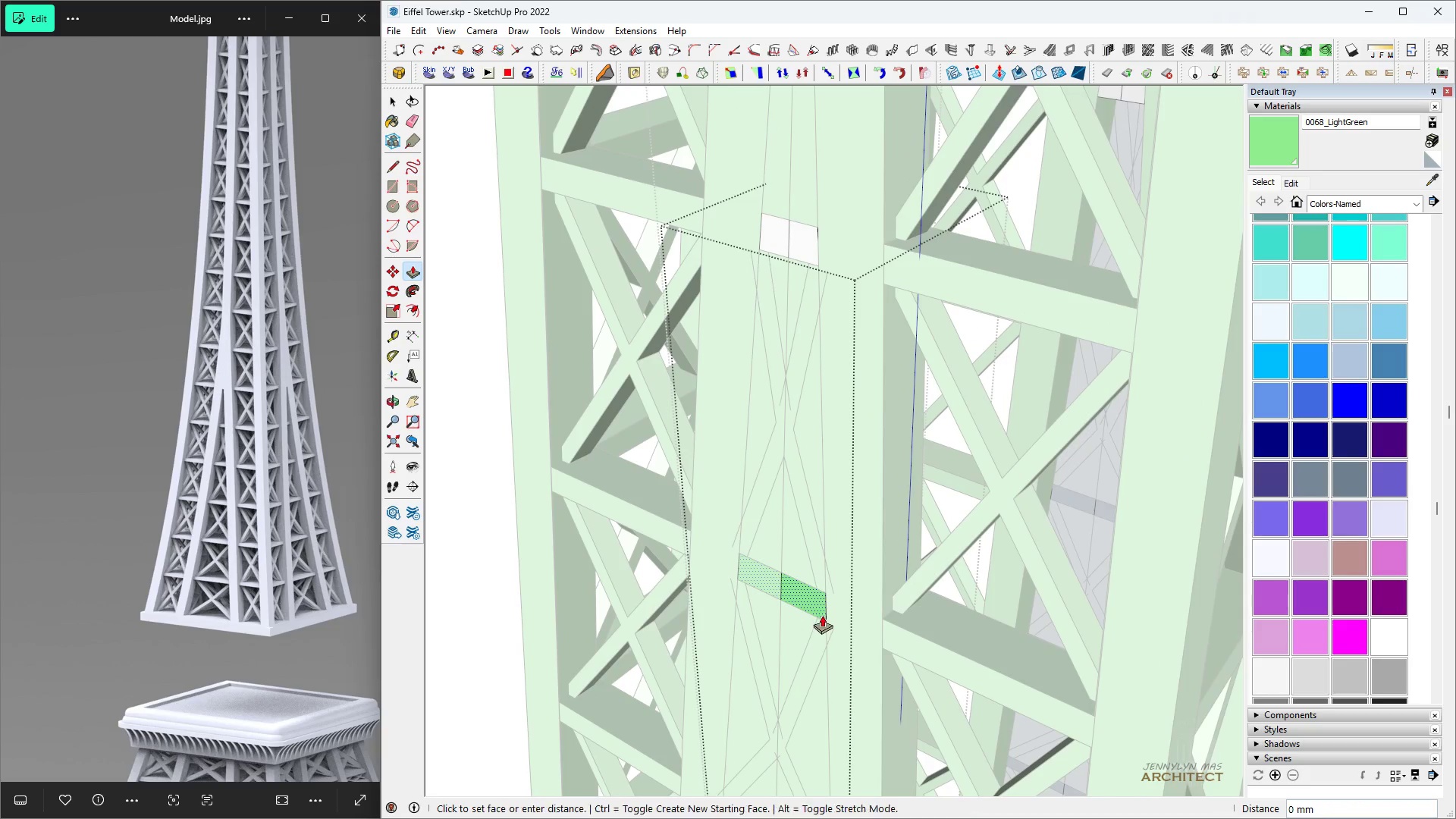 
double_click([822, 615])
 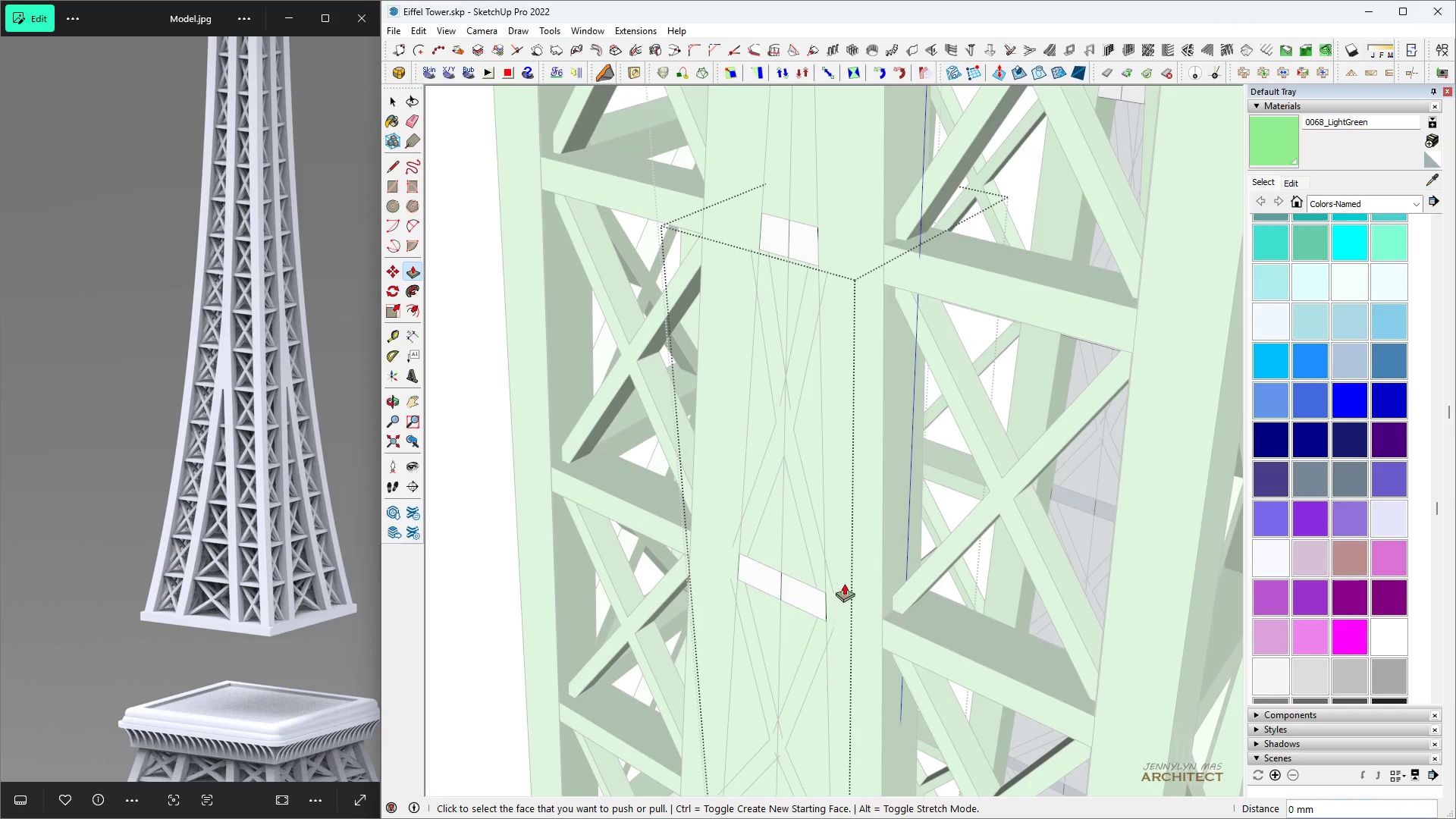 
scroll: coordinate [836, 582], scroll_direction: down, amount: 11.0
 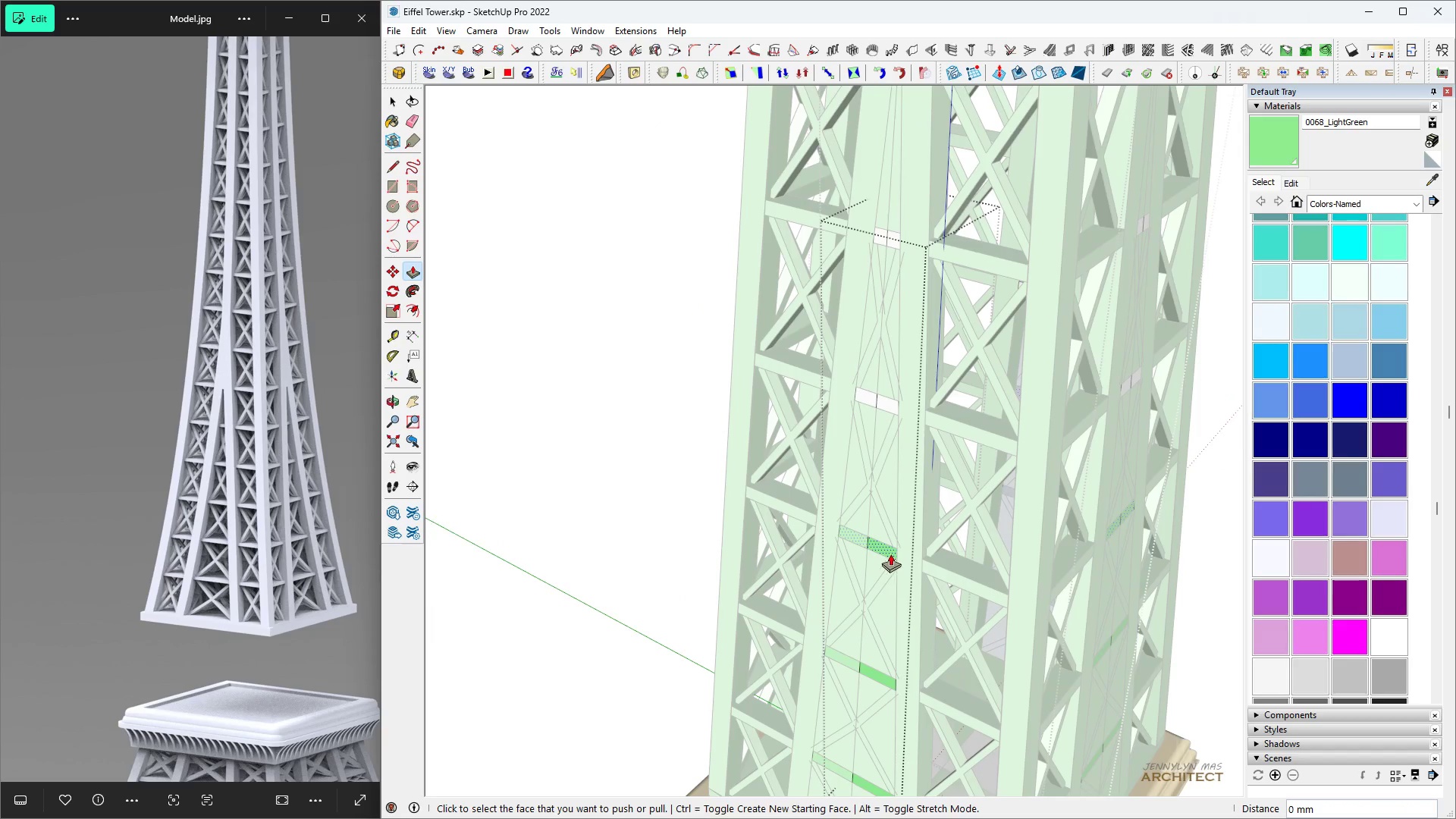 
double_click([890, 554])
 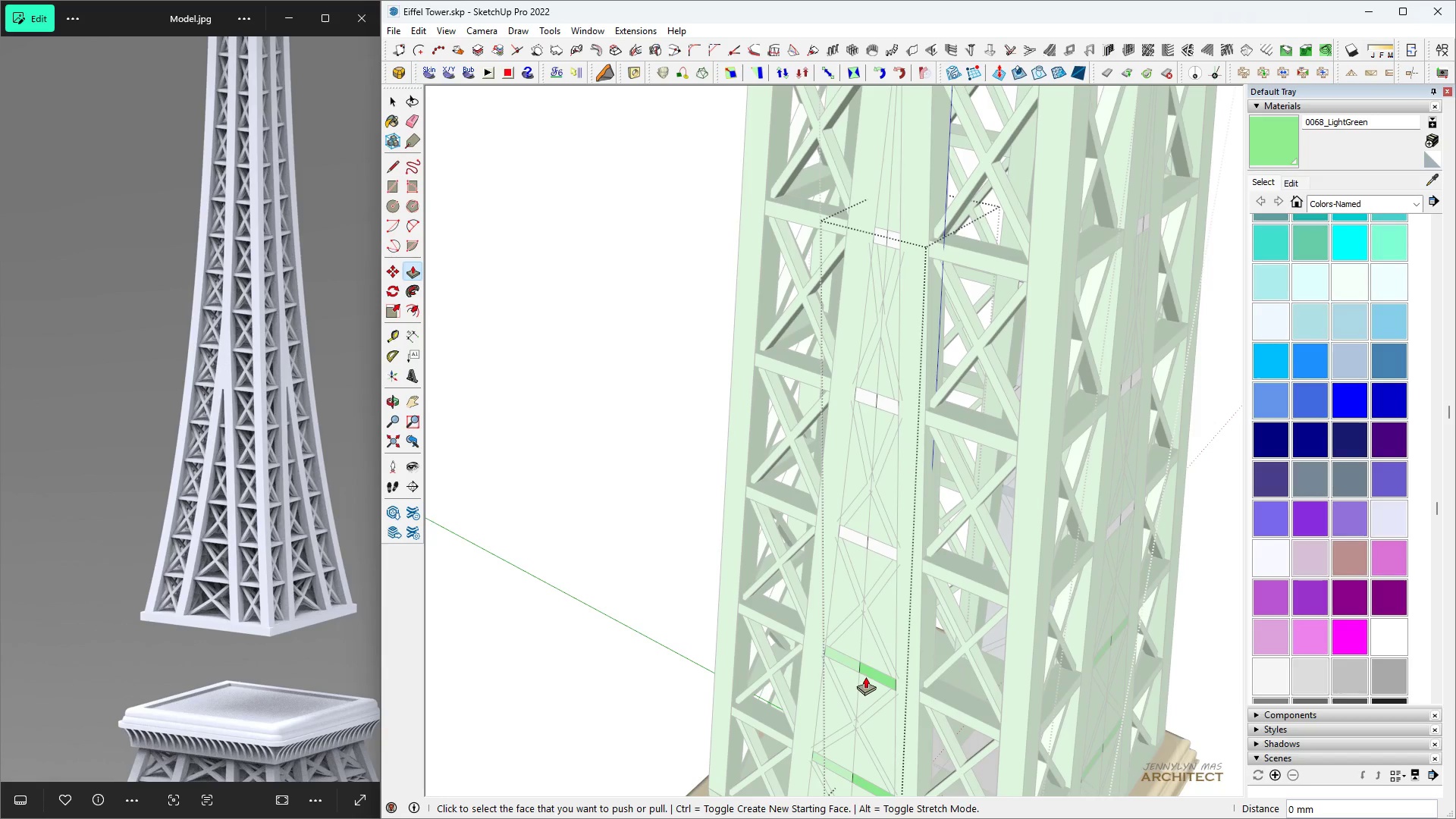 
double_click([865, 676])
 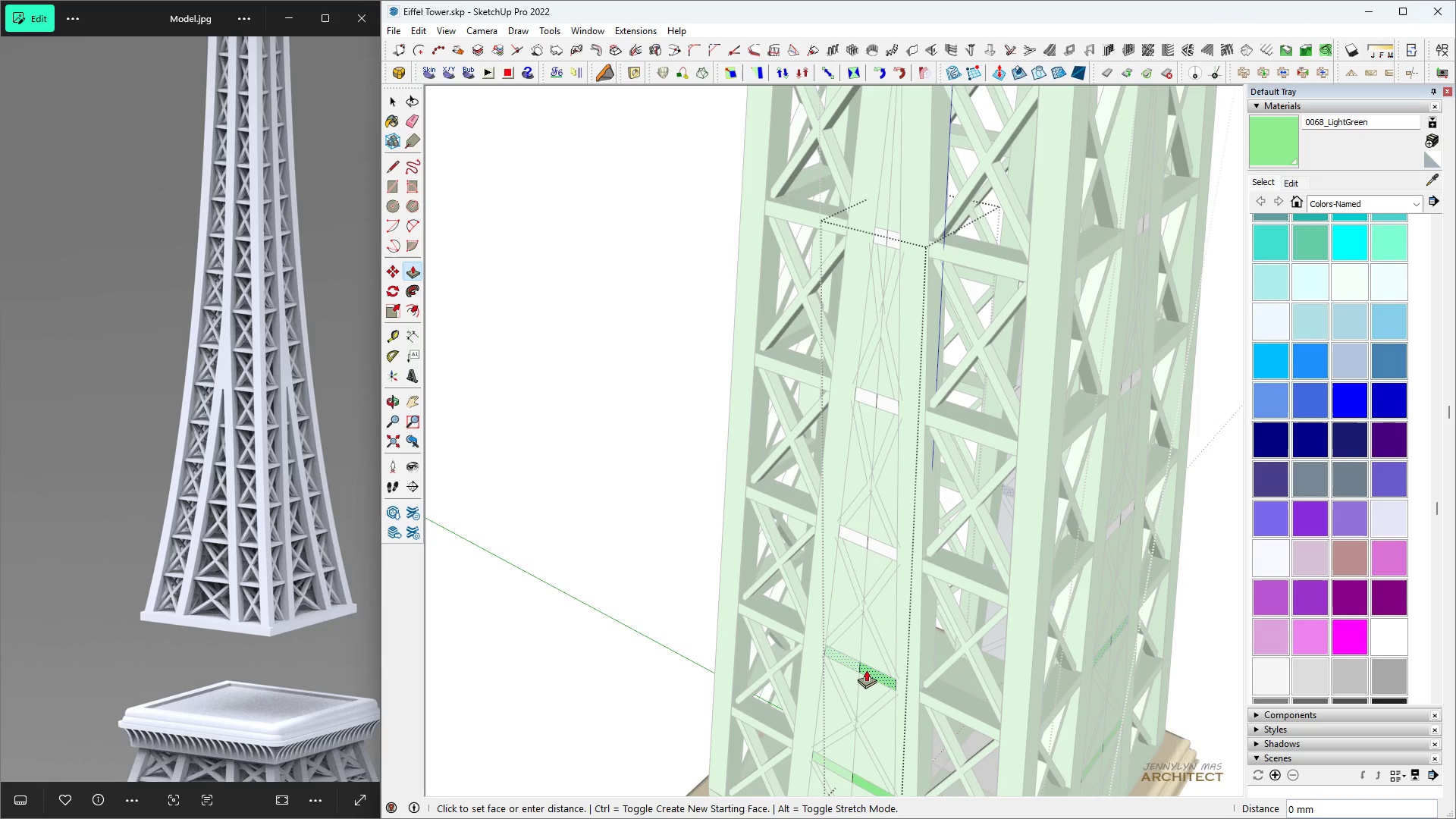 
double_click([866, 670])
 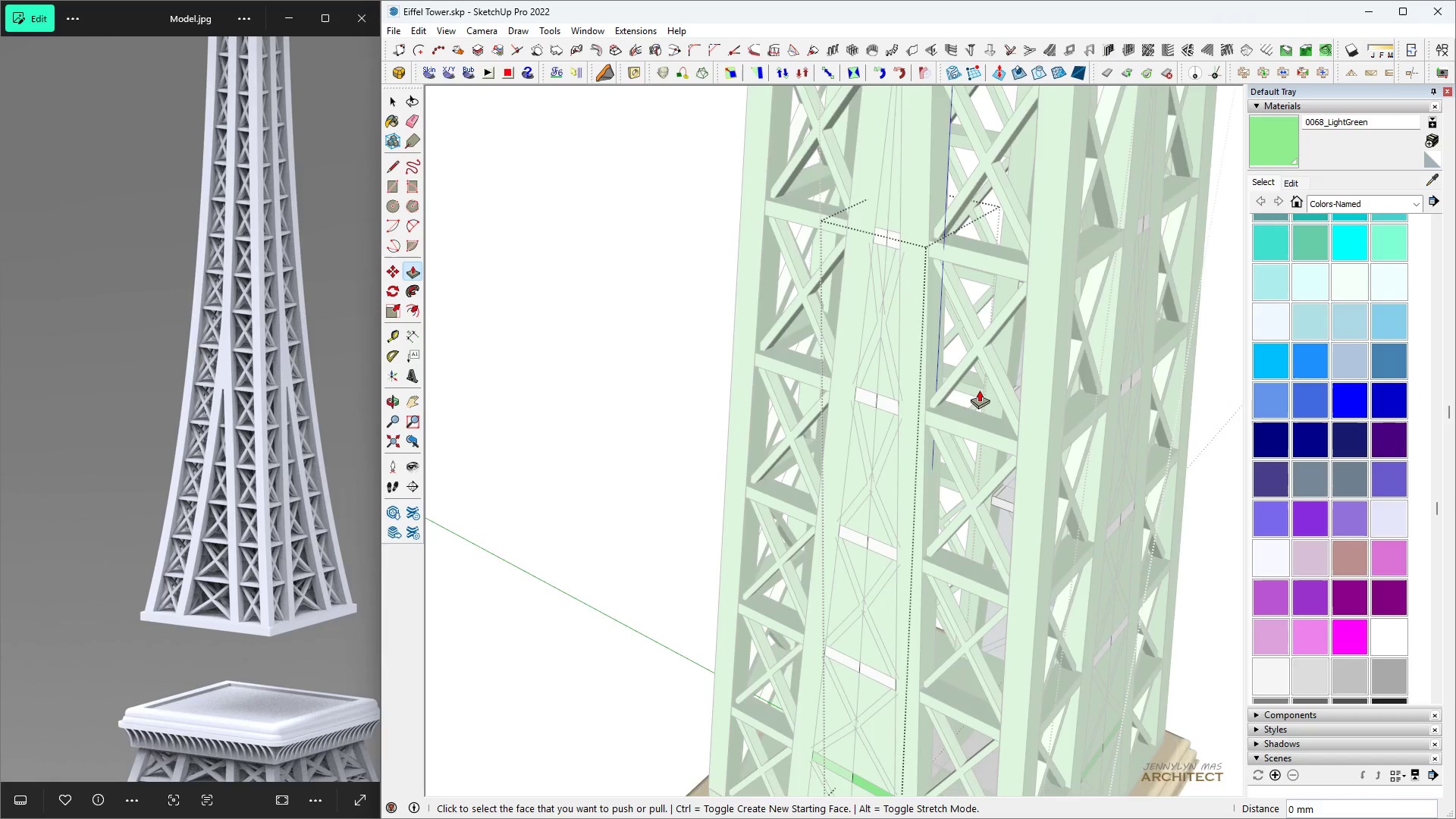 
scroll: coordinate [940, 598], scroll_direction: up, amount: 4.0
 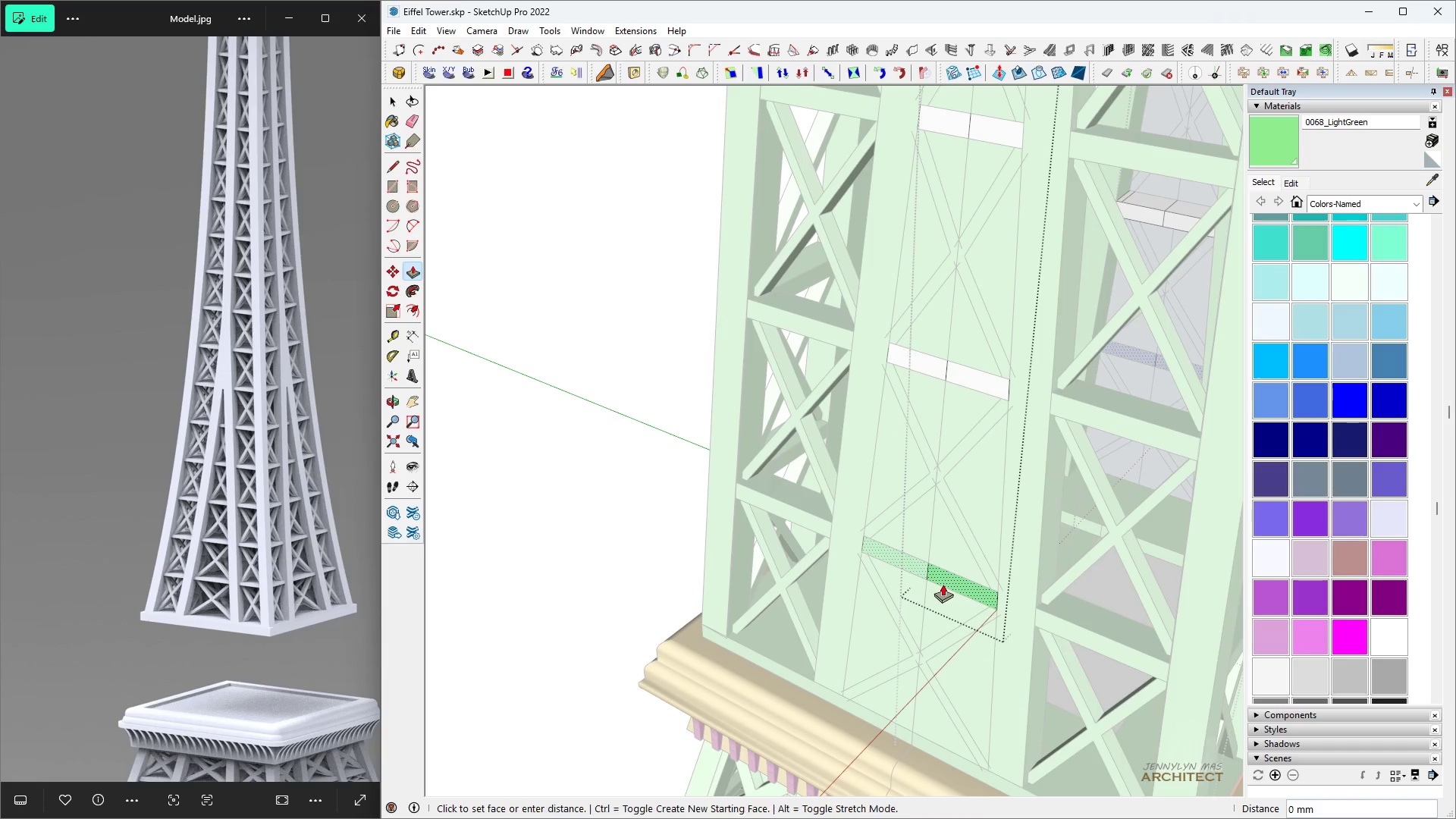 
double_click([943, 584])
 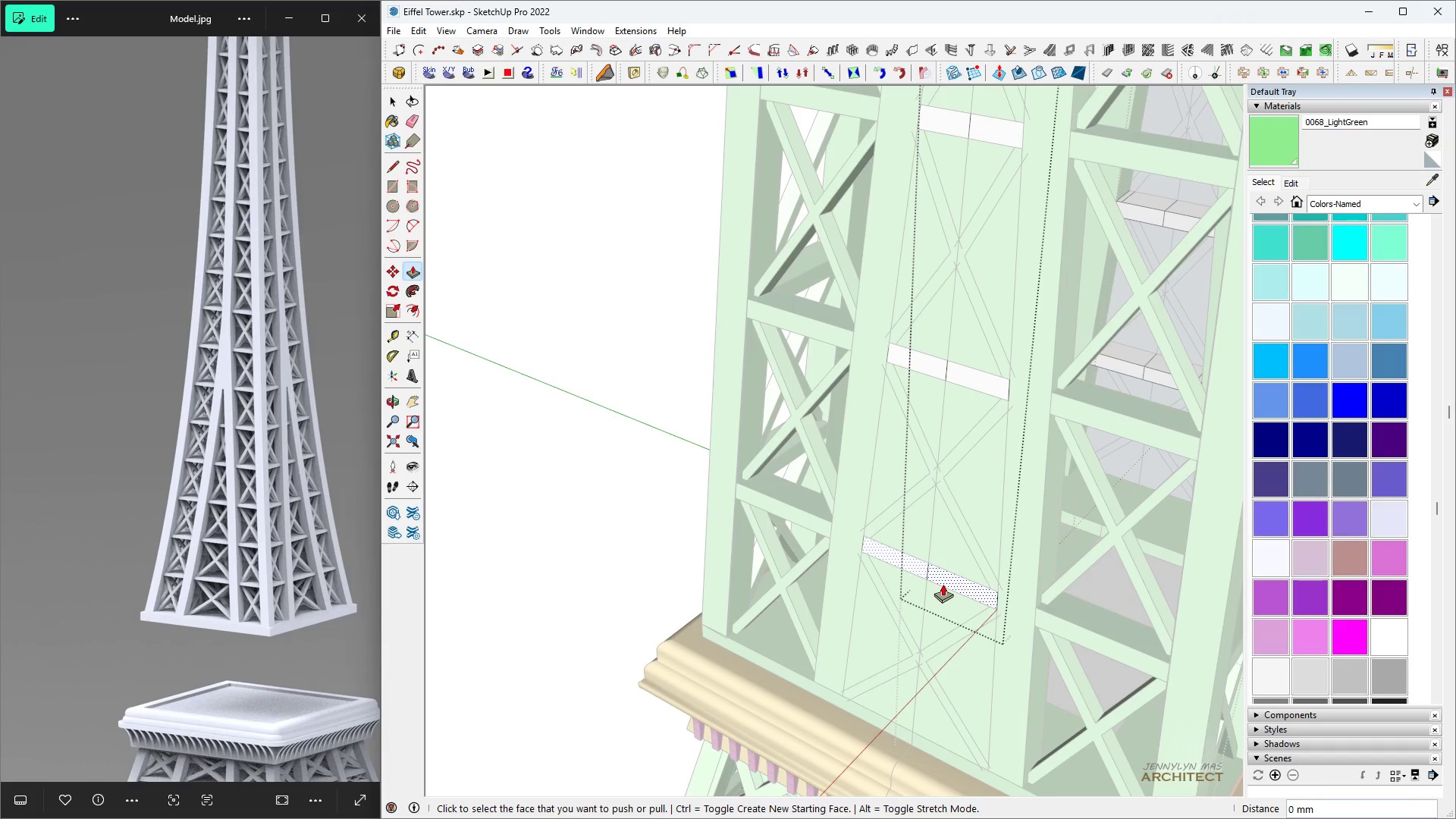 
key(Control+ControlLeft)
 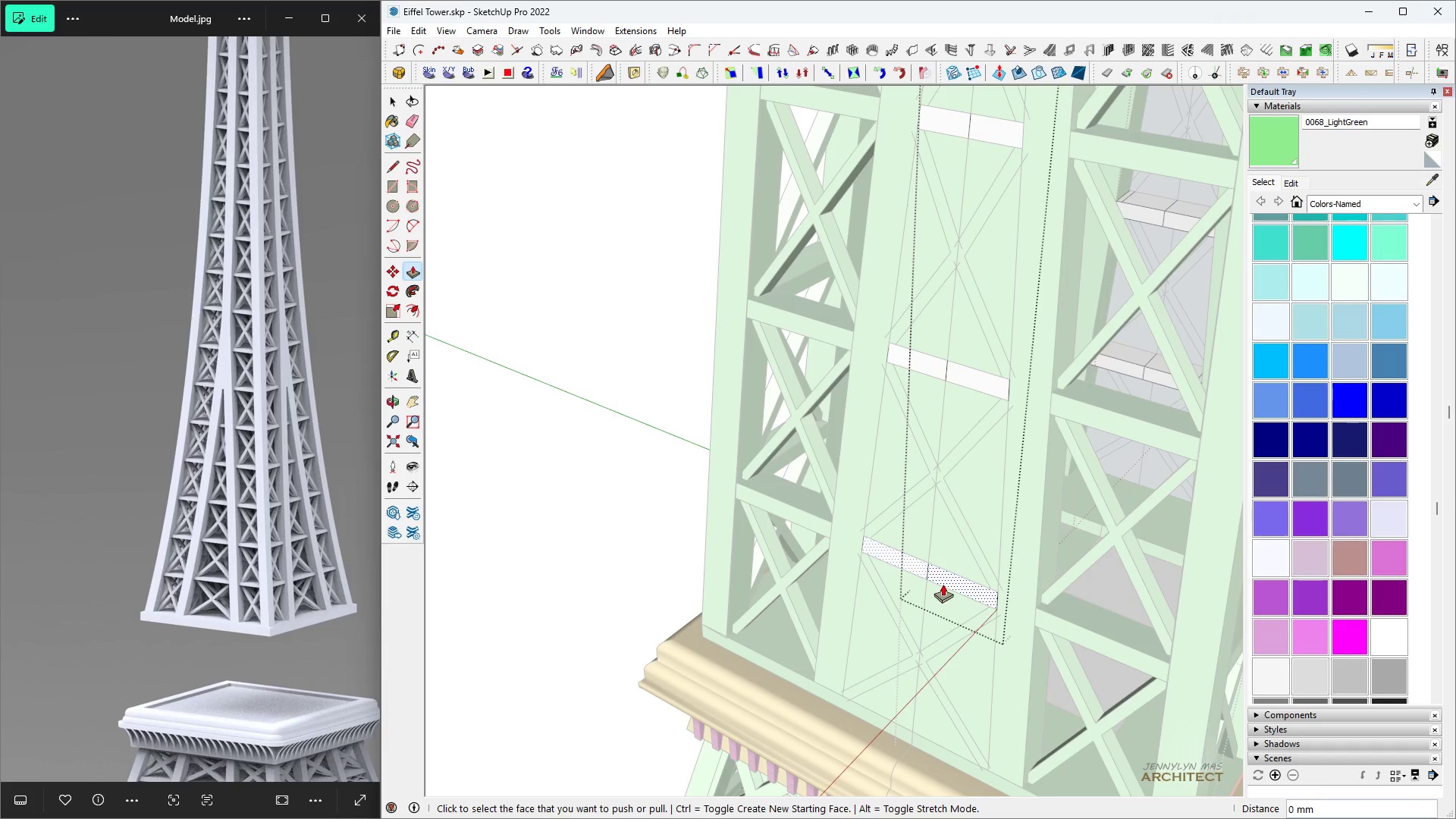 
key(Control+A)
 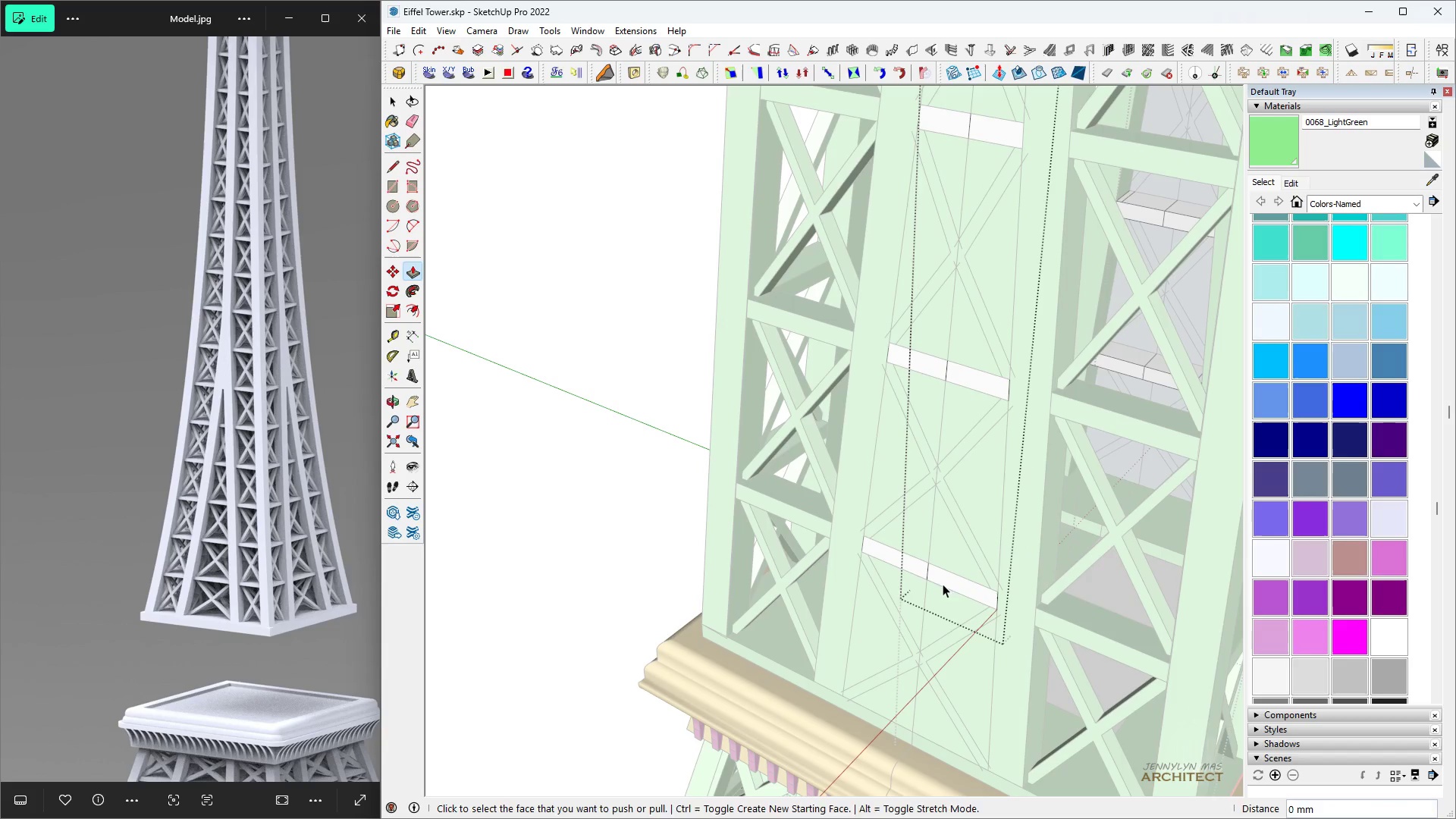 
key(Space)
 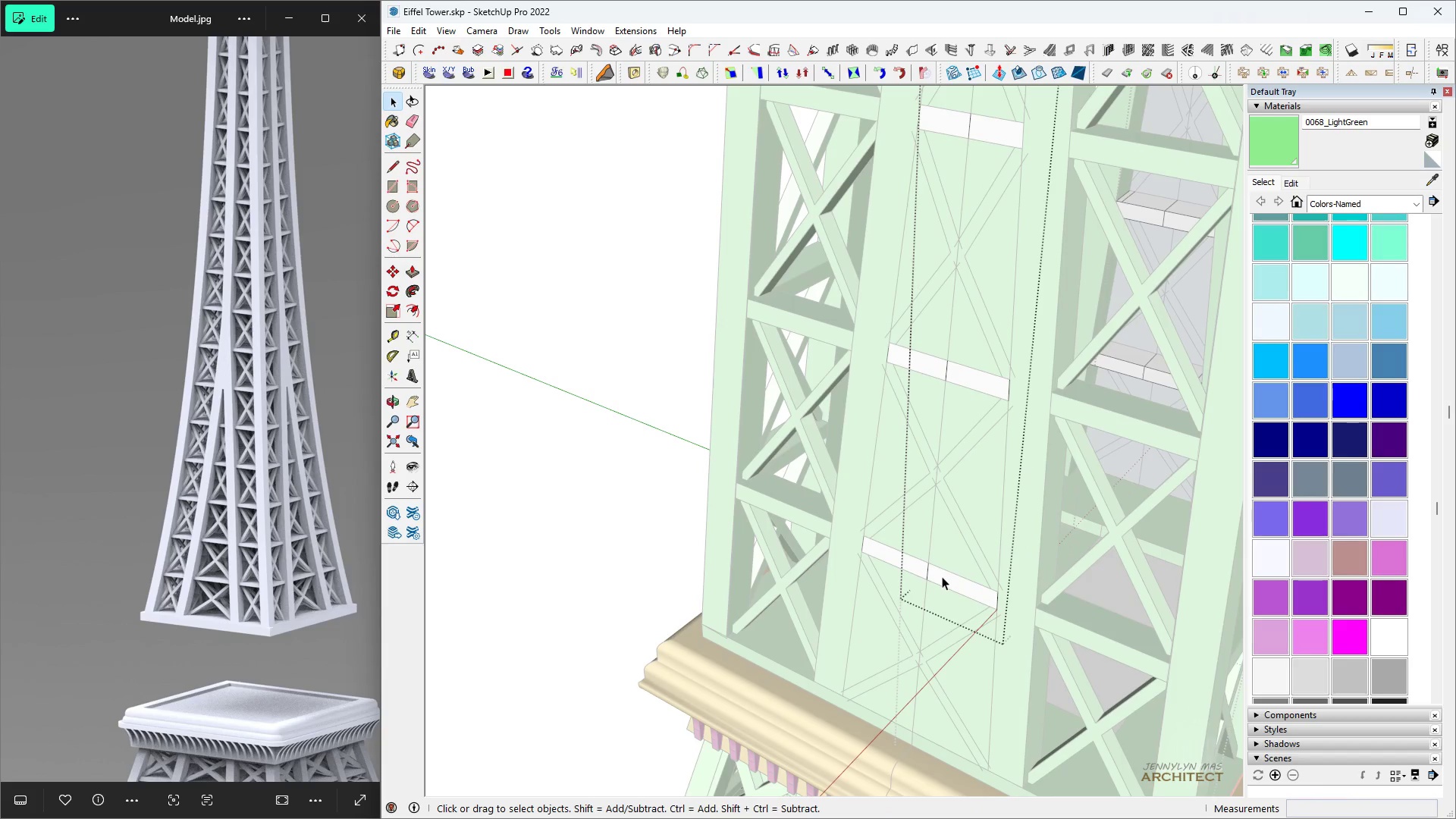 
key(Control+ControlLeft)
 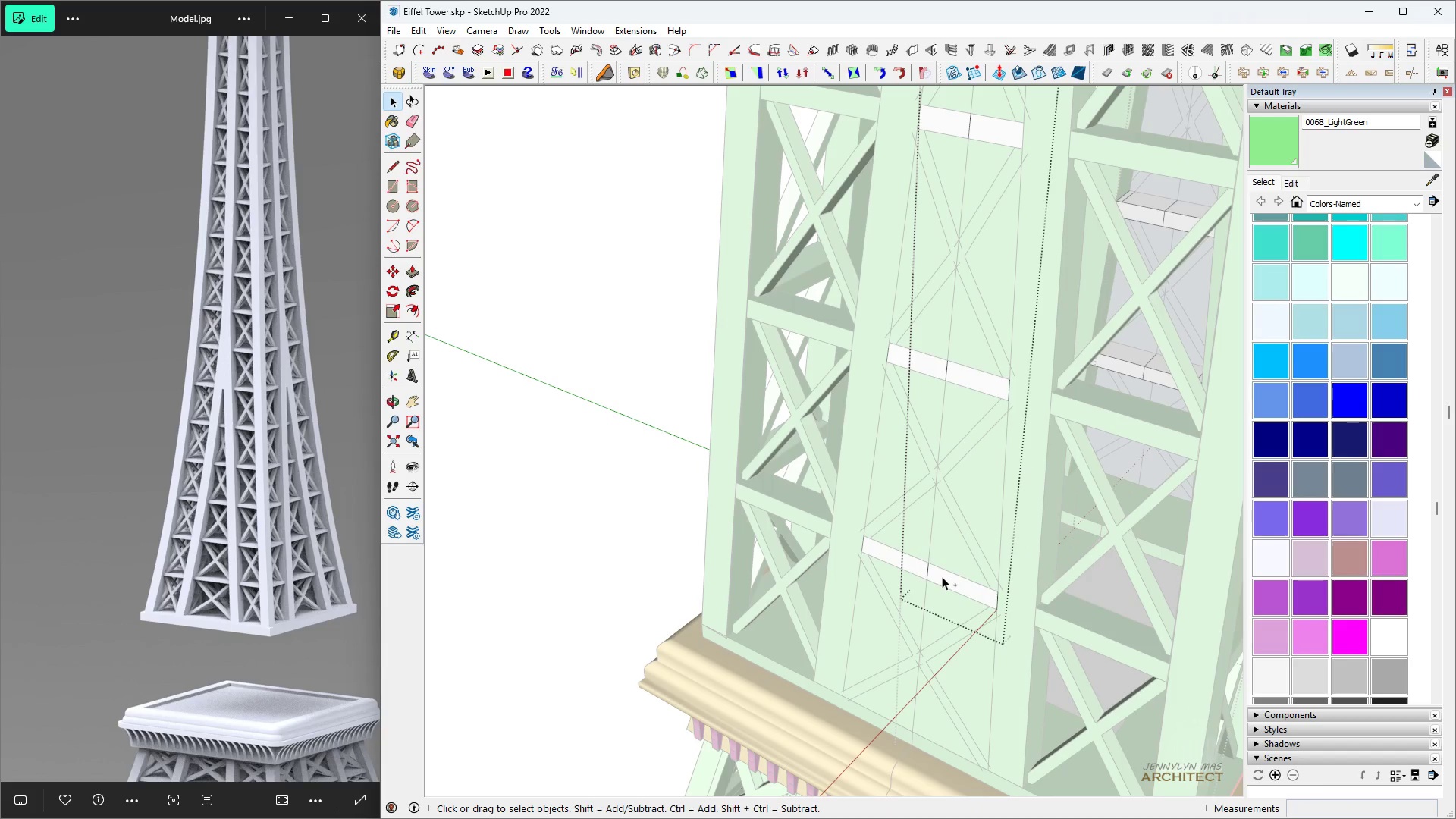 
key(Control+A)
 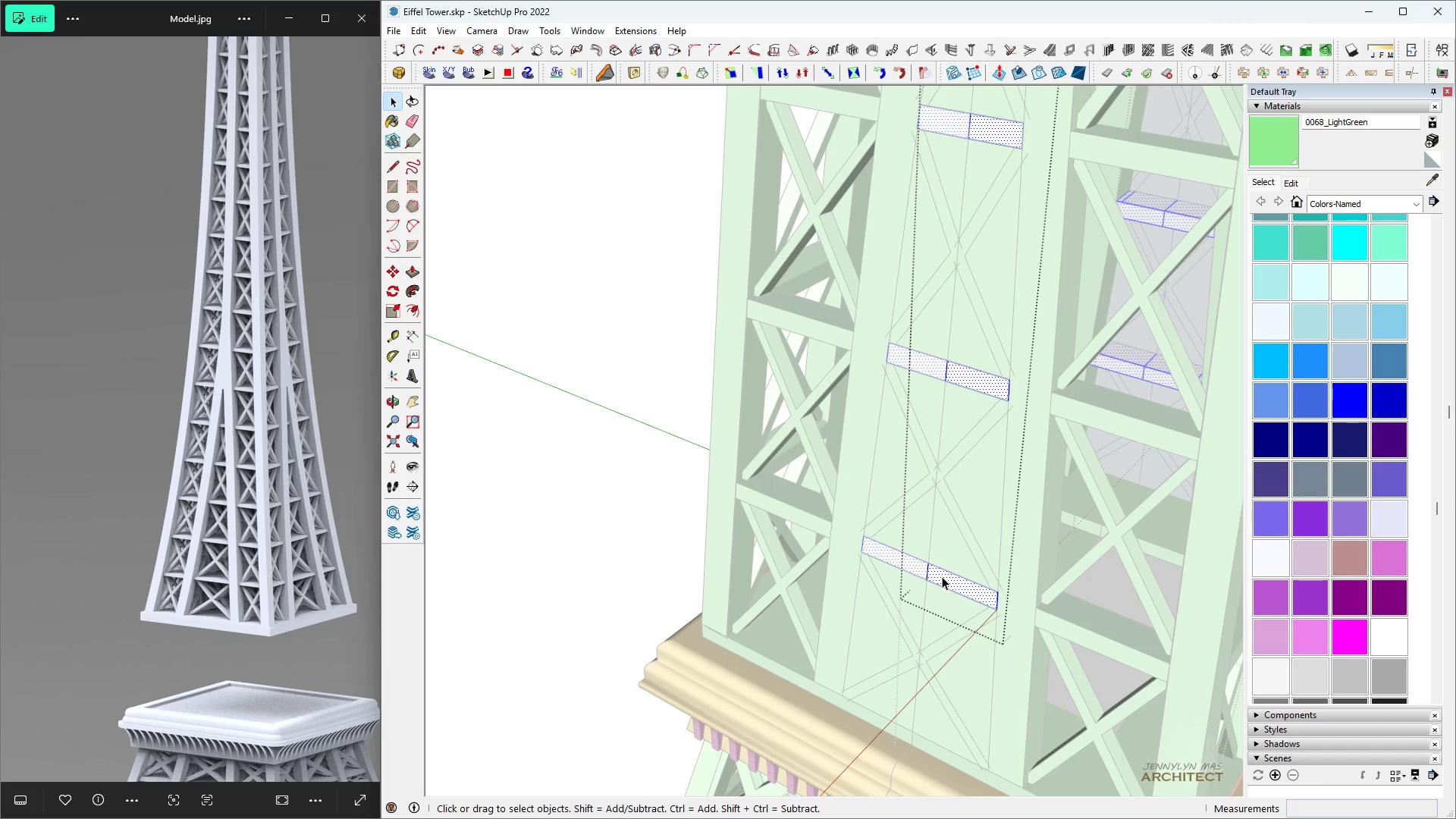 
key(Space)
 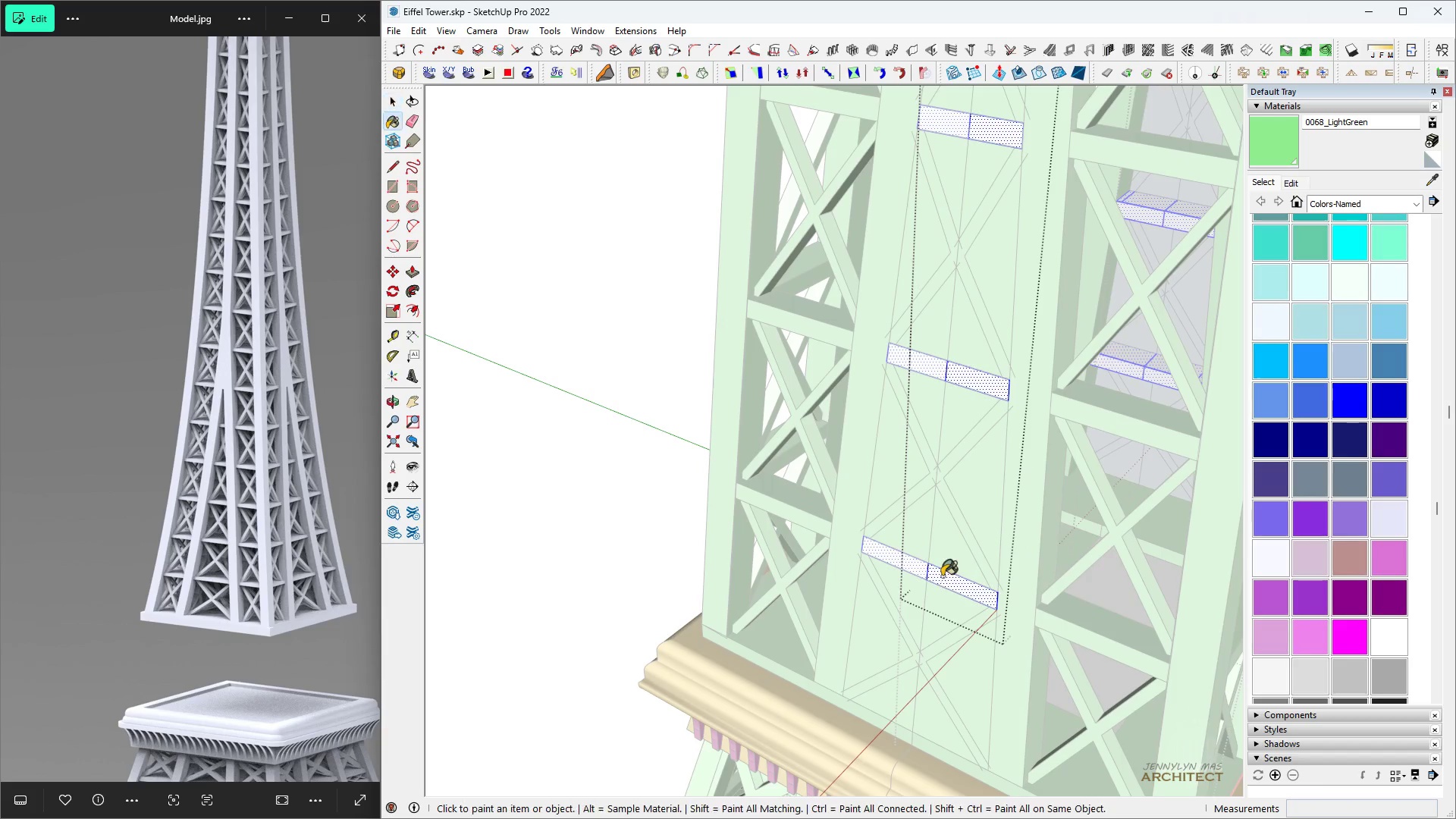 
key(B)
 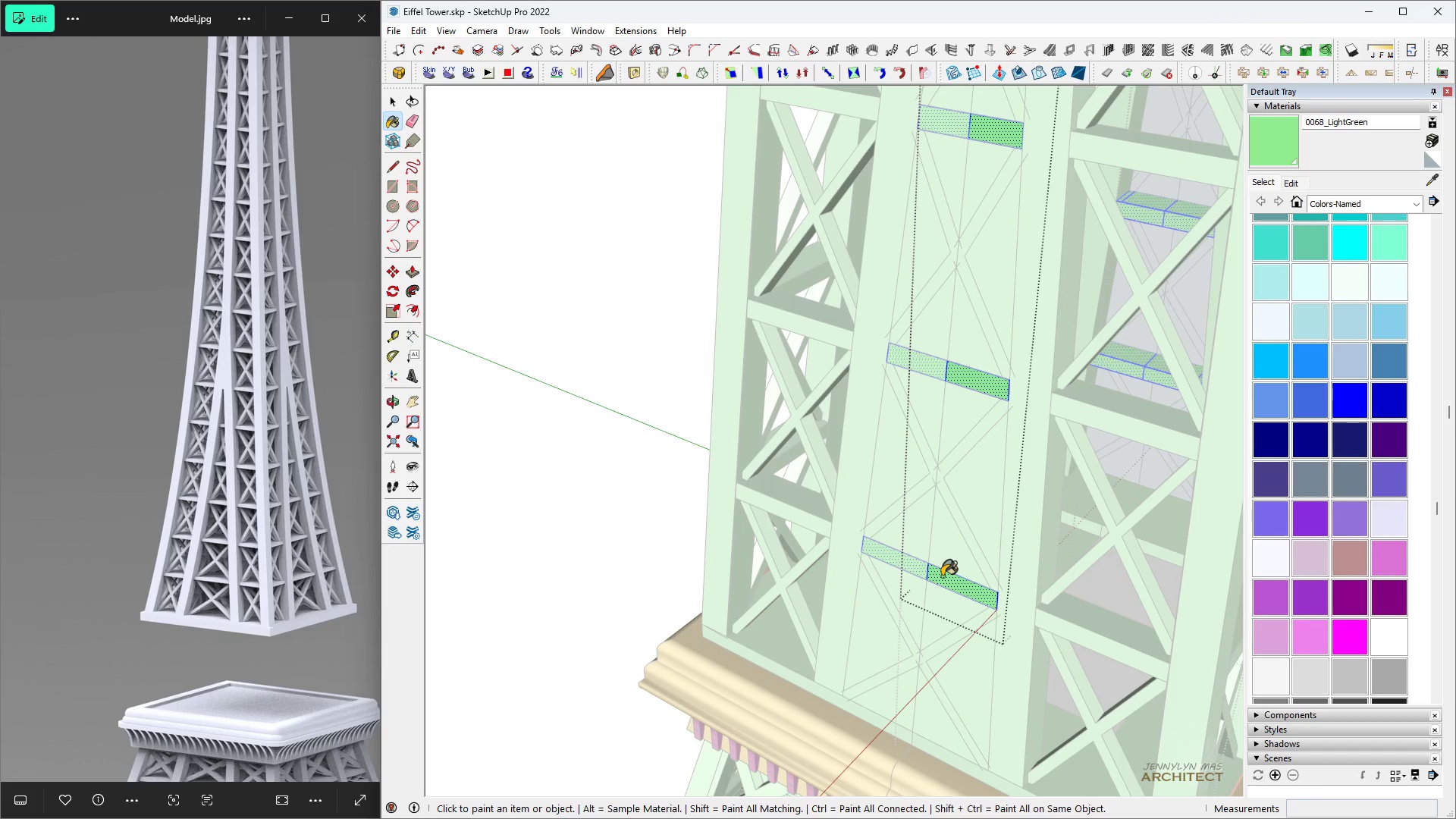 
double_click([942, 576])
 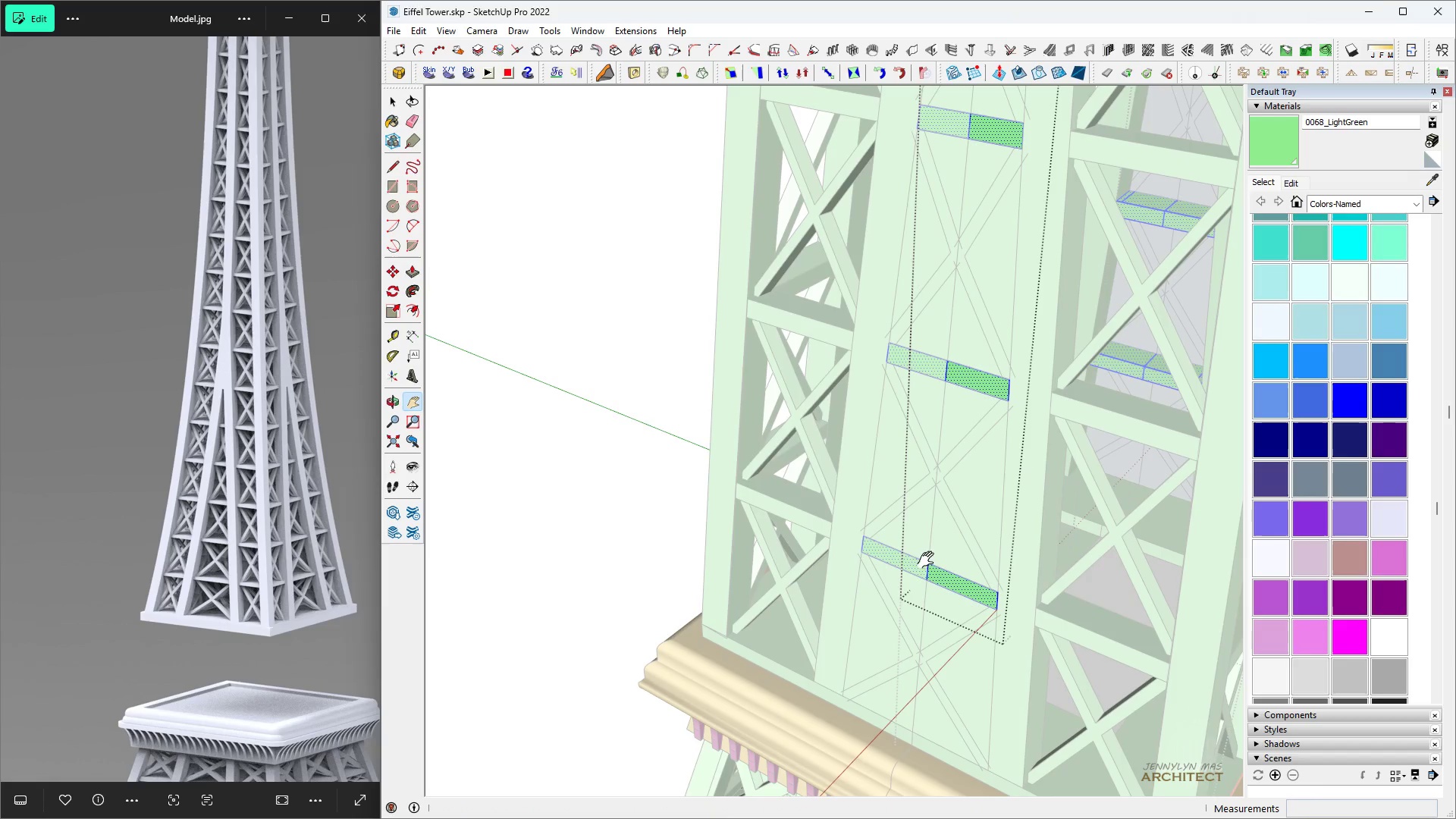 
type(hg)
key(Escape)
key(Escape)
key(Escape)
key(Escape)
key(Escape)
type( h)
 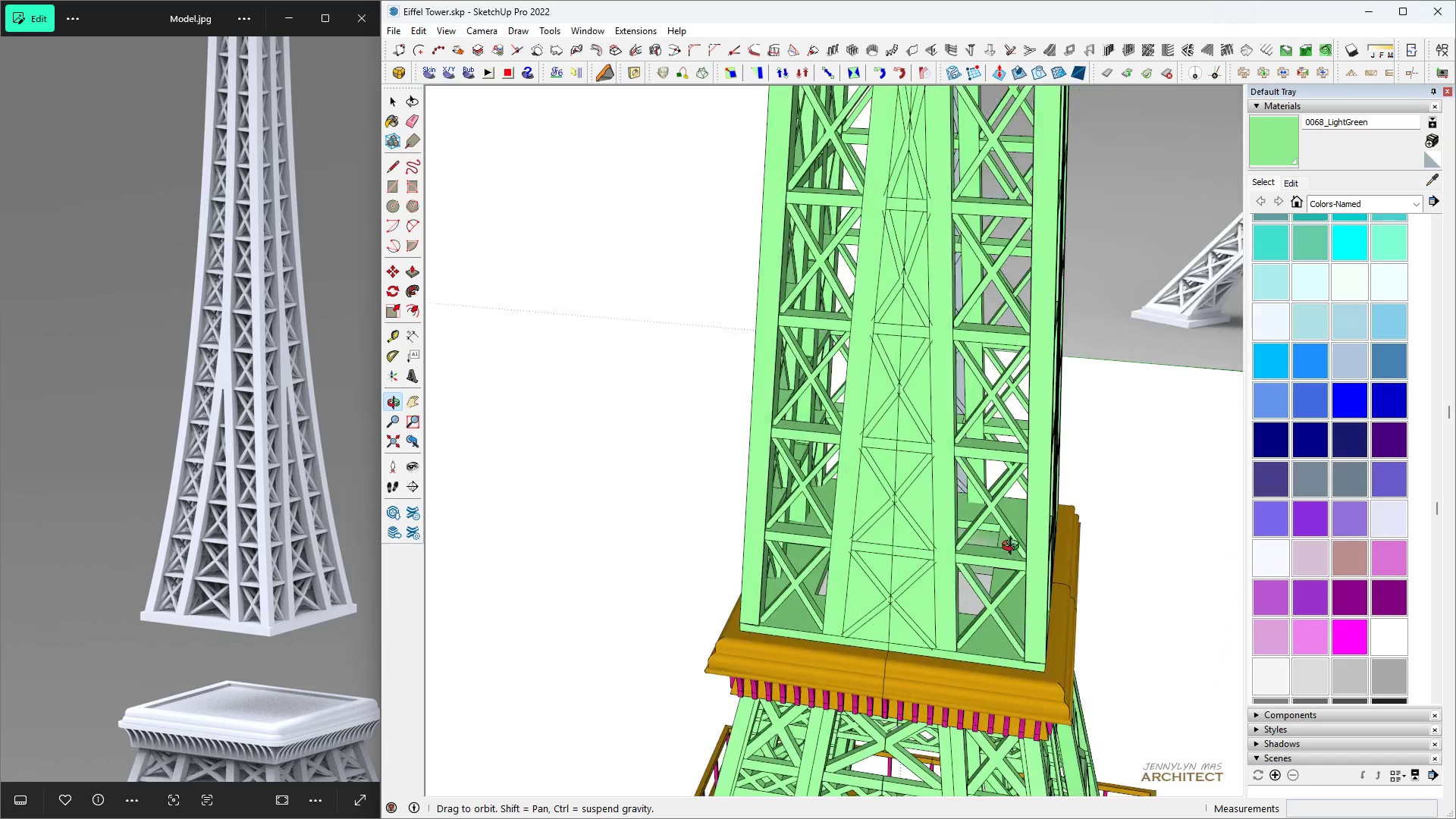 
scroll: coordinate [787, 551], scroll_direction: down, amount: 12.0
 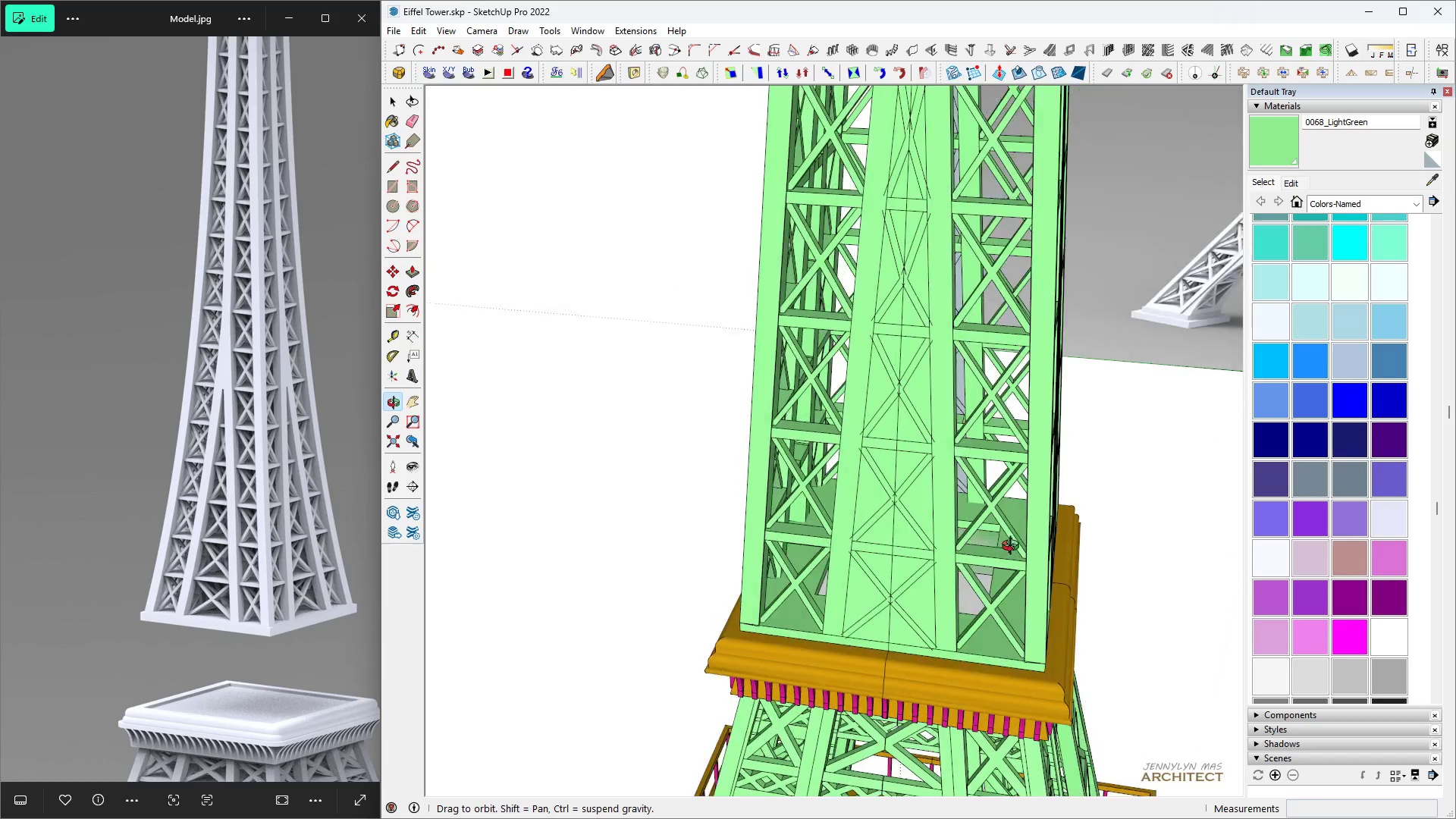 
key(Control+ControlLeft)
 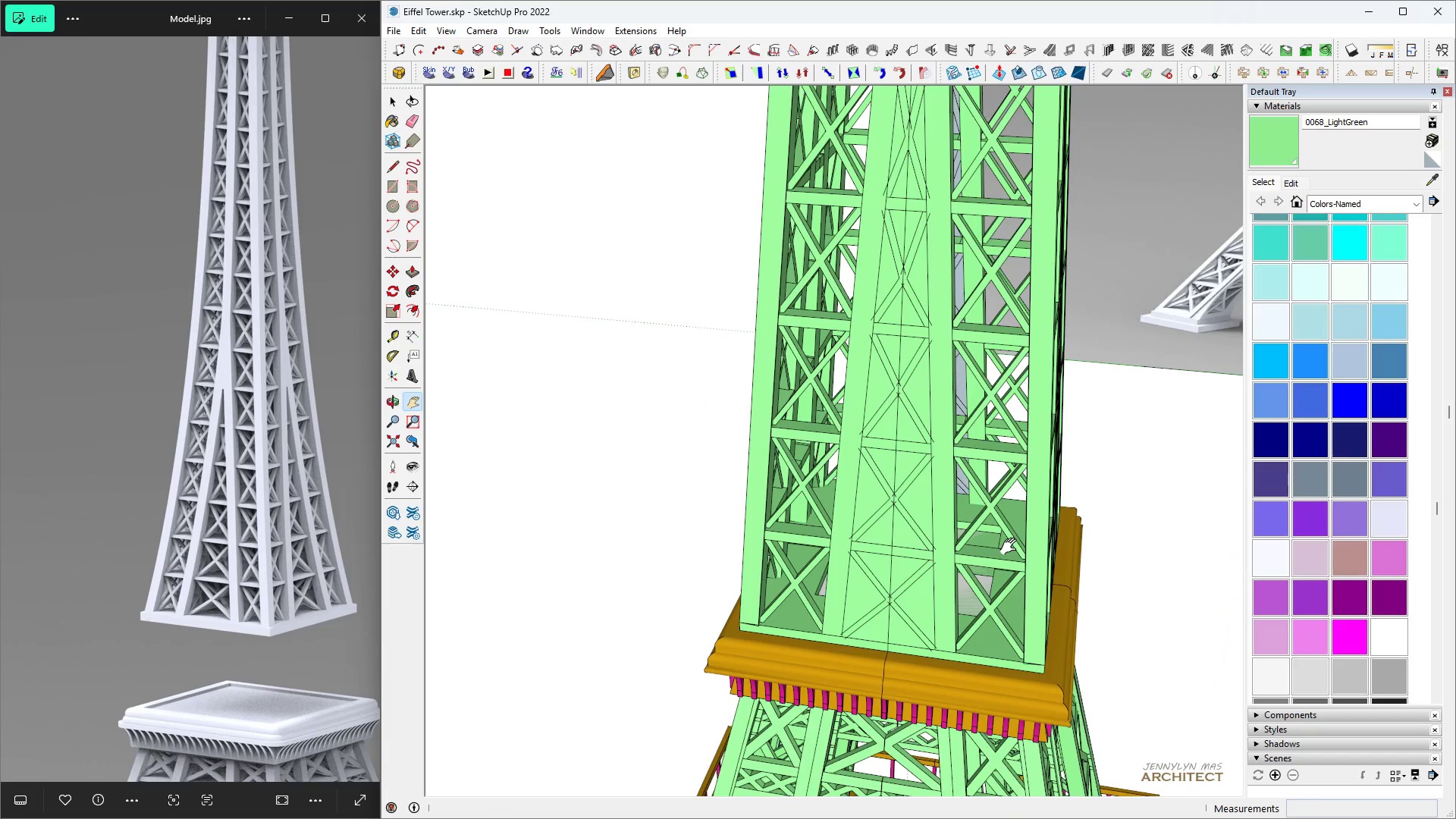 
key(Control+S)
 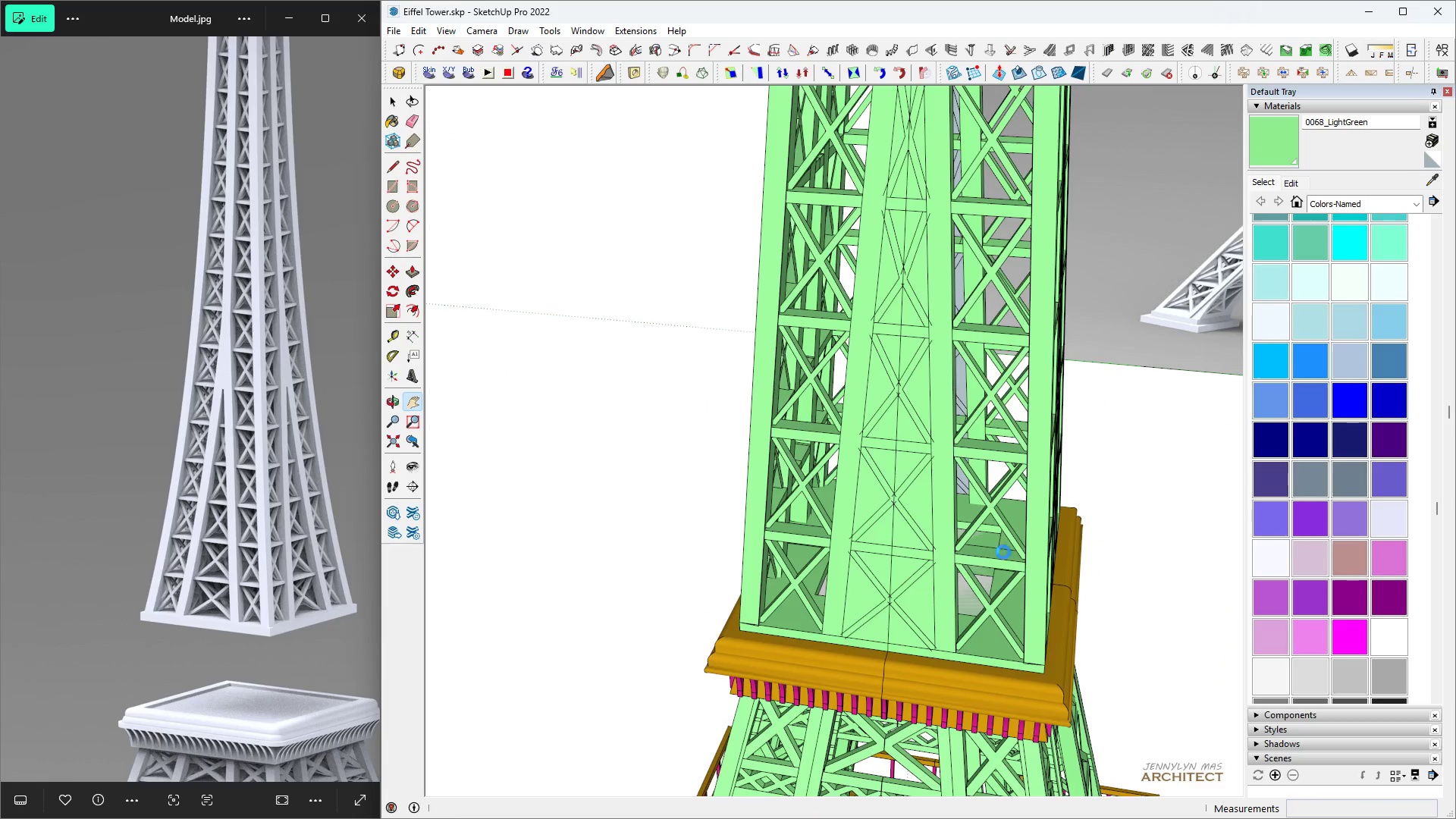 
key(Space)
 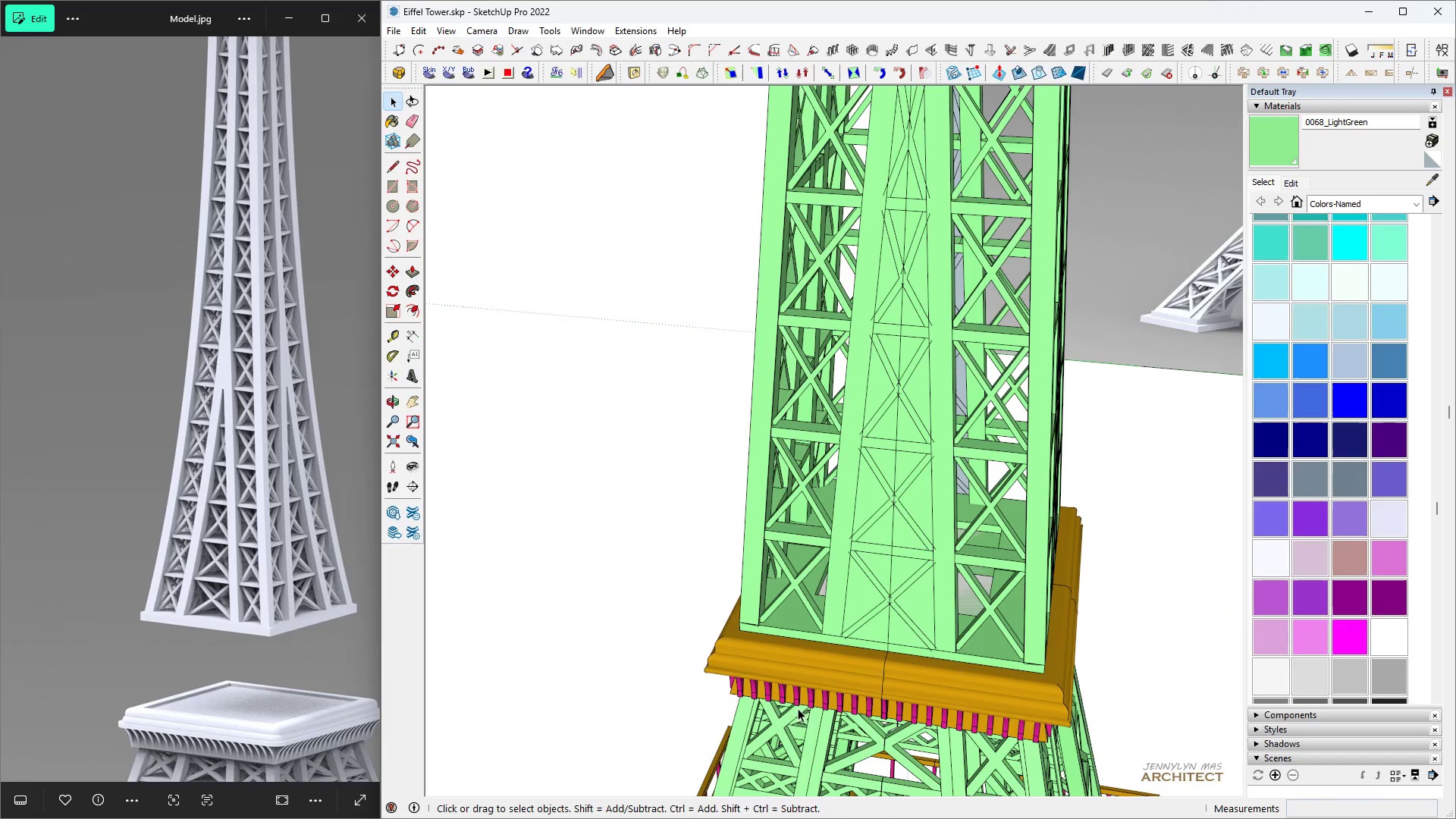 
key(H)
 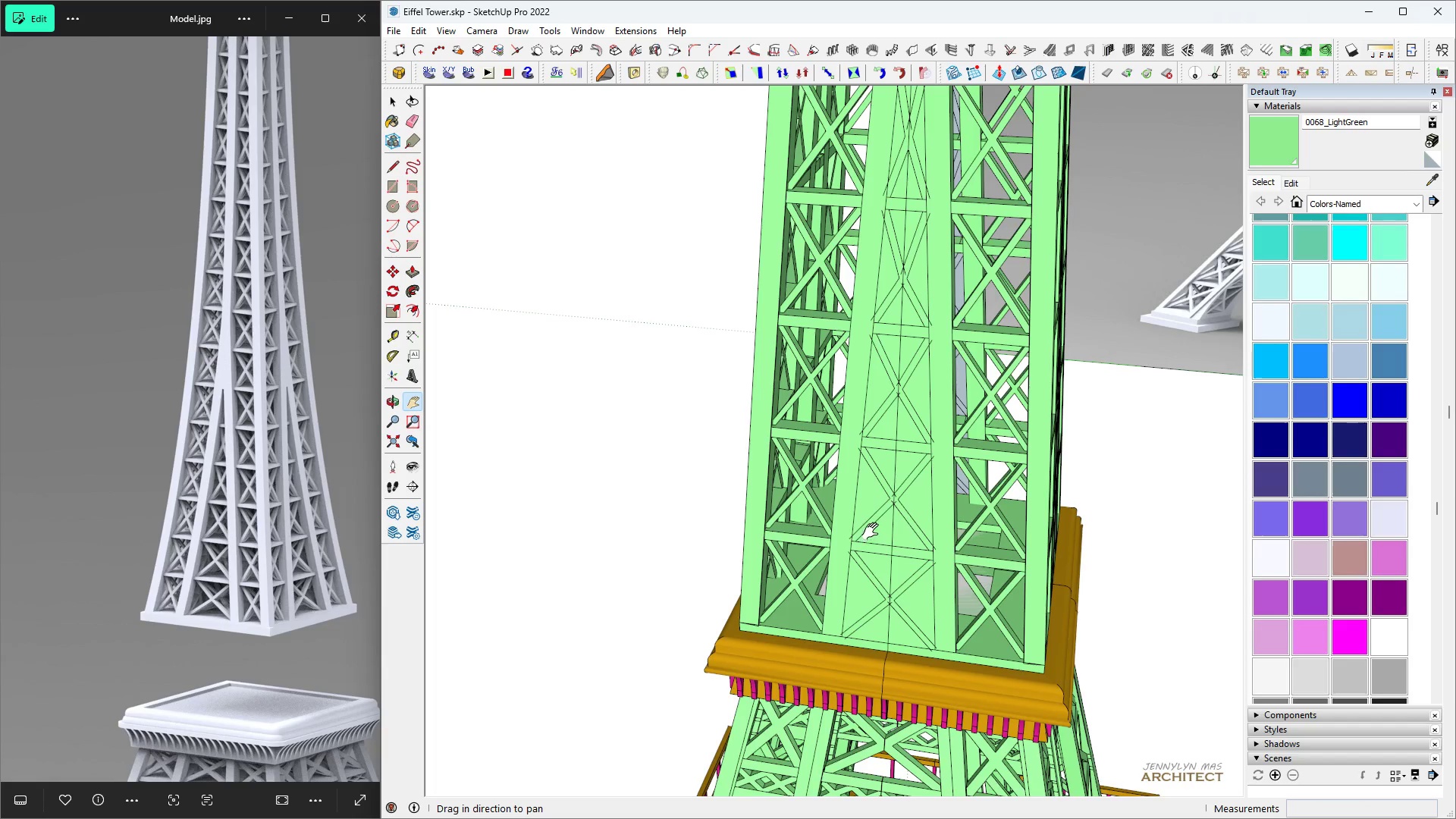 
key(Space)
 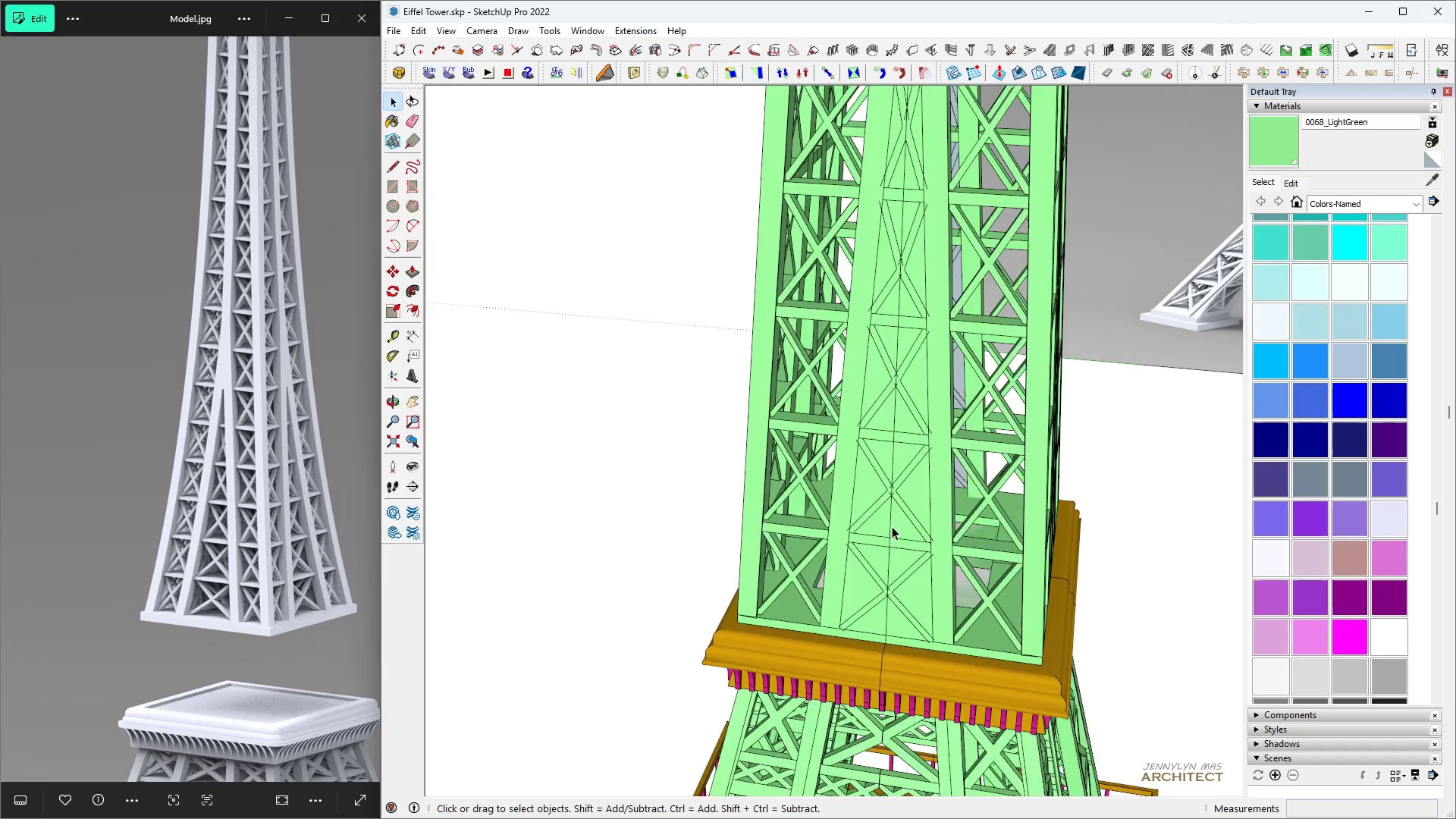 
scroll: coordinate [899, 525], scroll_direction: up, amount: 9.0
 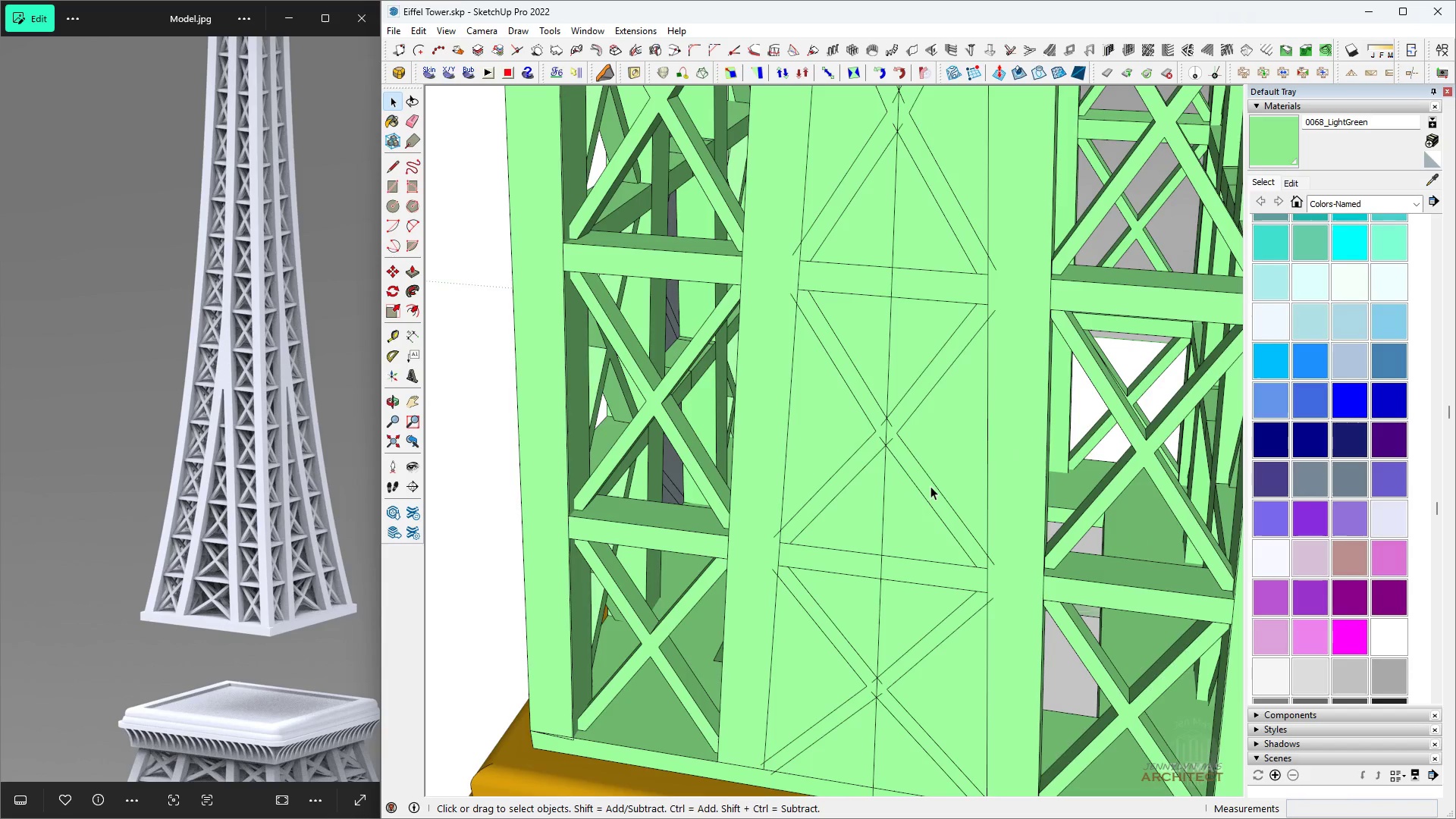 
left_click([930, 486])
 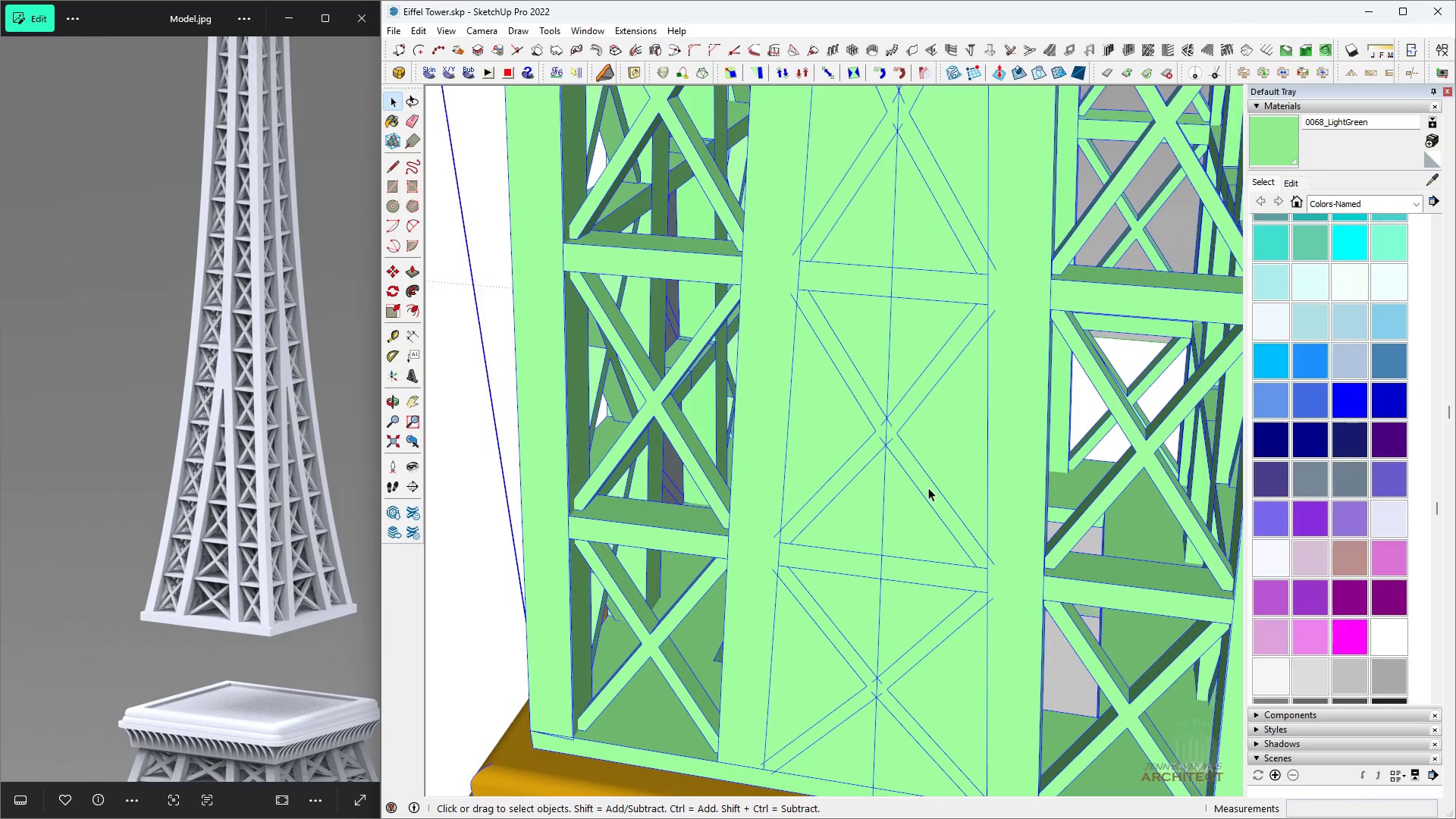 
double_click([928, 488])
 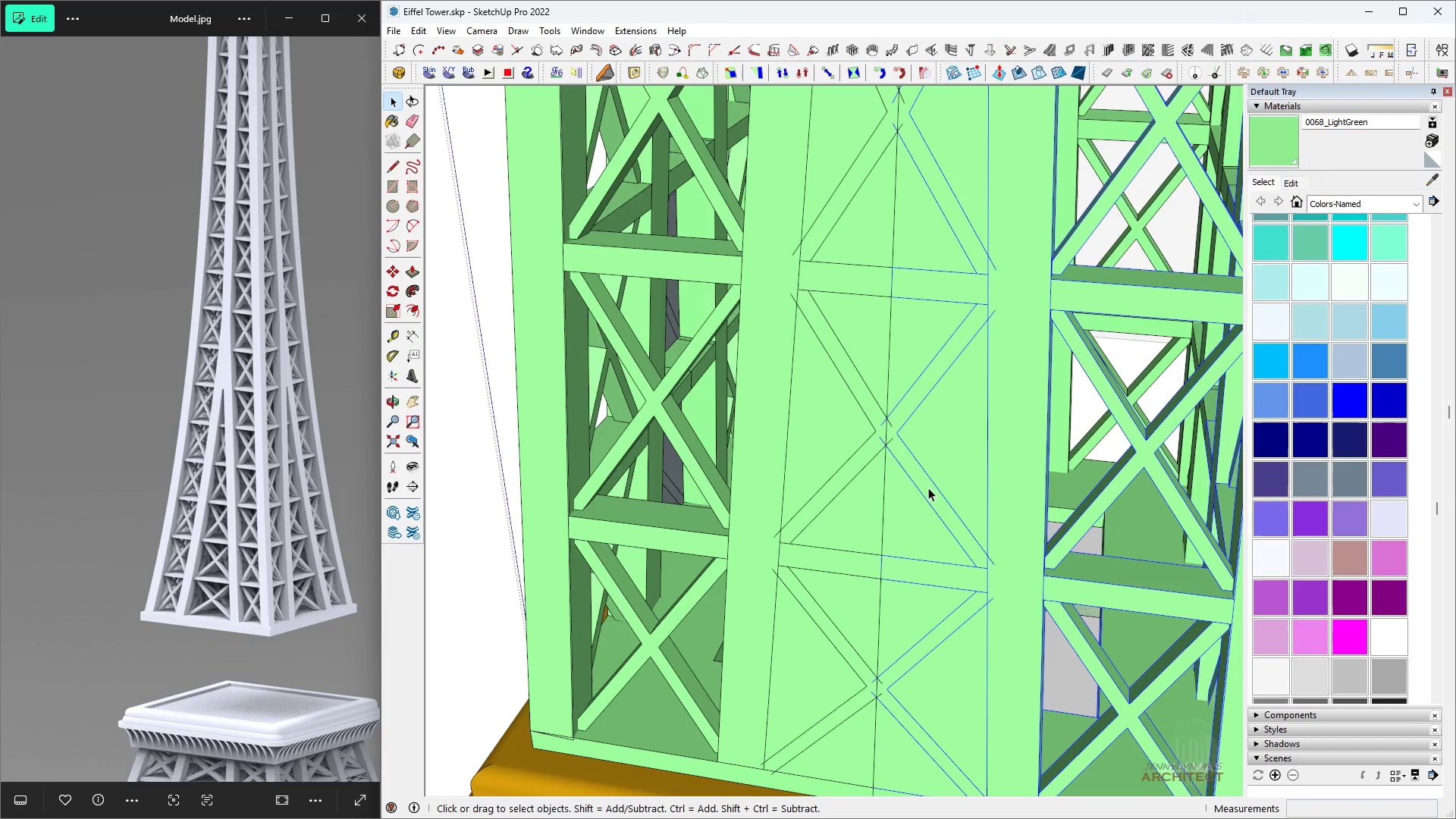 
triple_click([928, 488])
 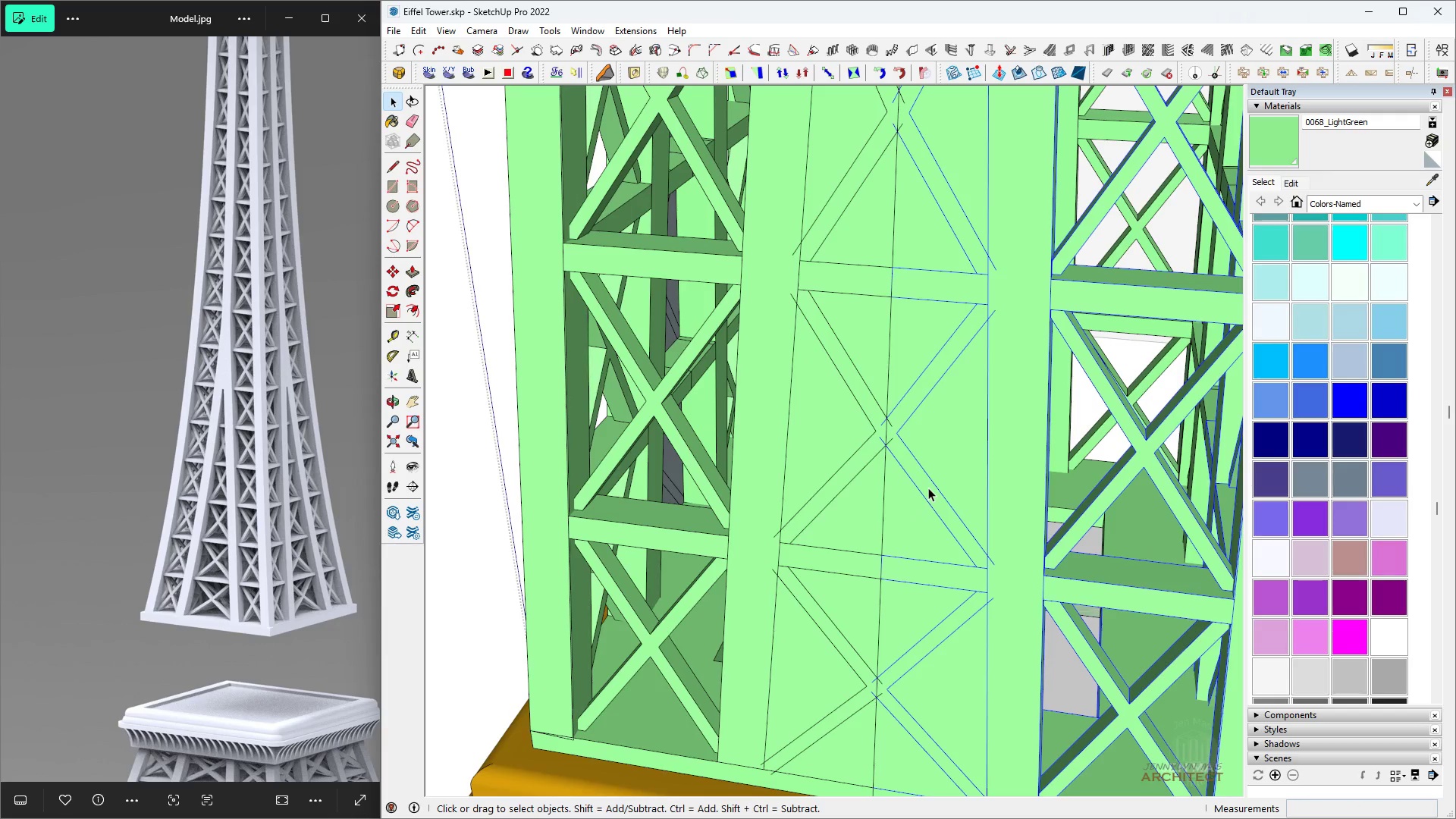 
triple_click([928, 488])
 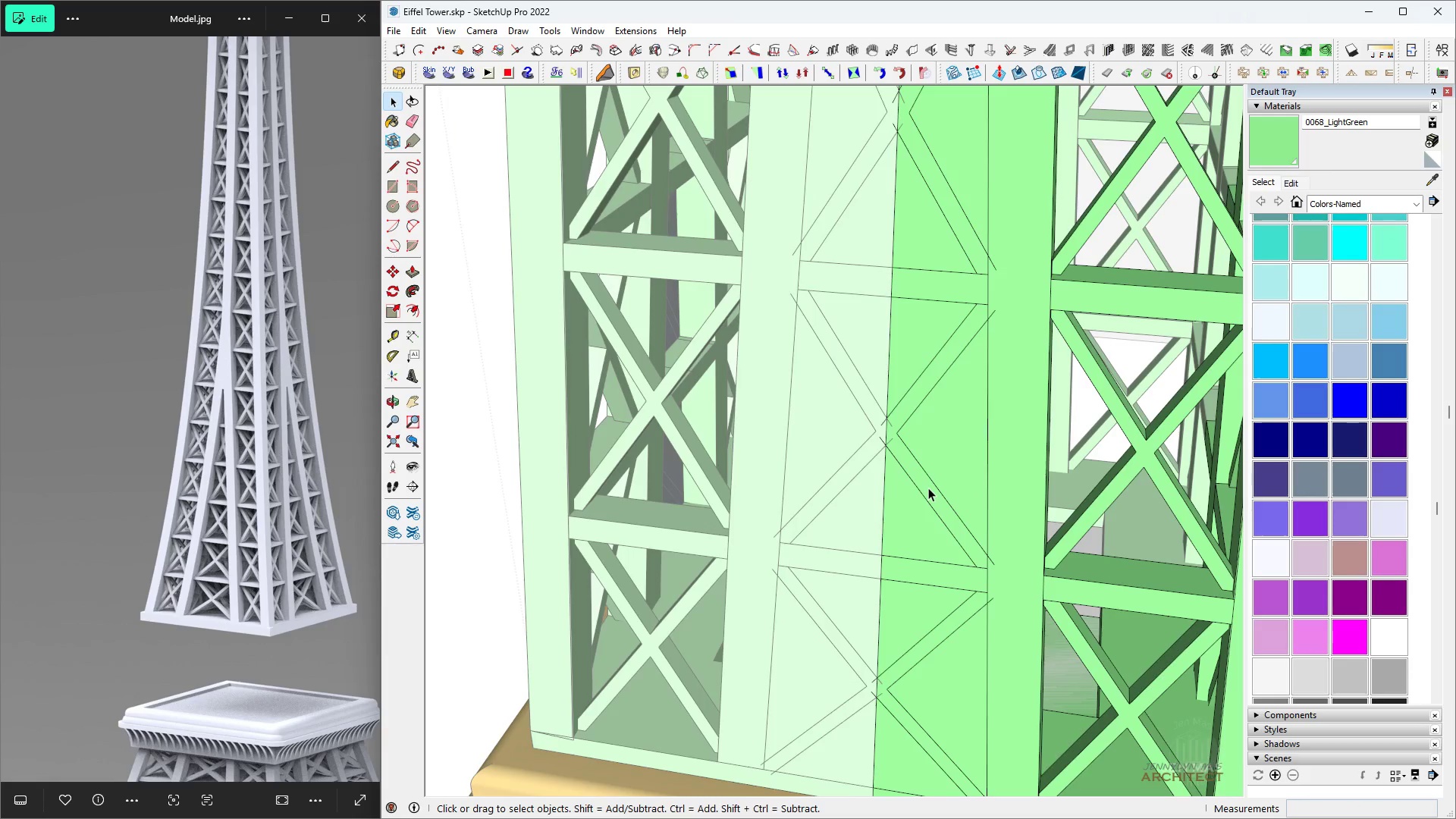 
triple_click([928, 488])
 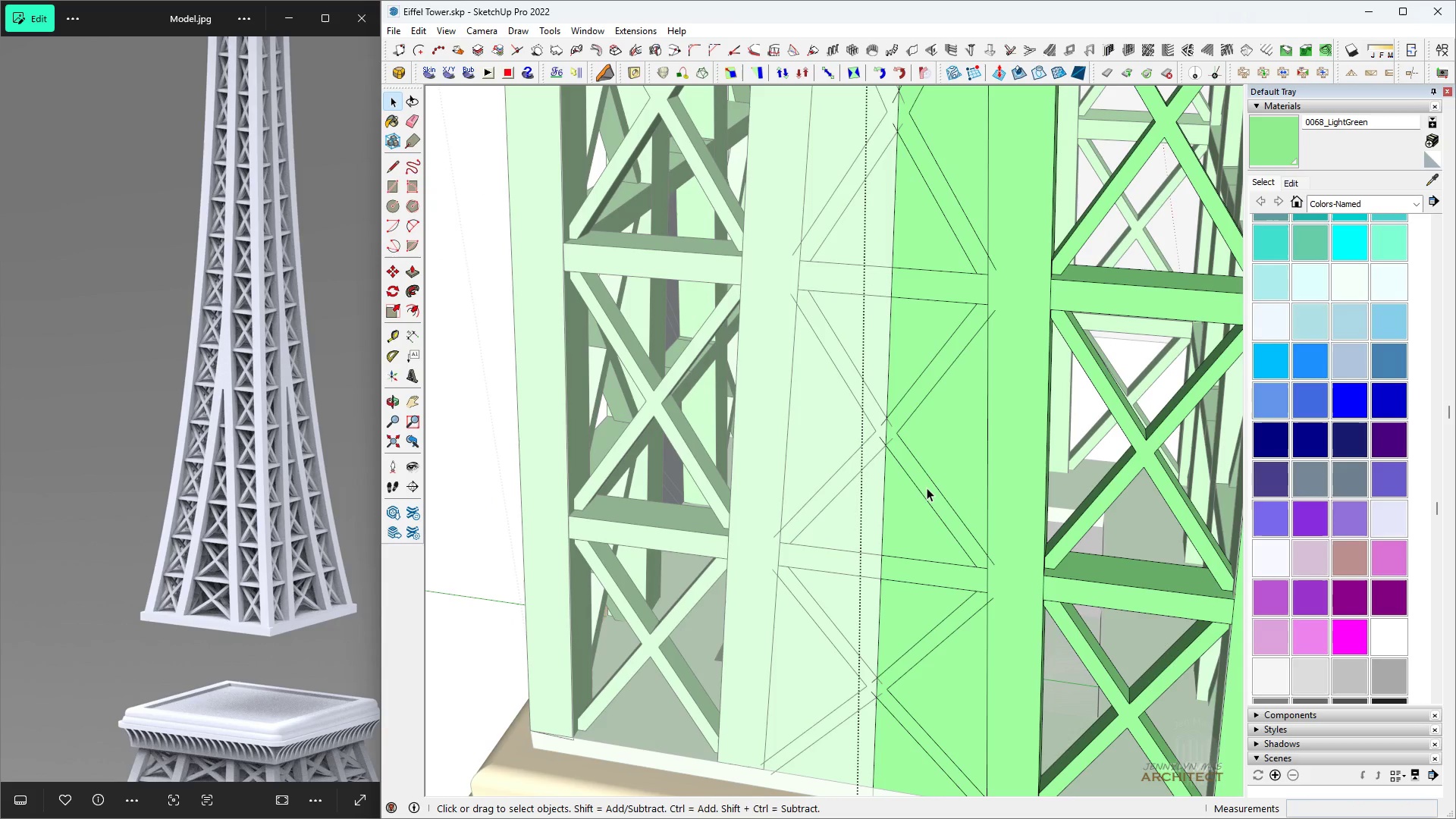 
triple_click([927, 488])
 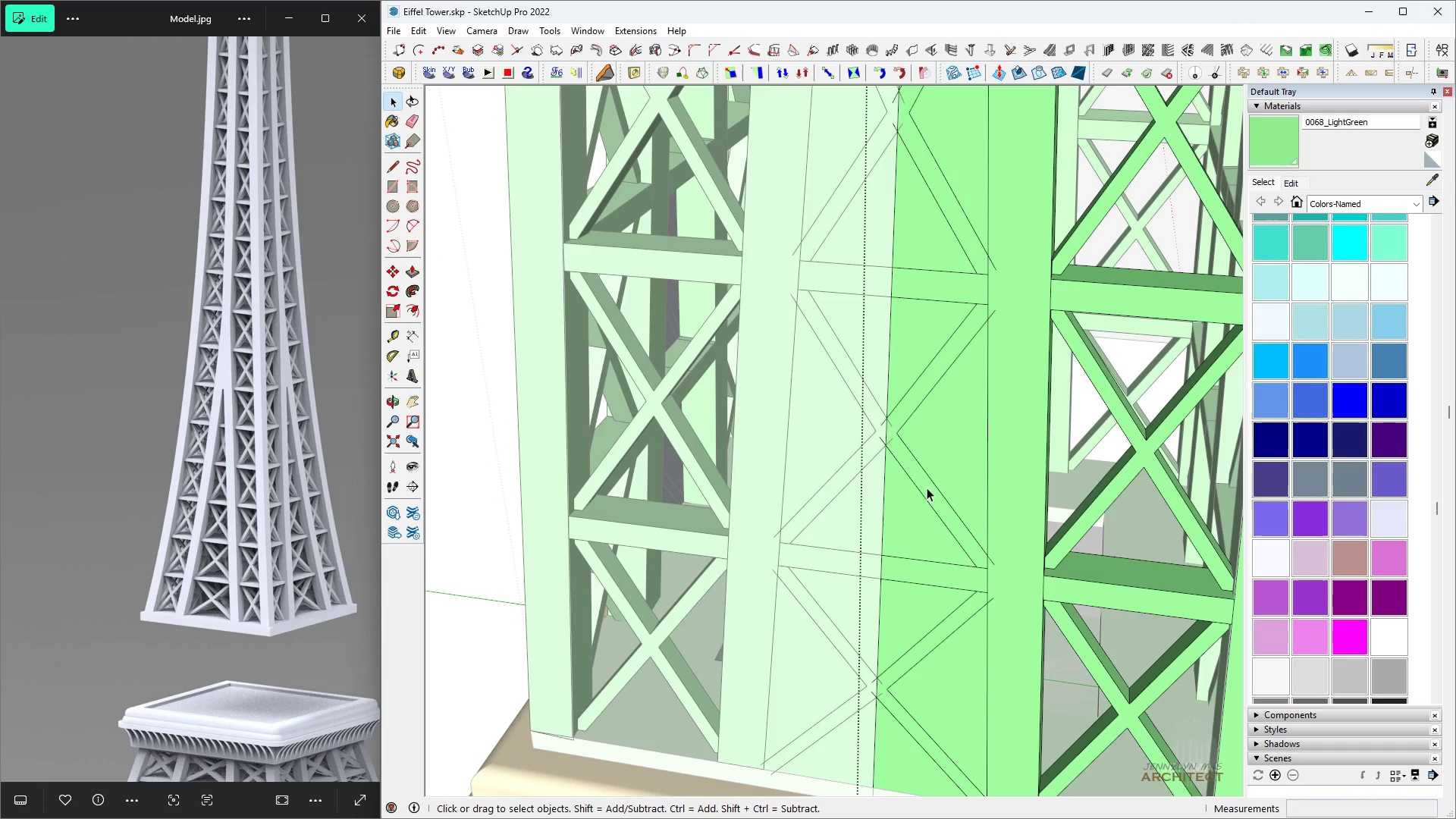 
triple_click([927, 488])
 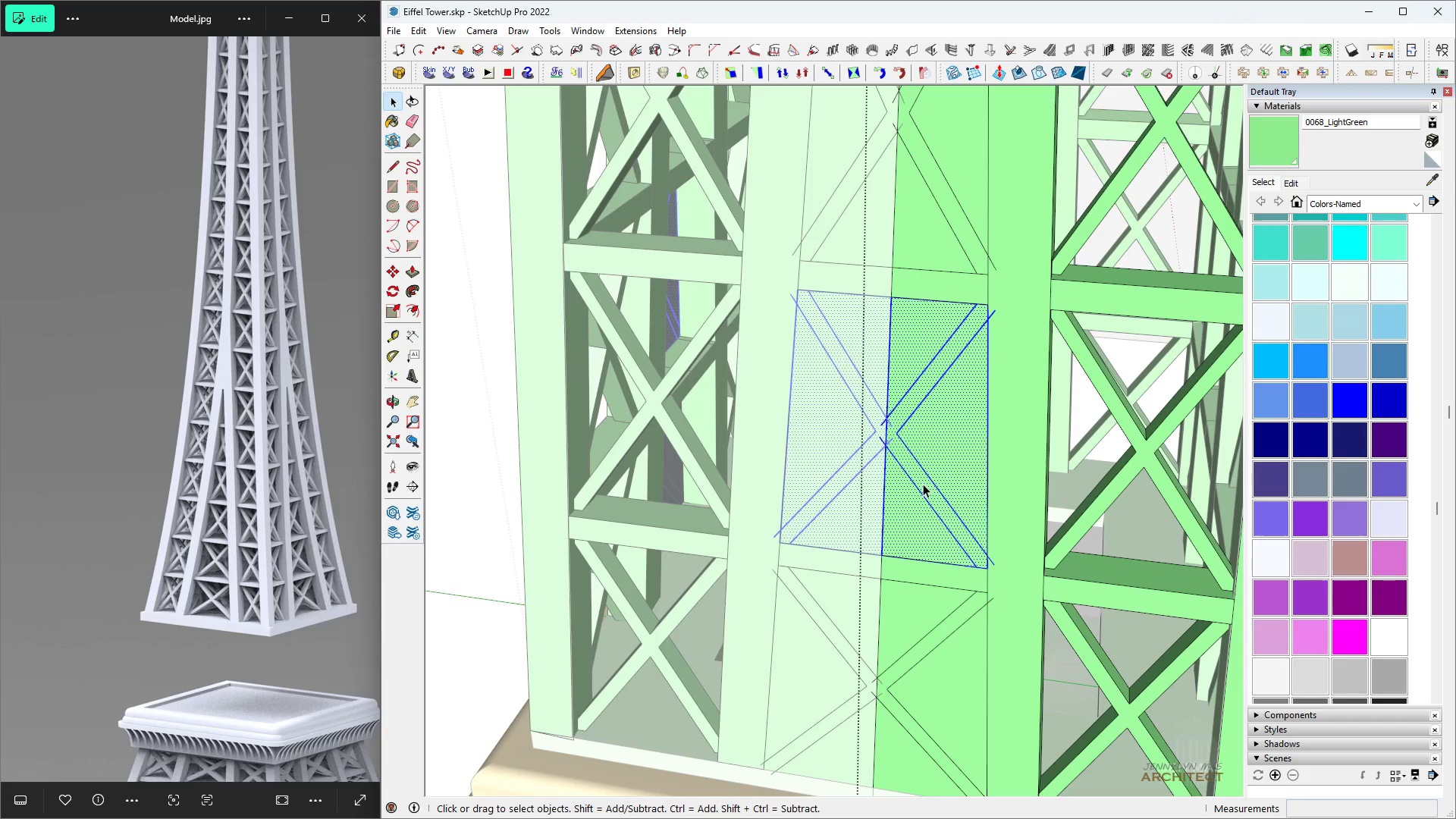 
triple_click([923, 484])
 